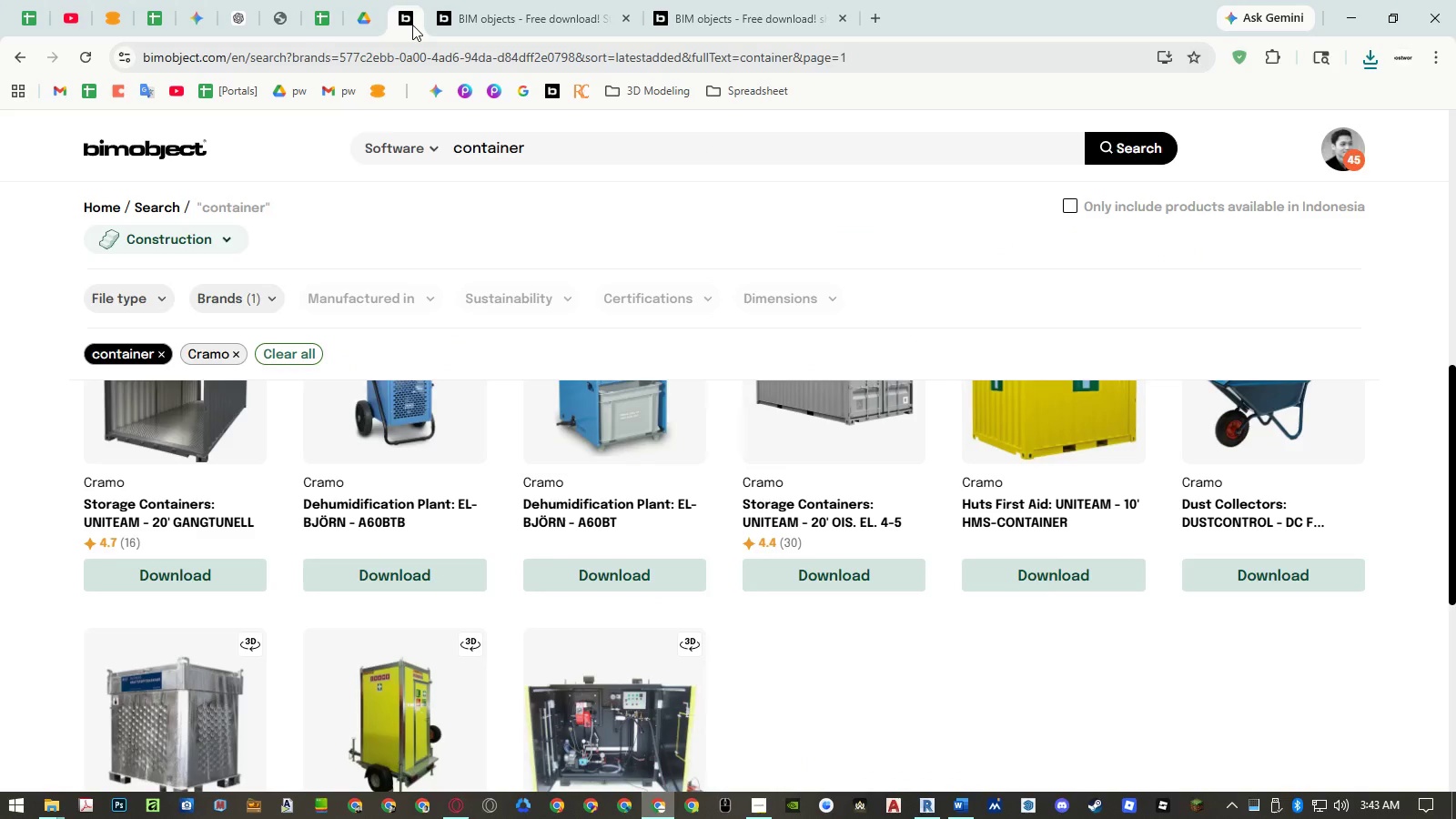 
middle_click([412, 25])
 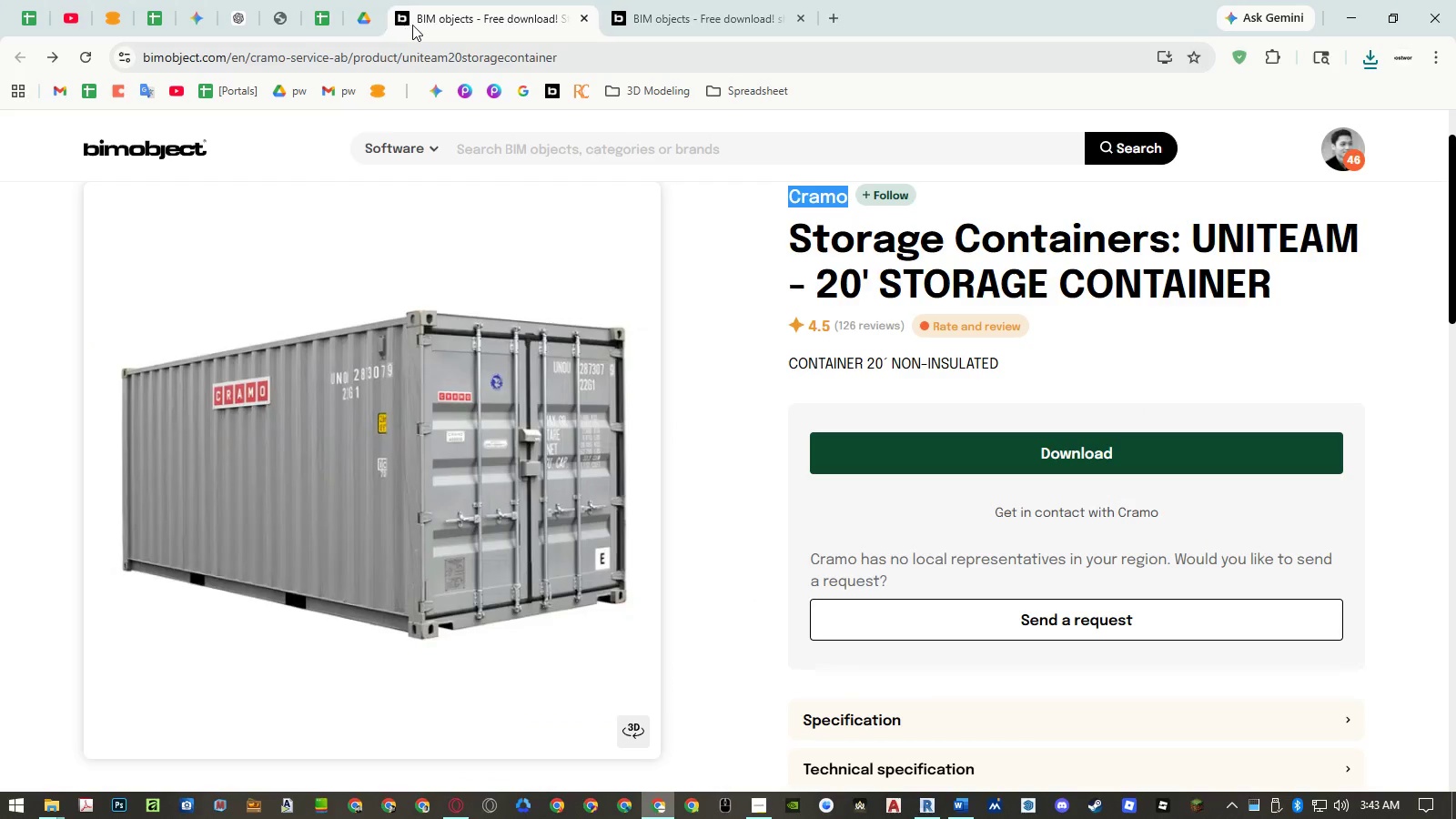 
middle_click([412, 25])
 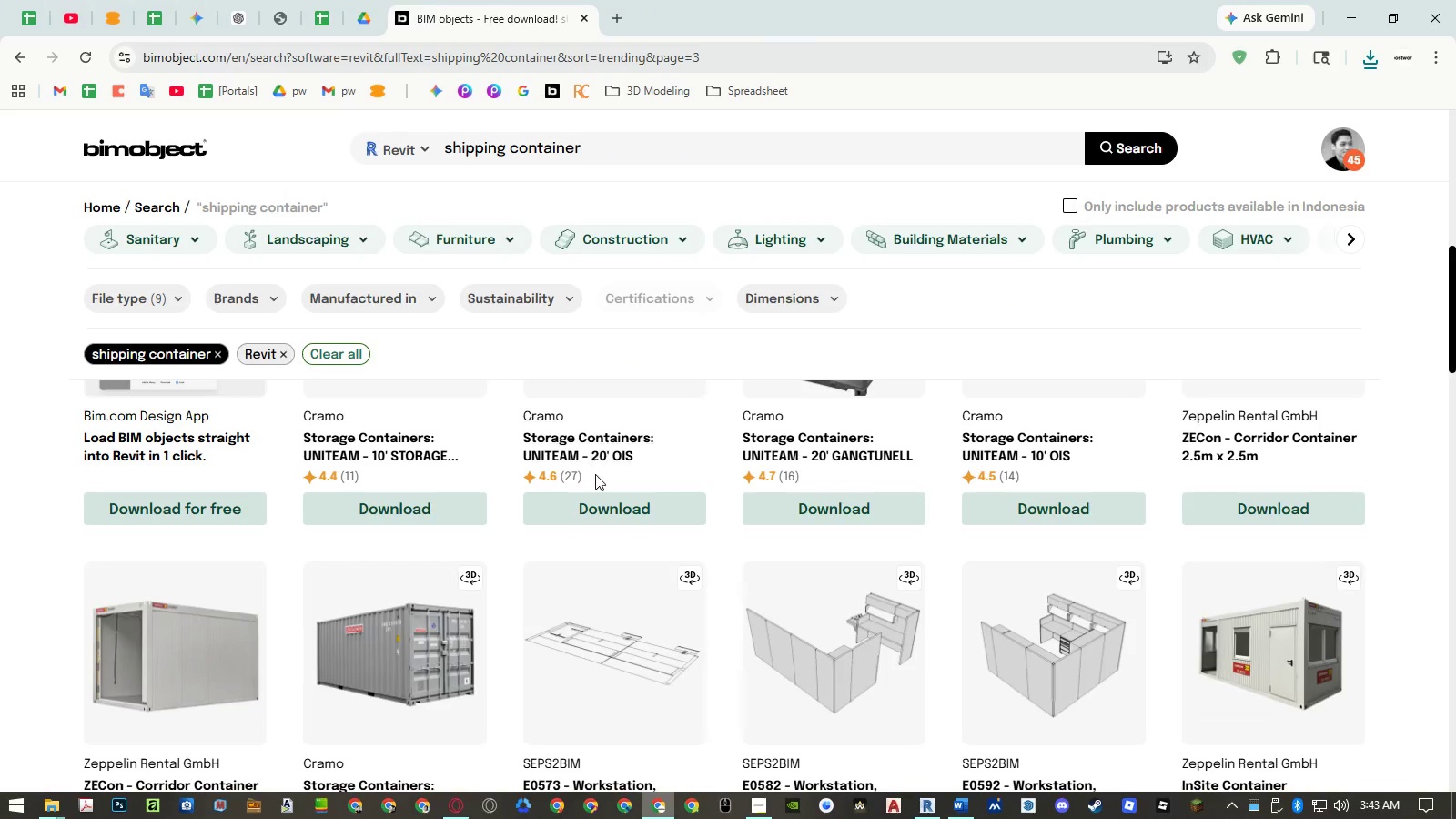 
scroll: coordinate [594, 476], scroll_direction: down, amount: 1.0
 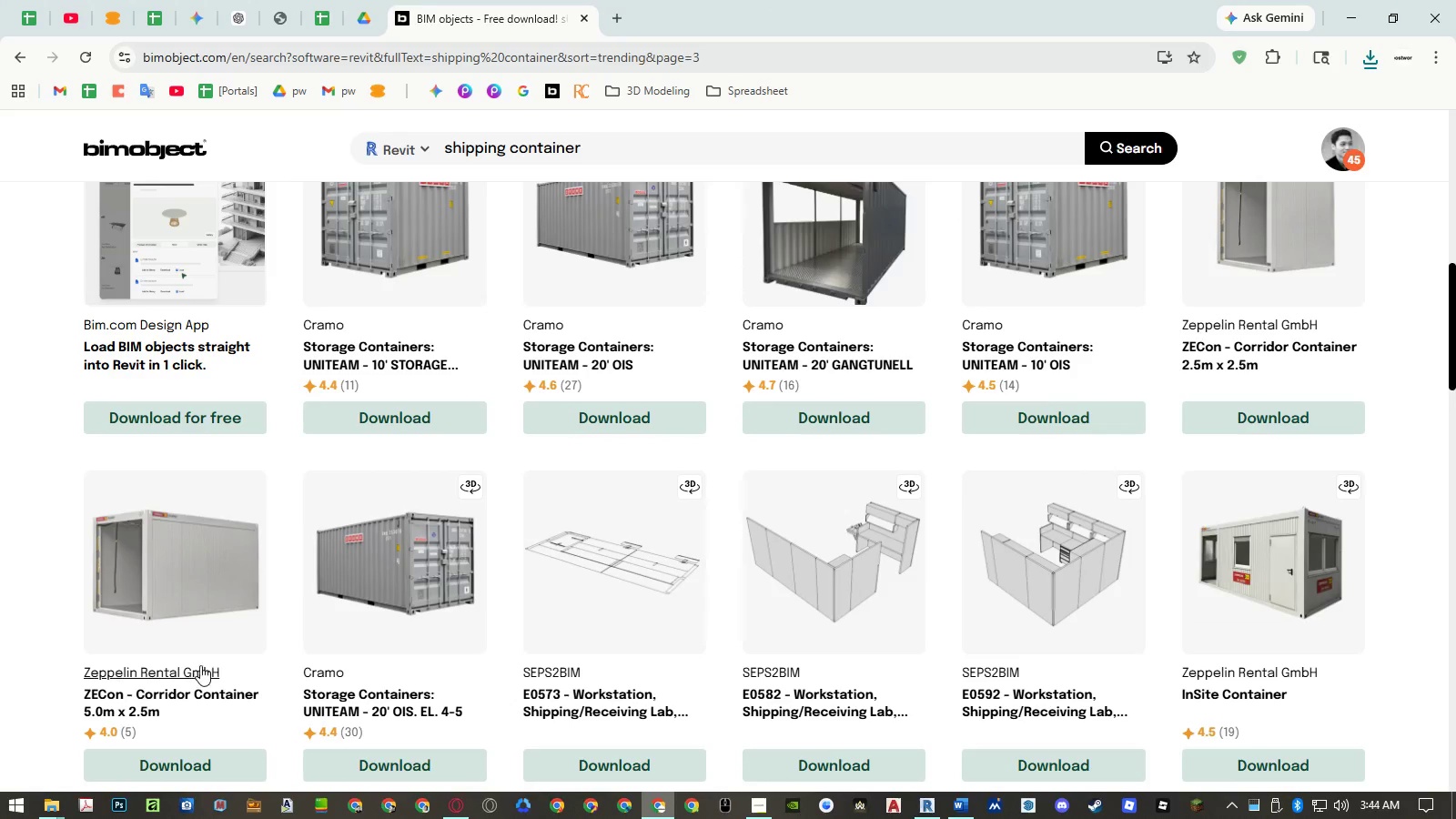 
middle_click([199, 666])
 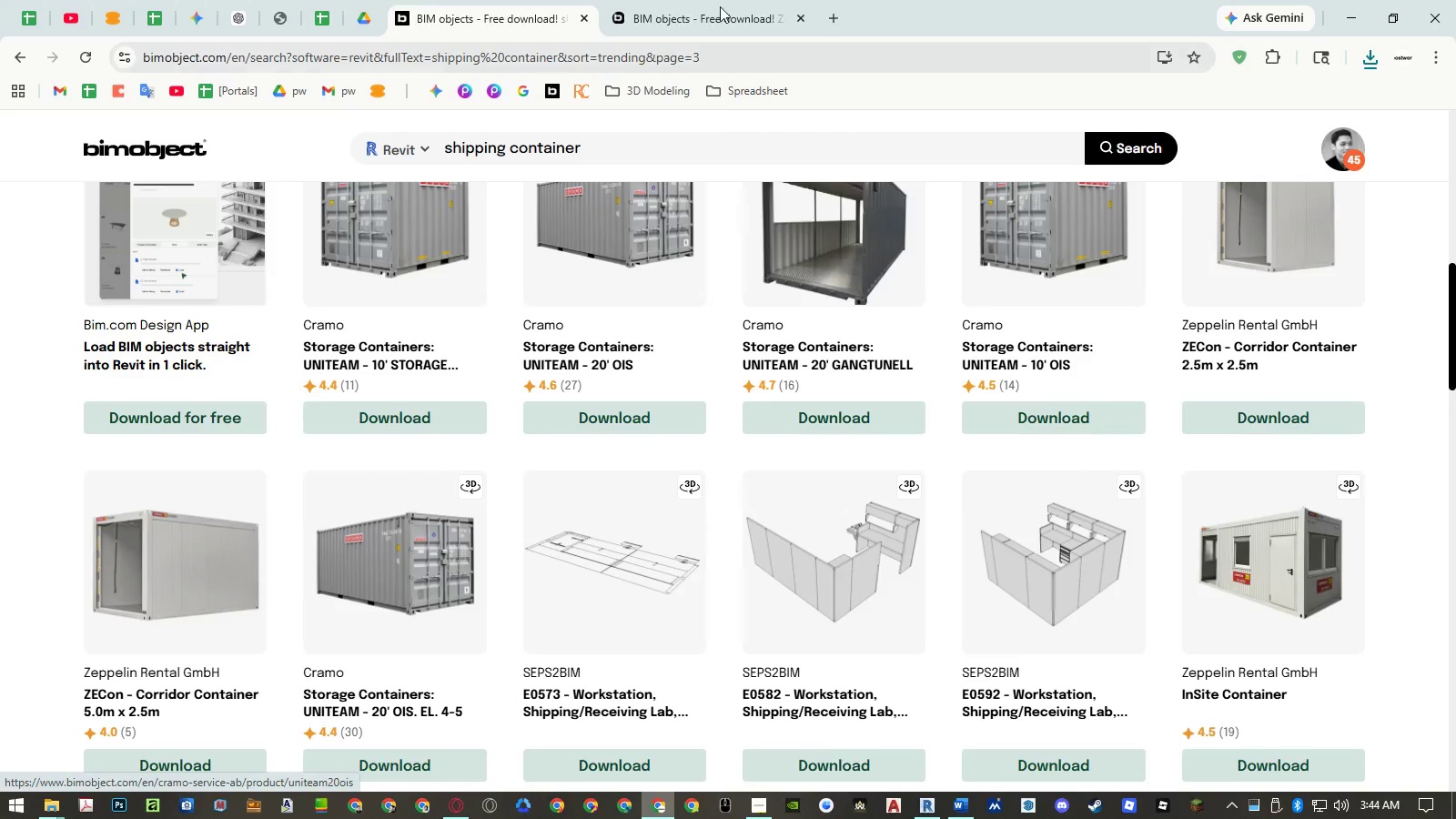 
left_click([712, 10])
 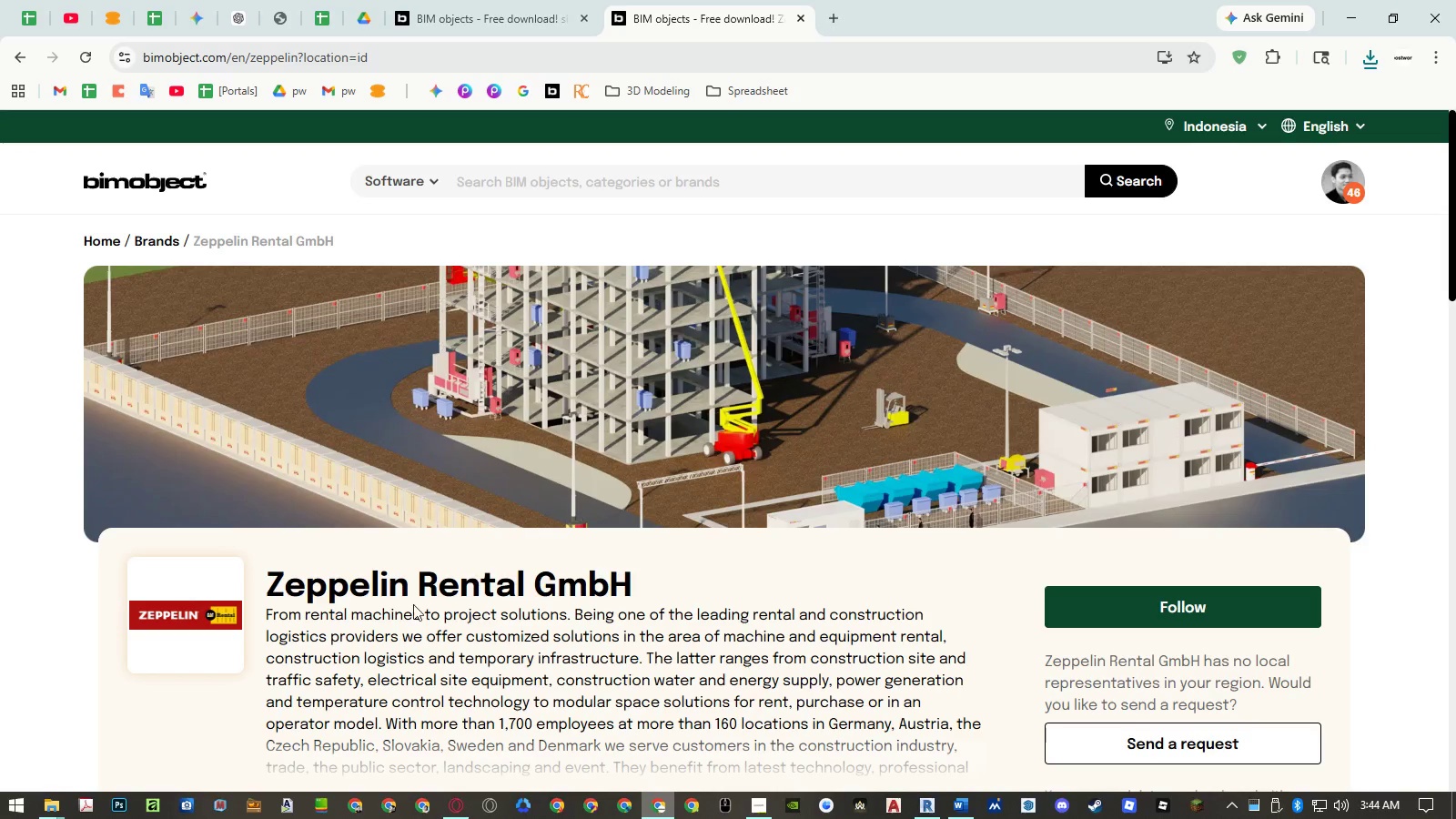 
left_click([342, 582])
 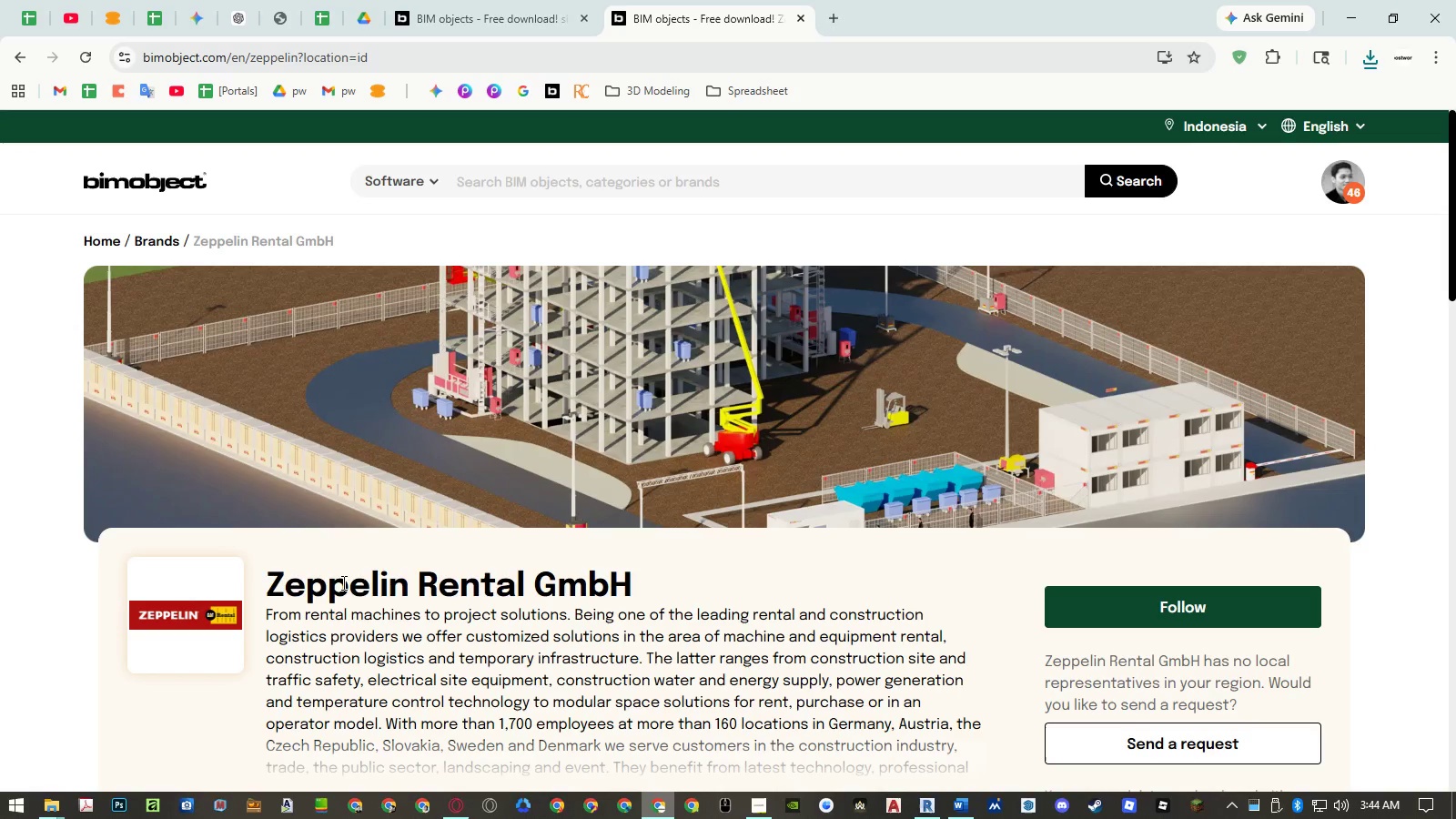 
left_click_drag(start_coordinate=[342, 582], to_coordinate=[537, 587])
 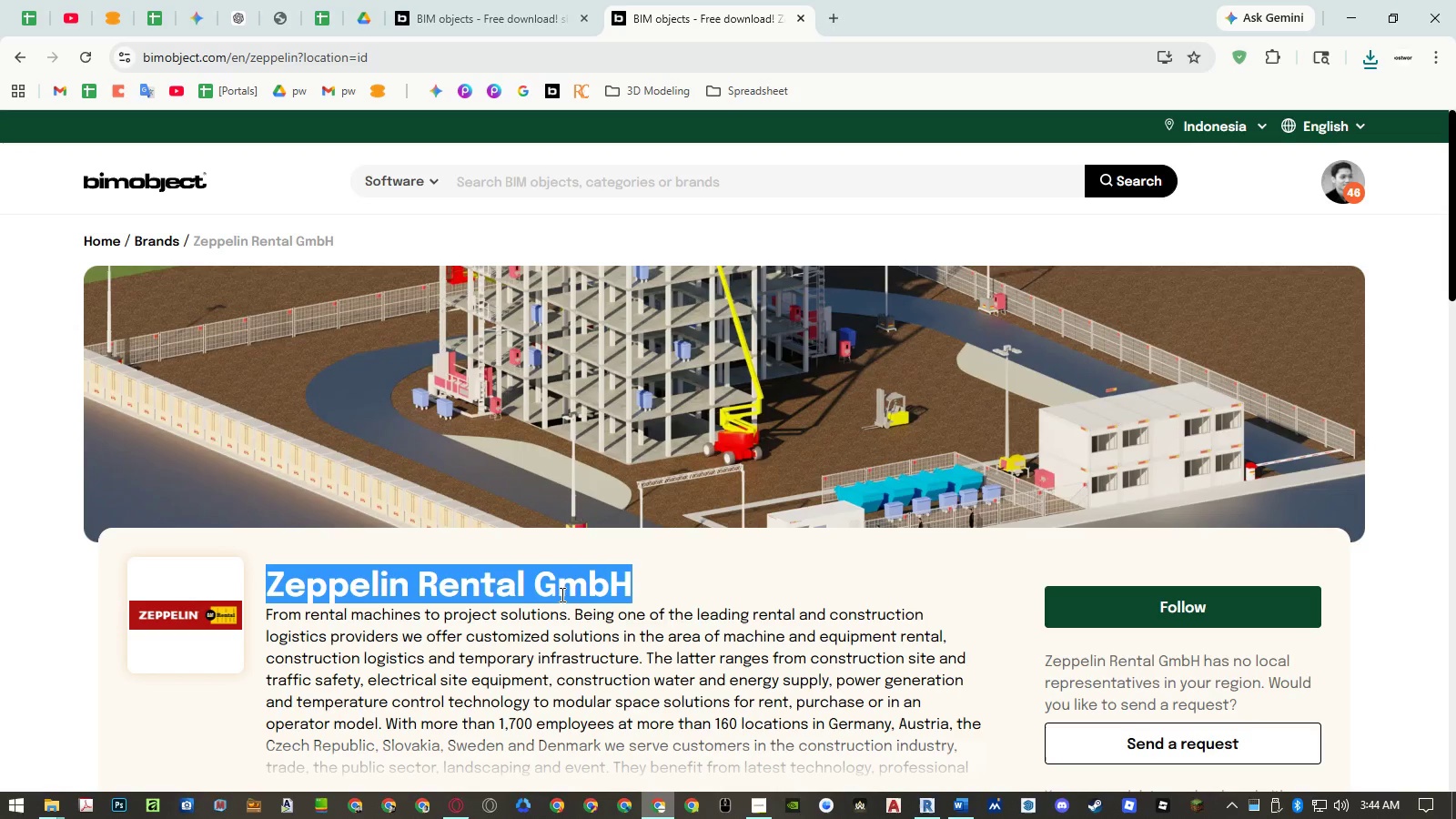 
key(Control+ControlLeft)
 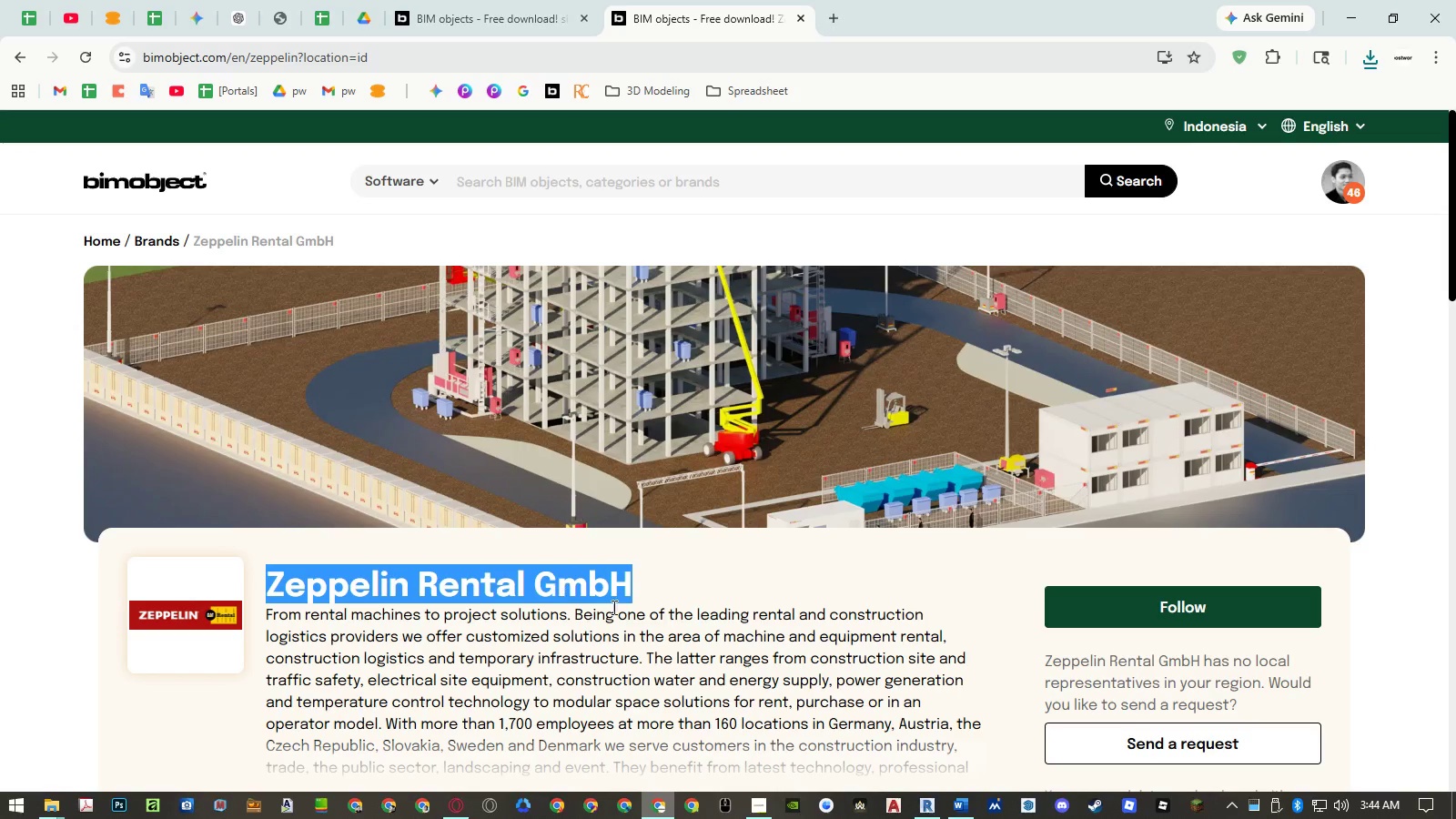 
key(Control+C)
 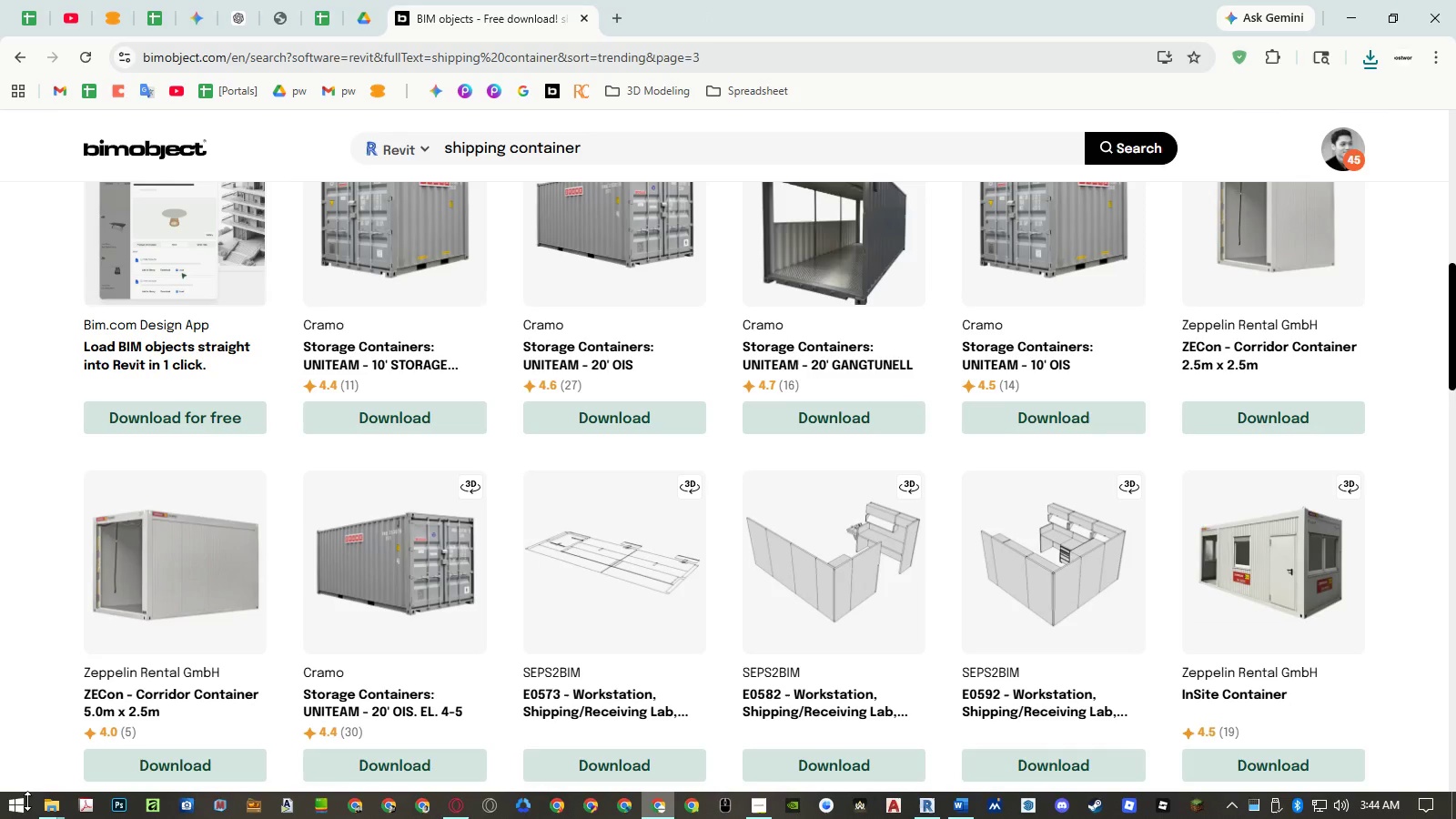 
left_click([46, 812])
 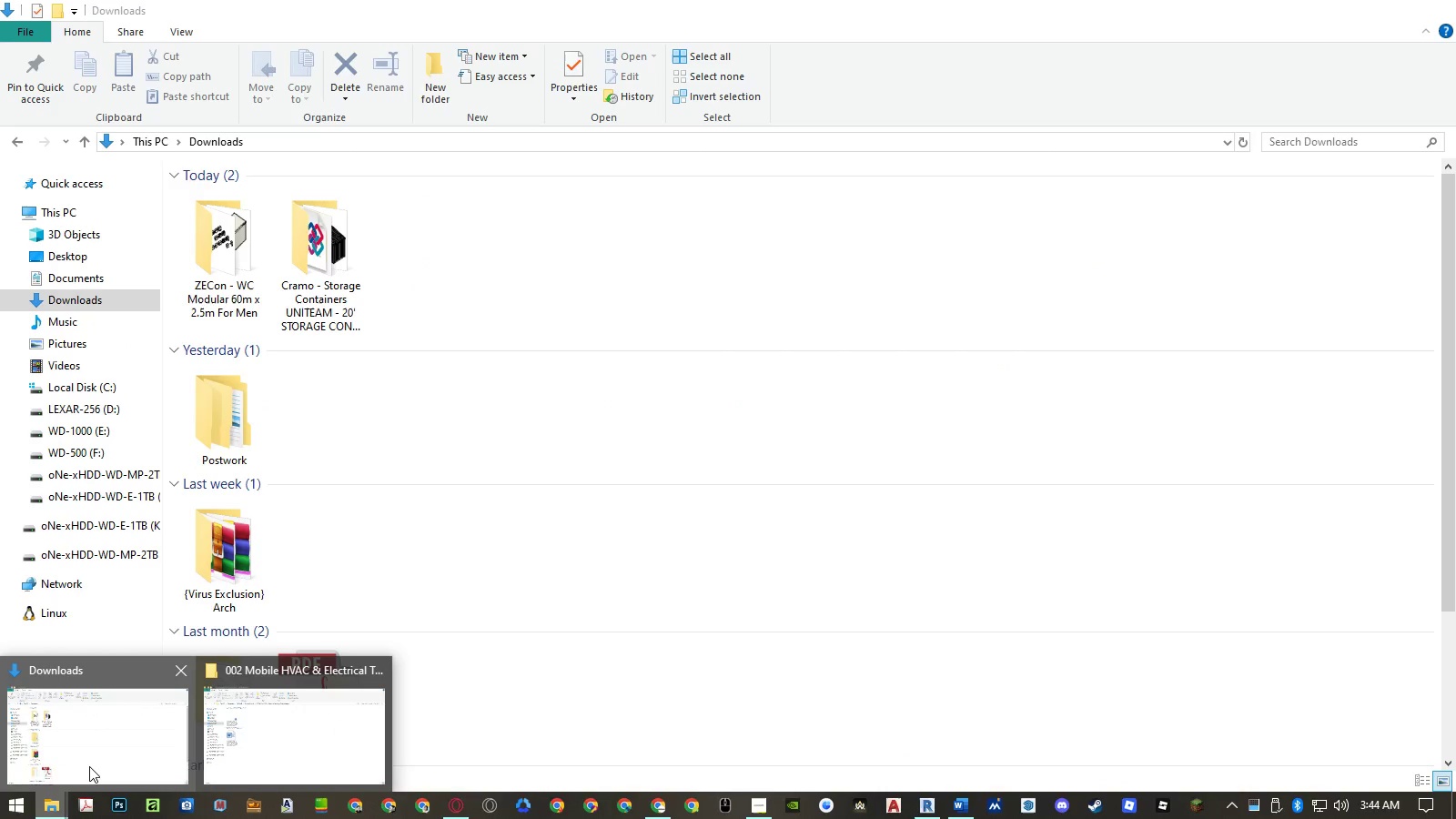 
left_click([89, 766])
 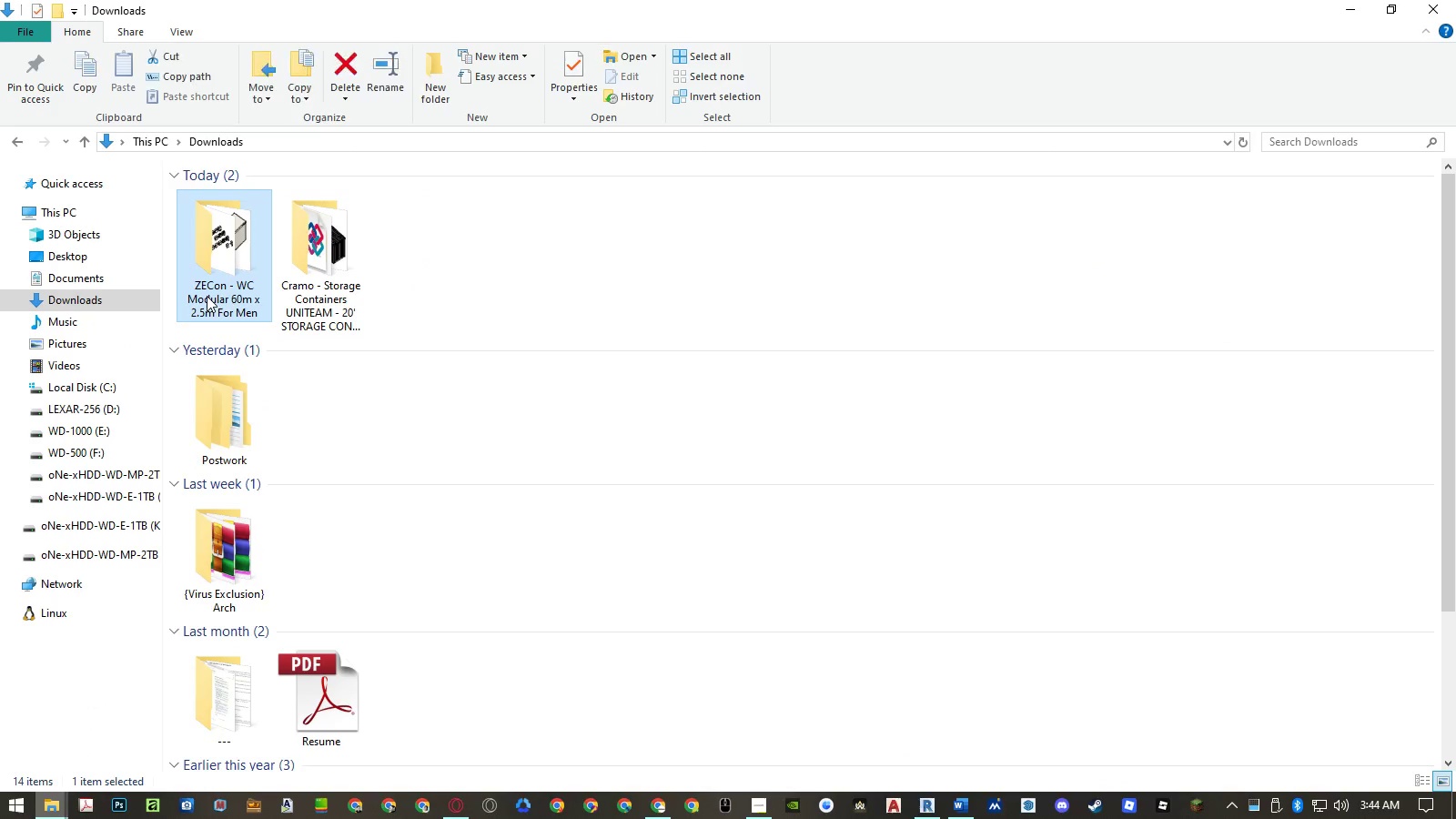 
left_click([199, 296])
 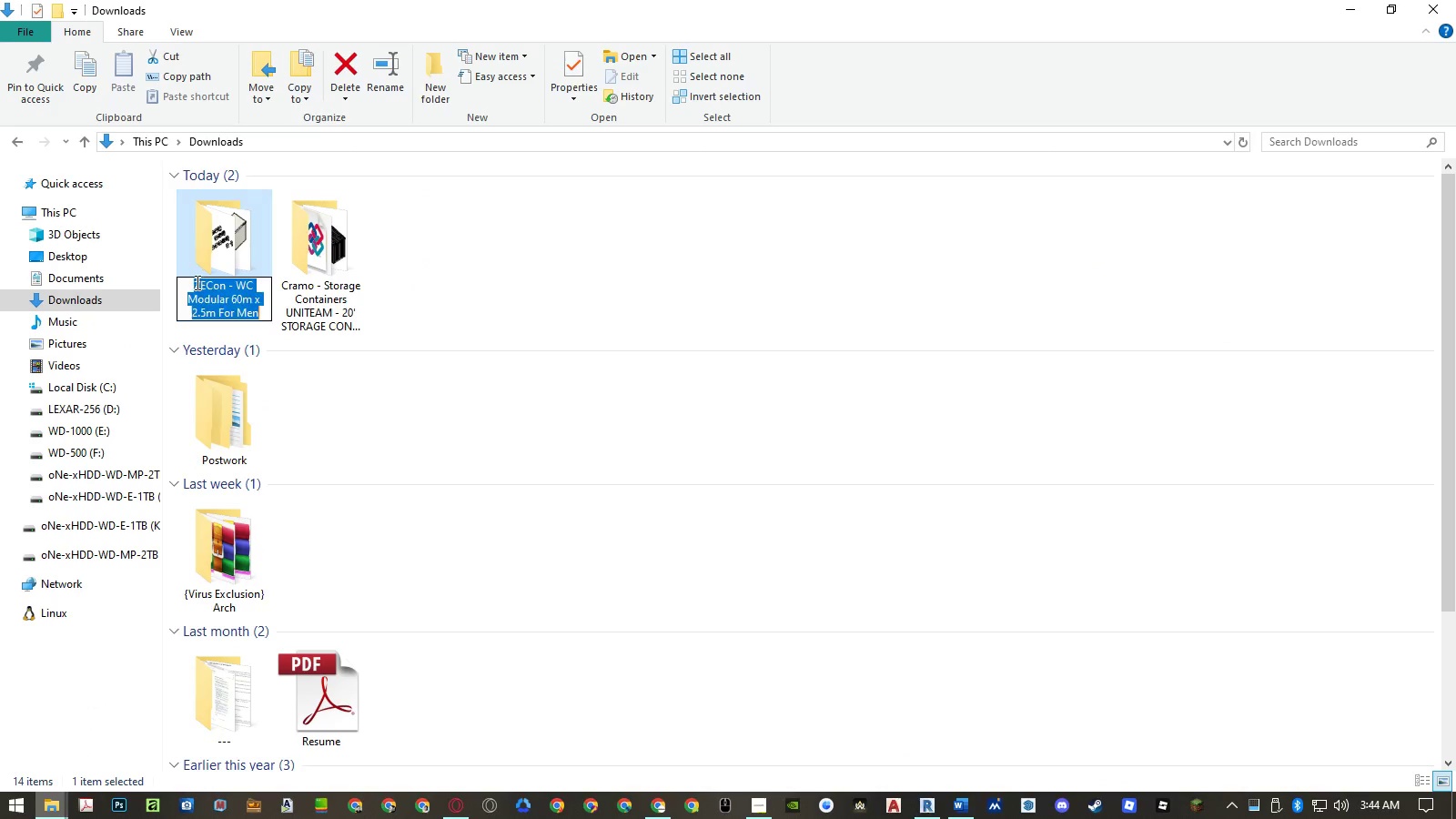 
left_click([194, 282])
 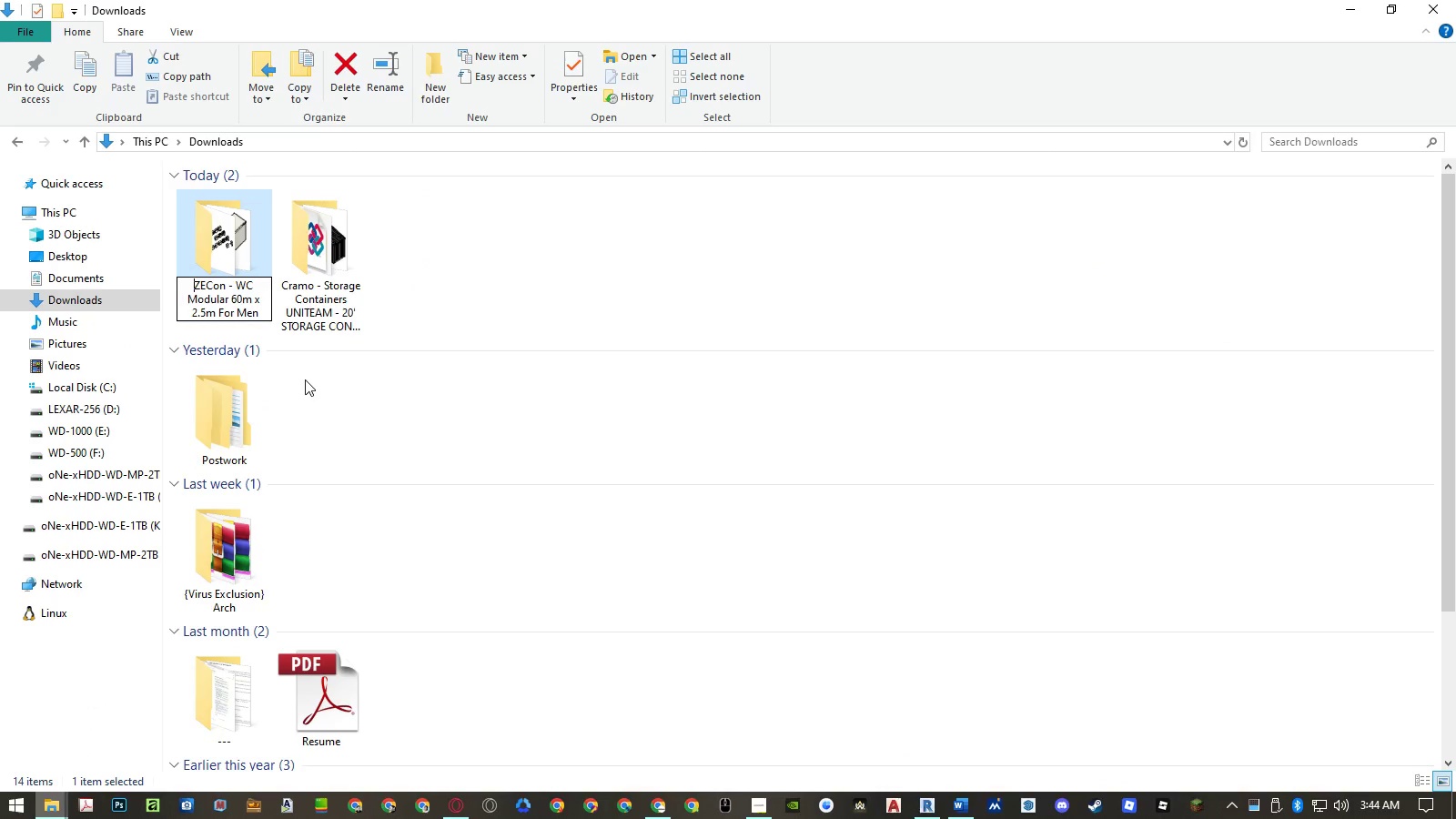 
key(BracketLeft)
 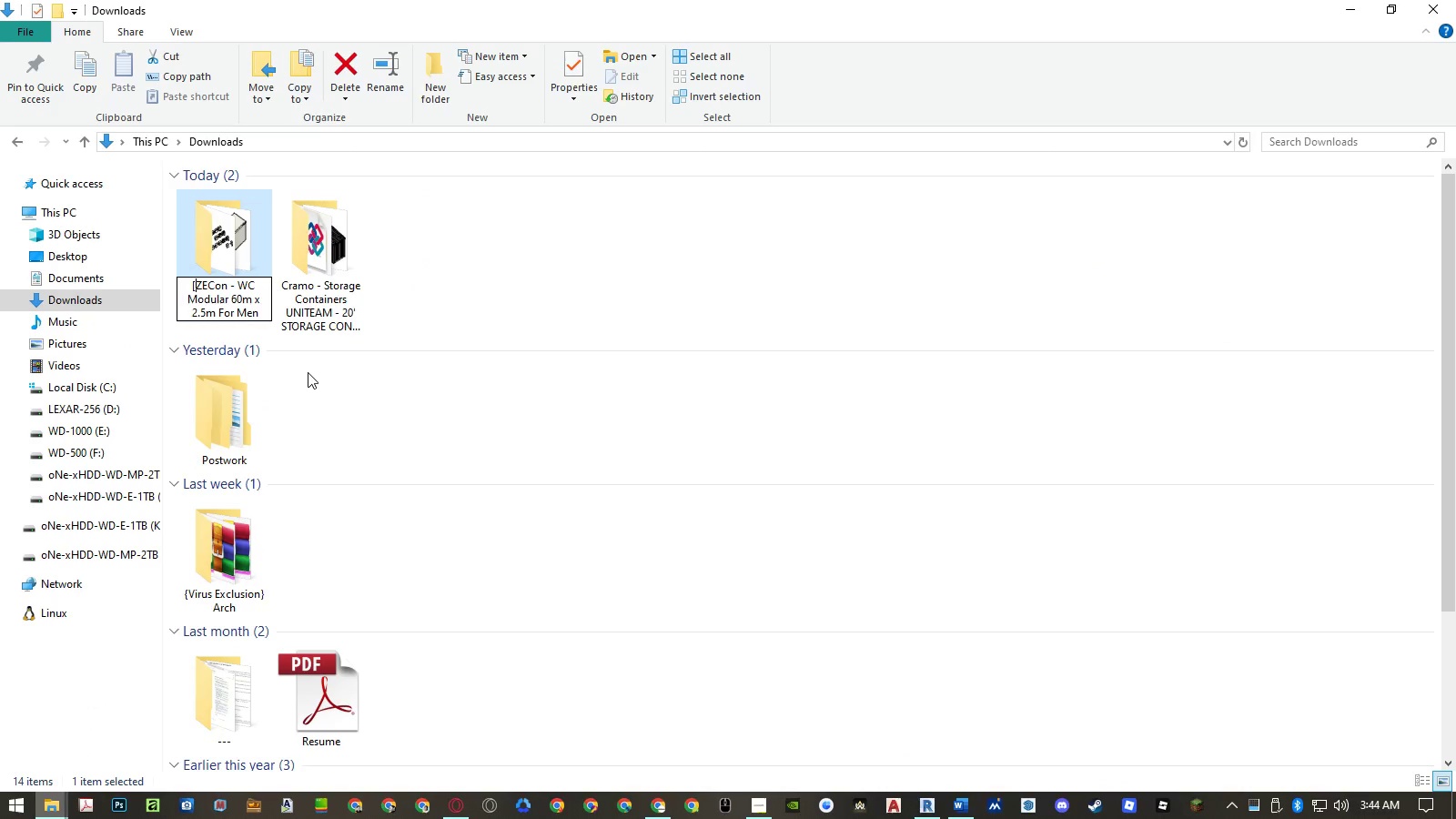 
key(Control+ControlLeft)
 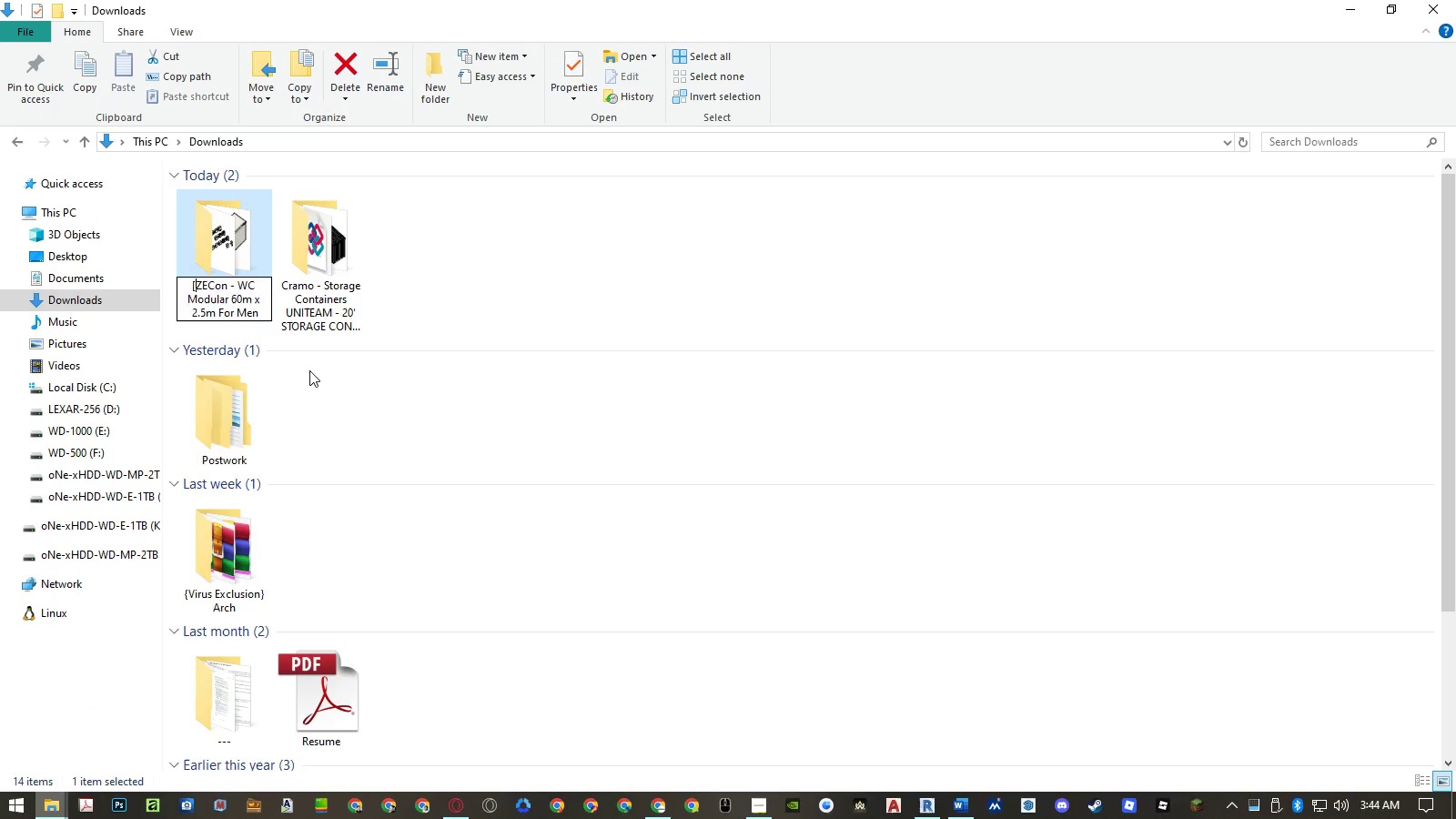 
key(Control+Shift+ShiftLeft)
 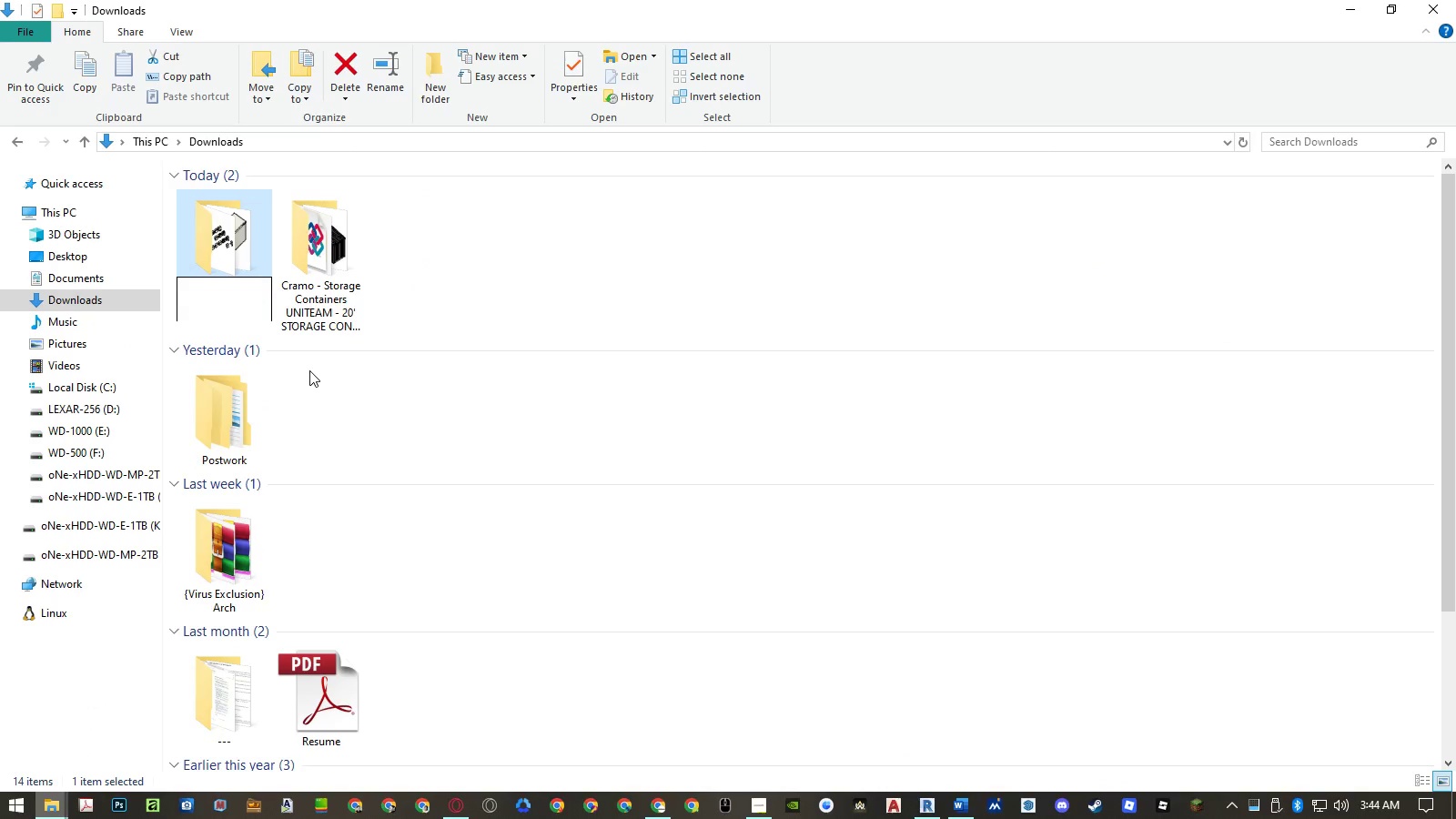 
key(Control+Shift+V)
 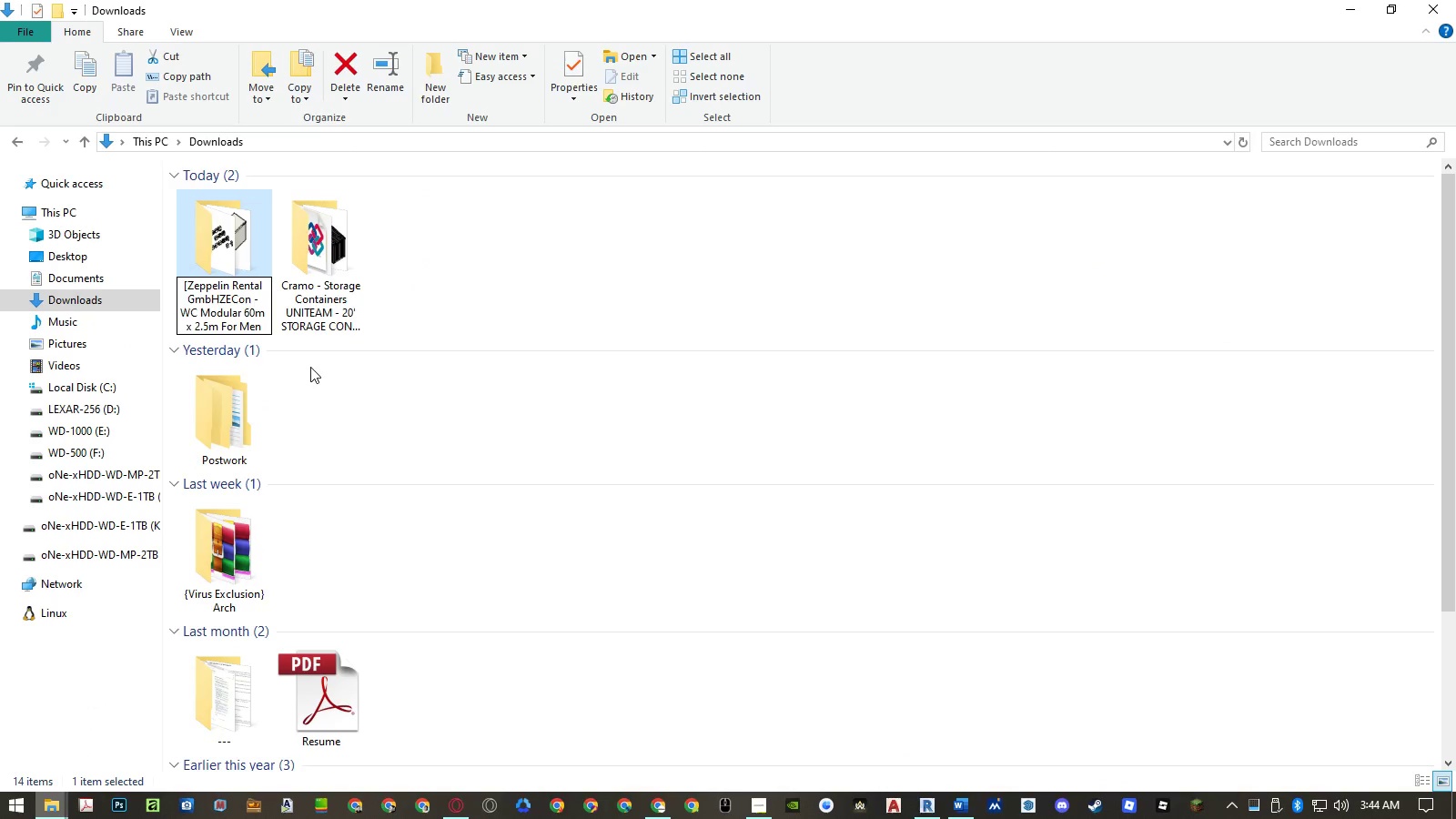 
key(BracketRight)
 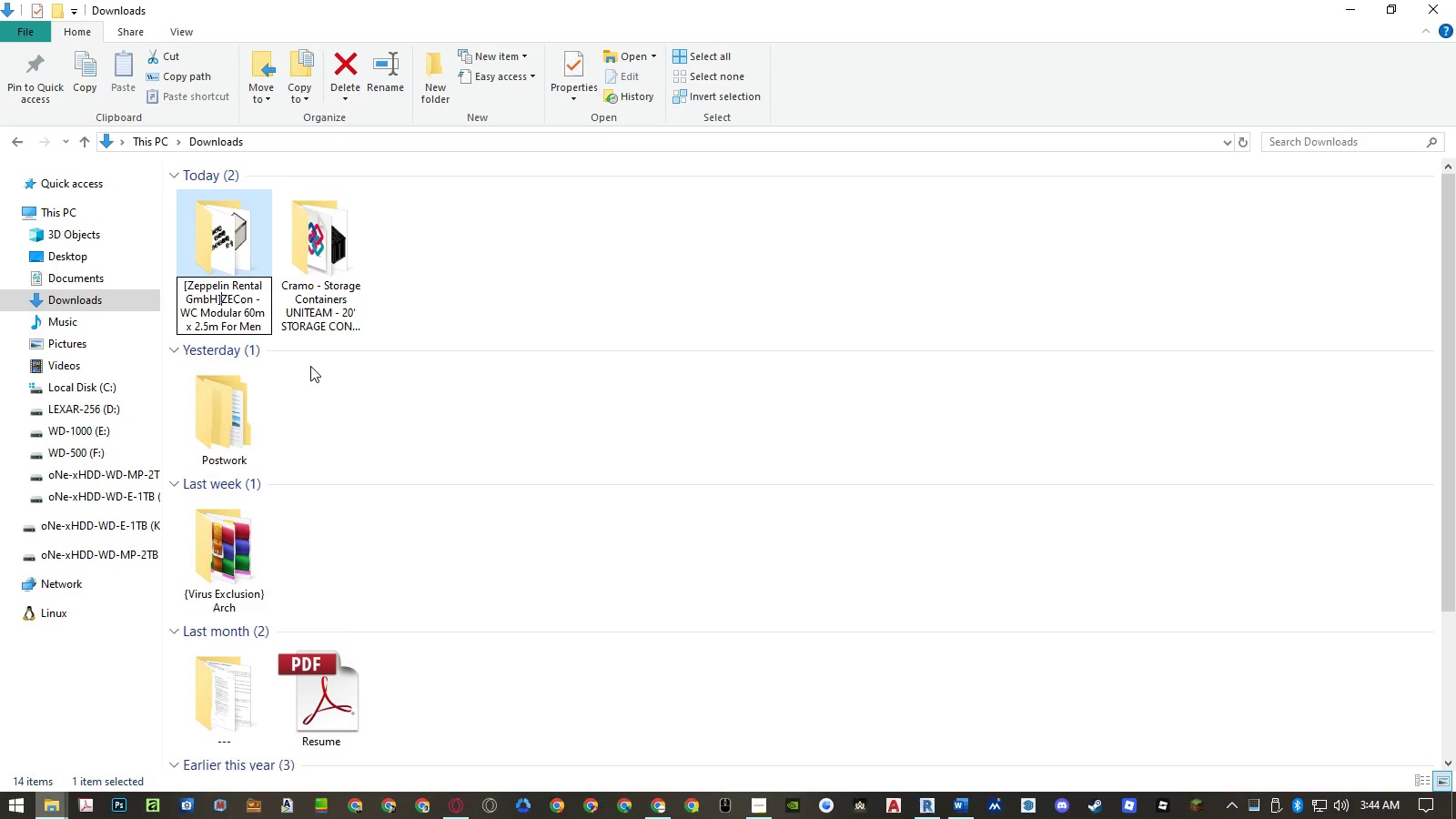 
key(Space)
 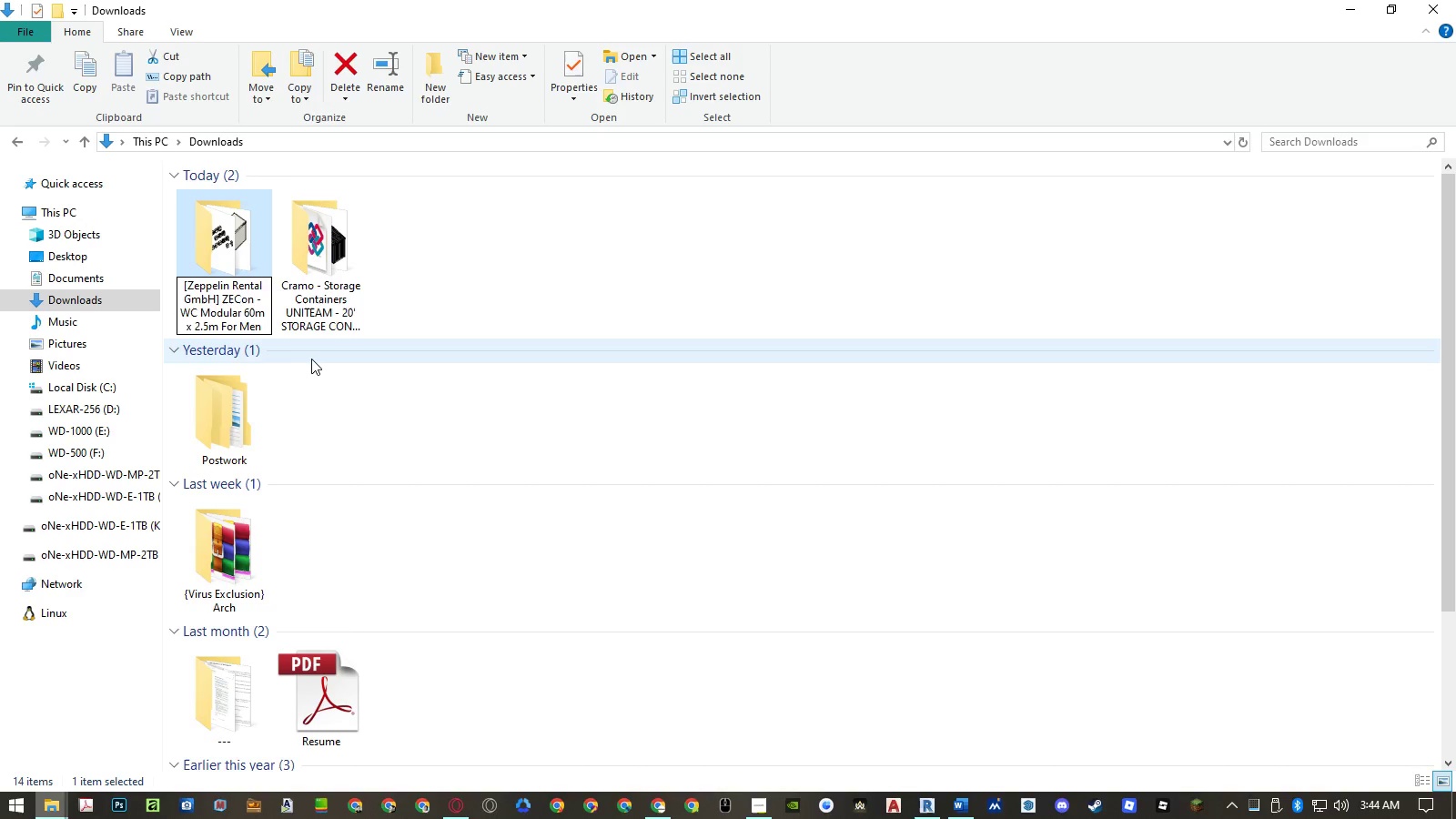 
key(Enter)
 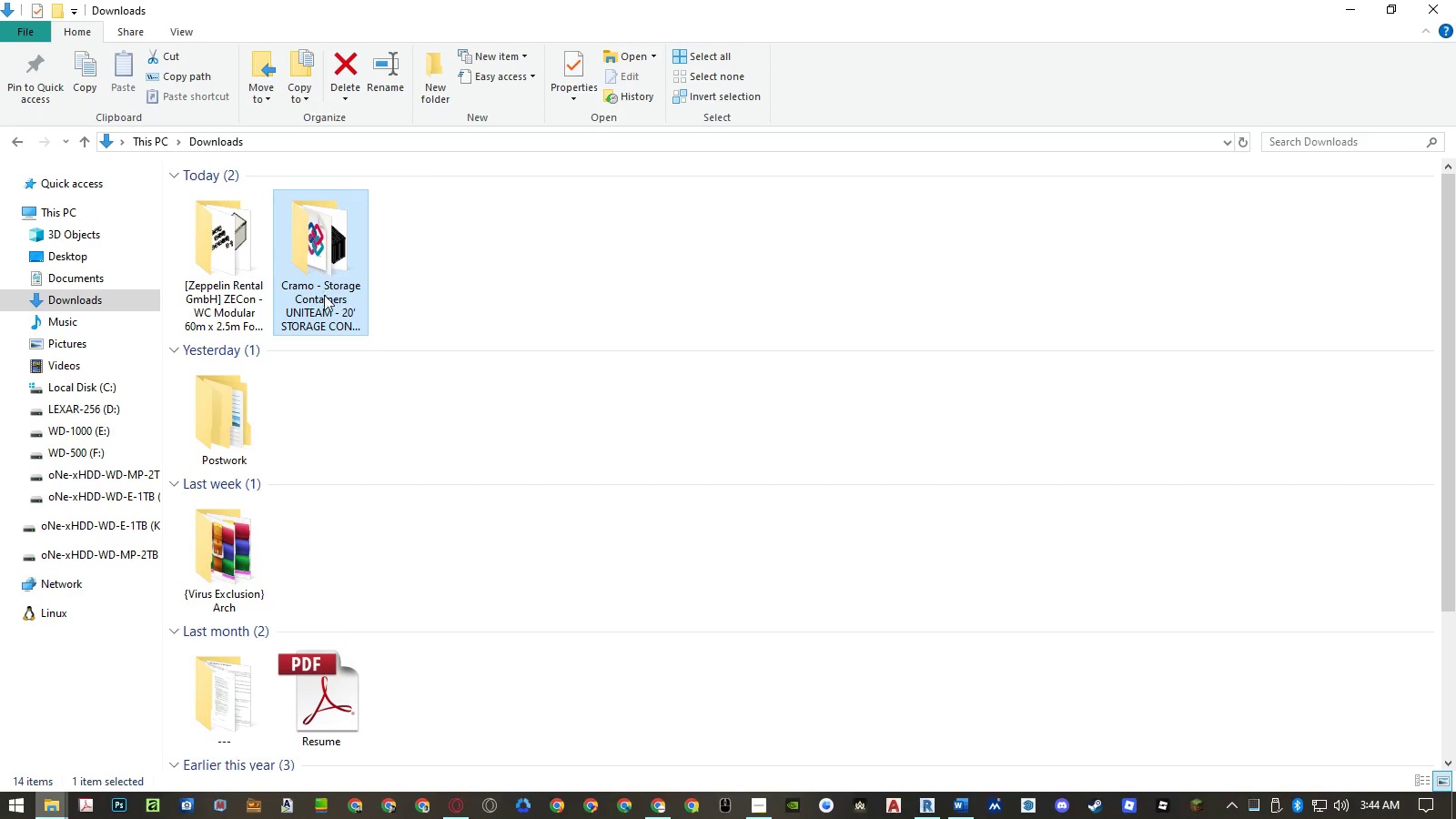 
double_click([306, 302])
 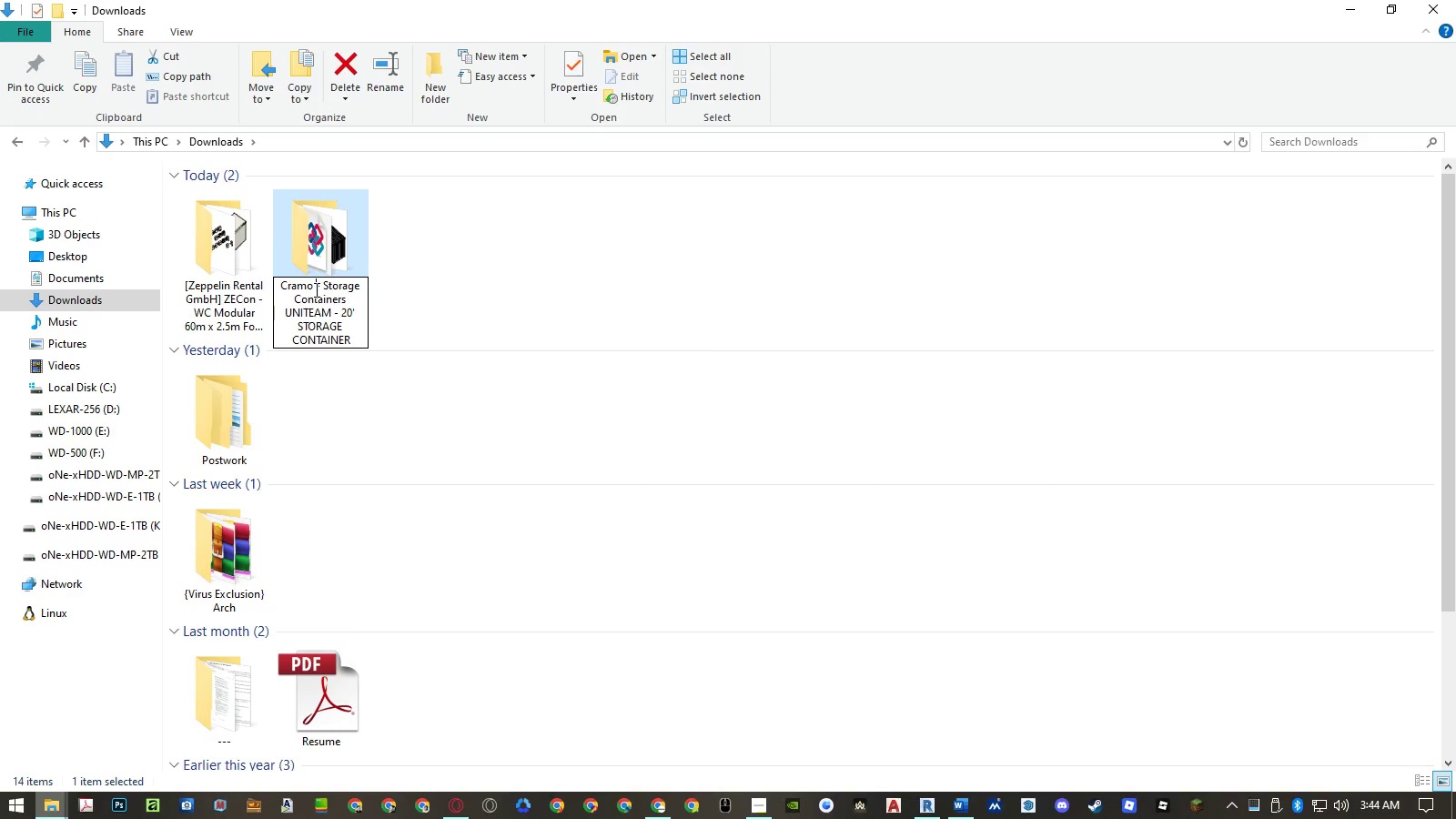 
left_click_drag(start_coordinate=[319, 288], to_coordinate=[313, 287])
 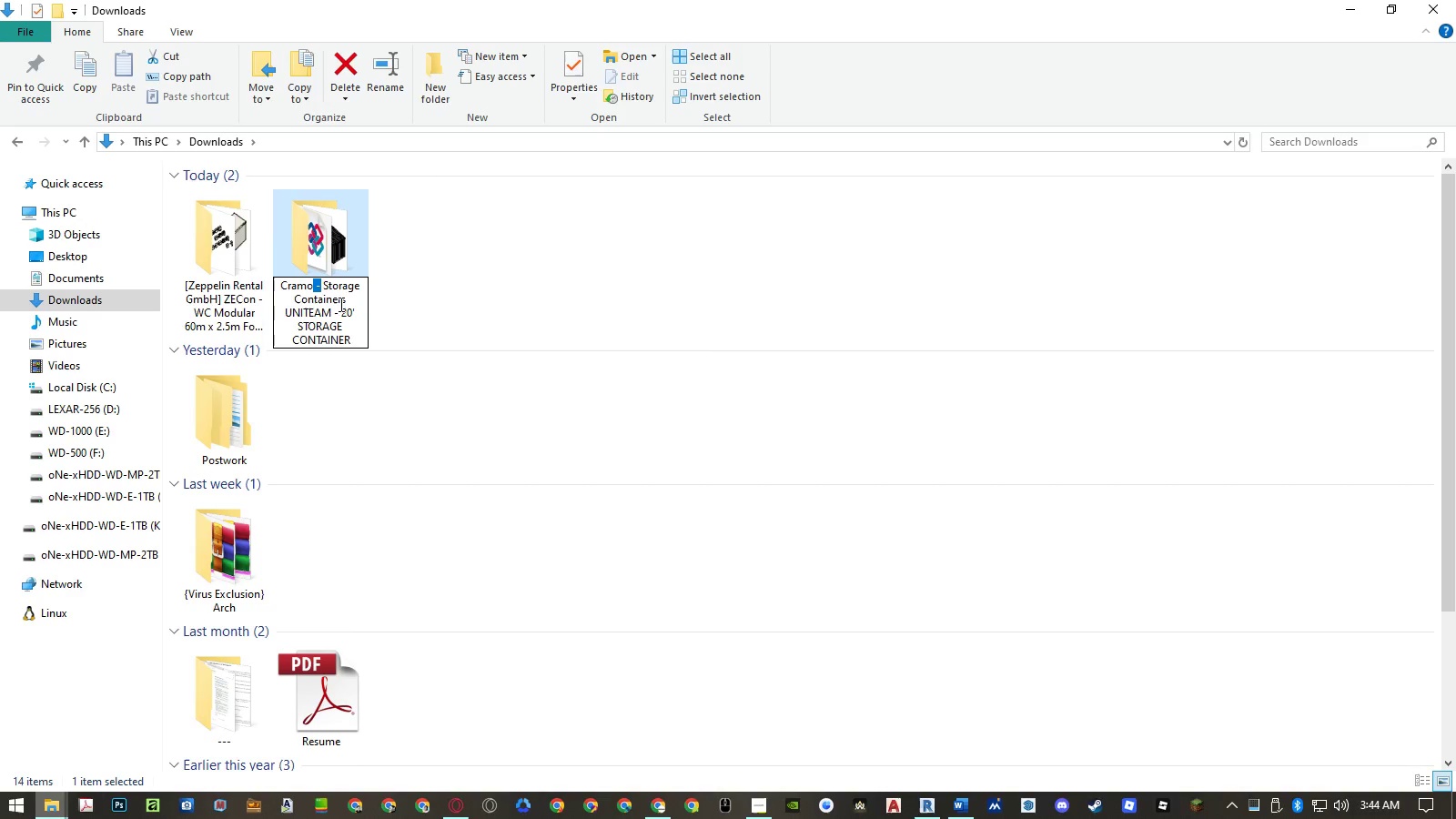 
key(BracketRight)
 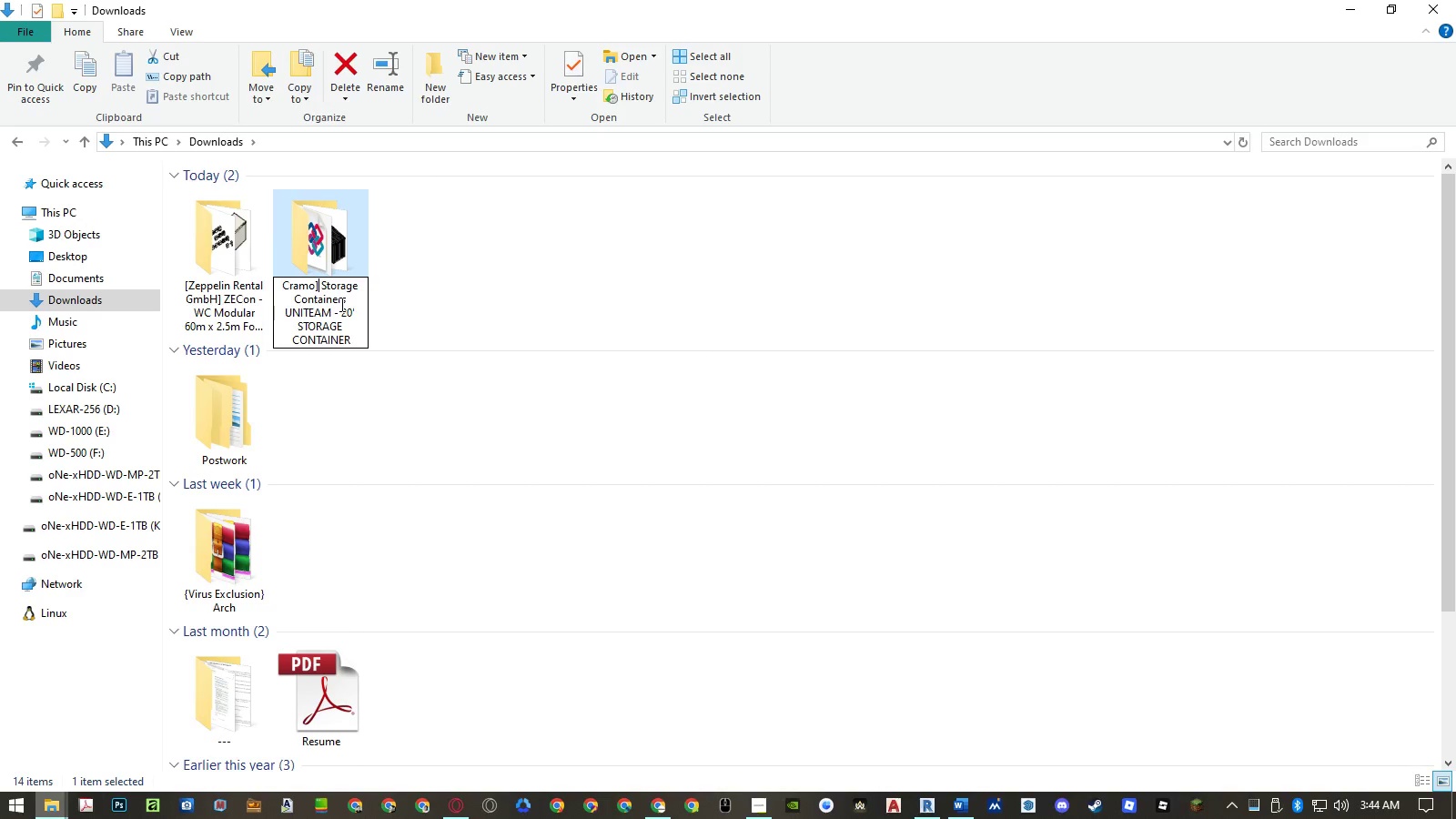 
key(Home)
 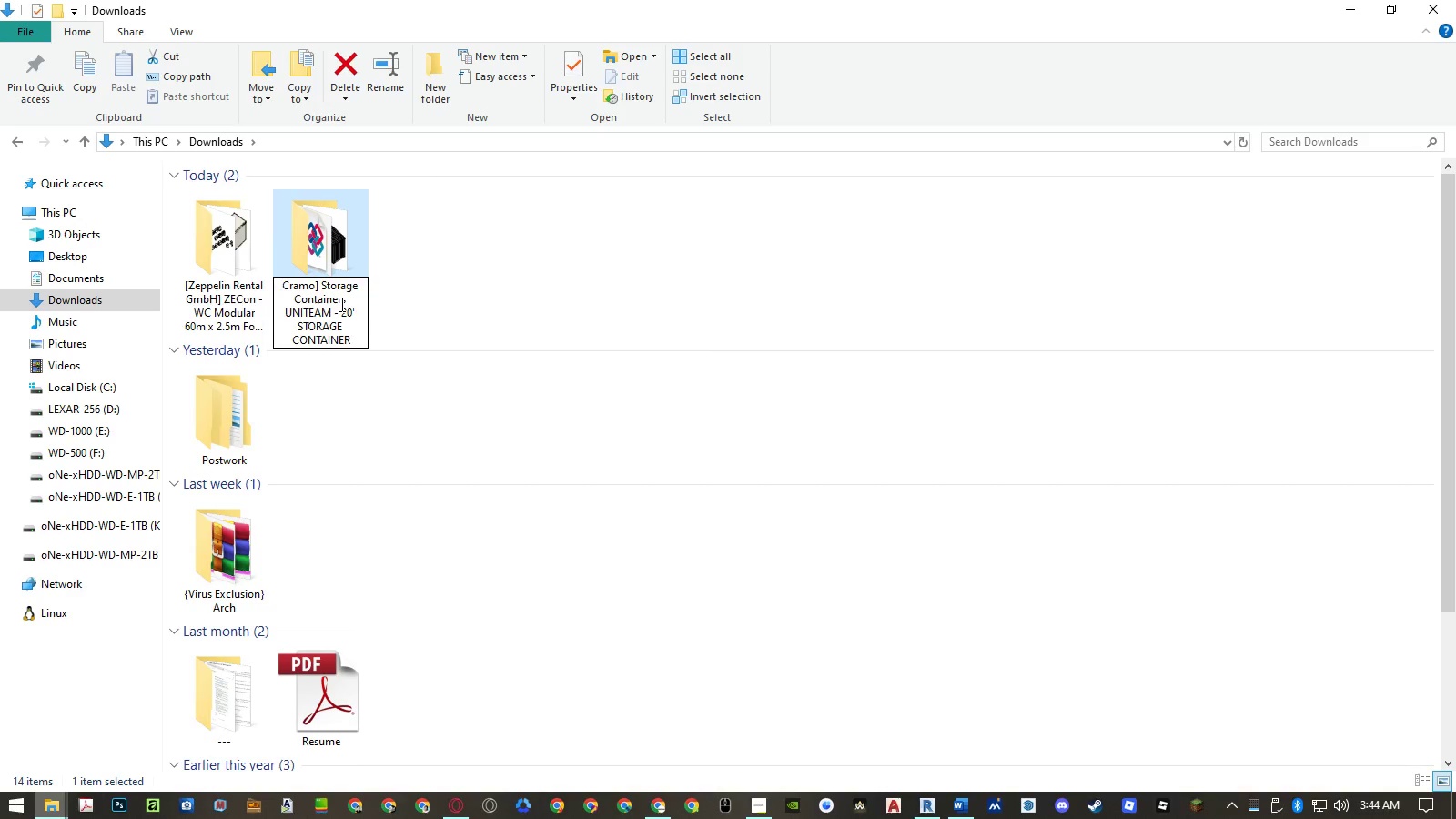 
key(BracketLeft)
 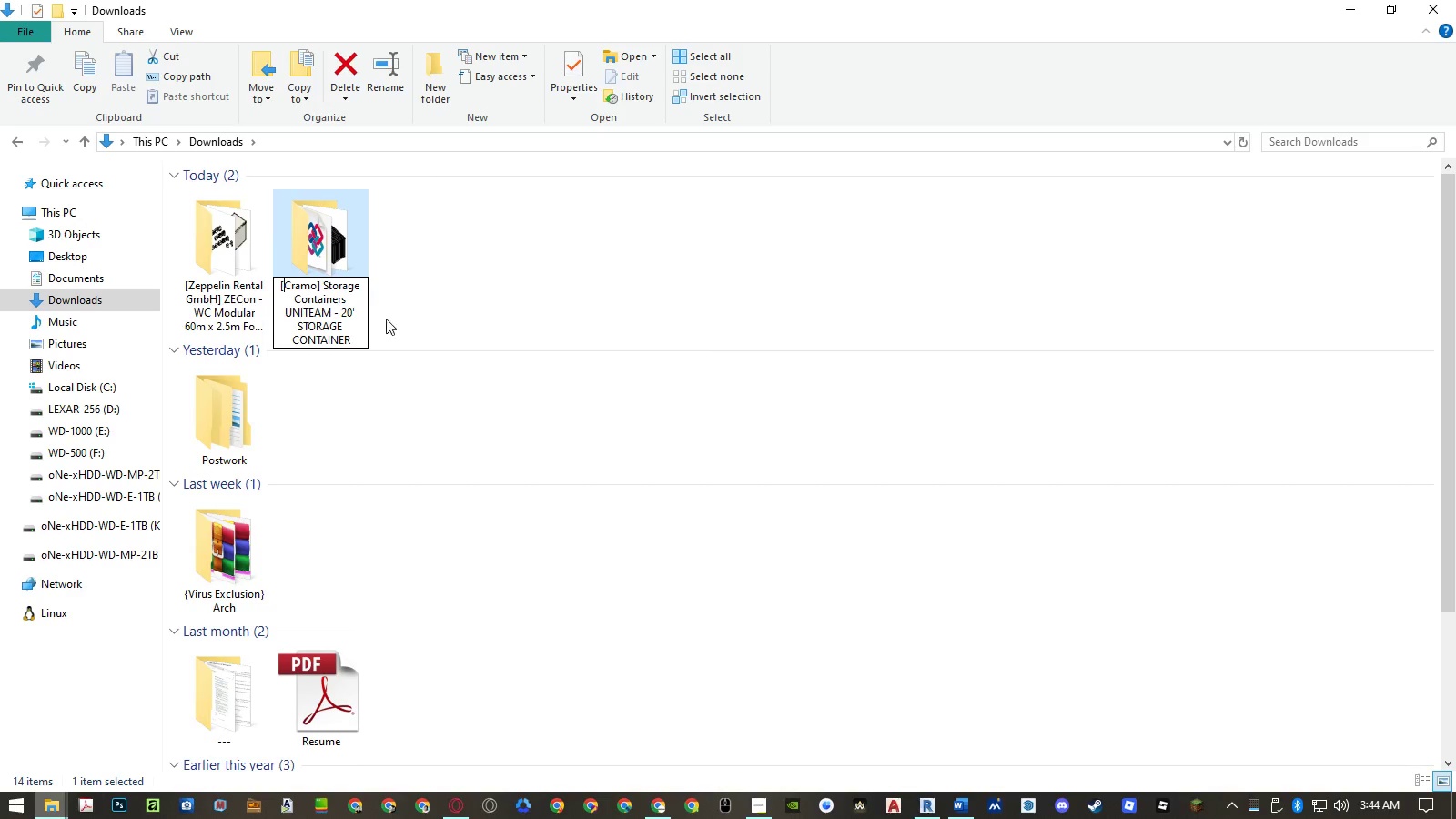 
key(Enter)
 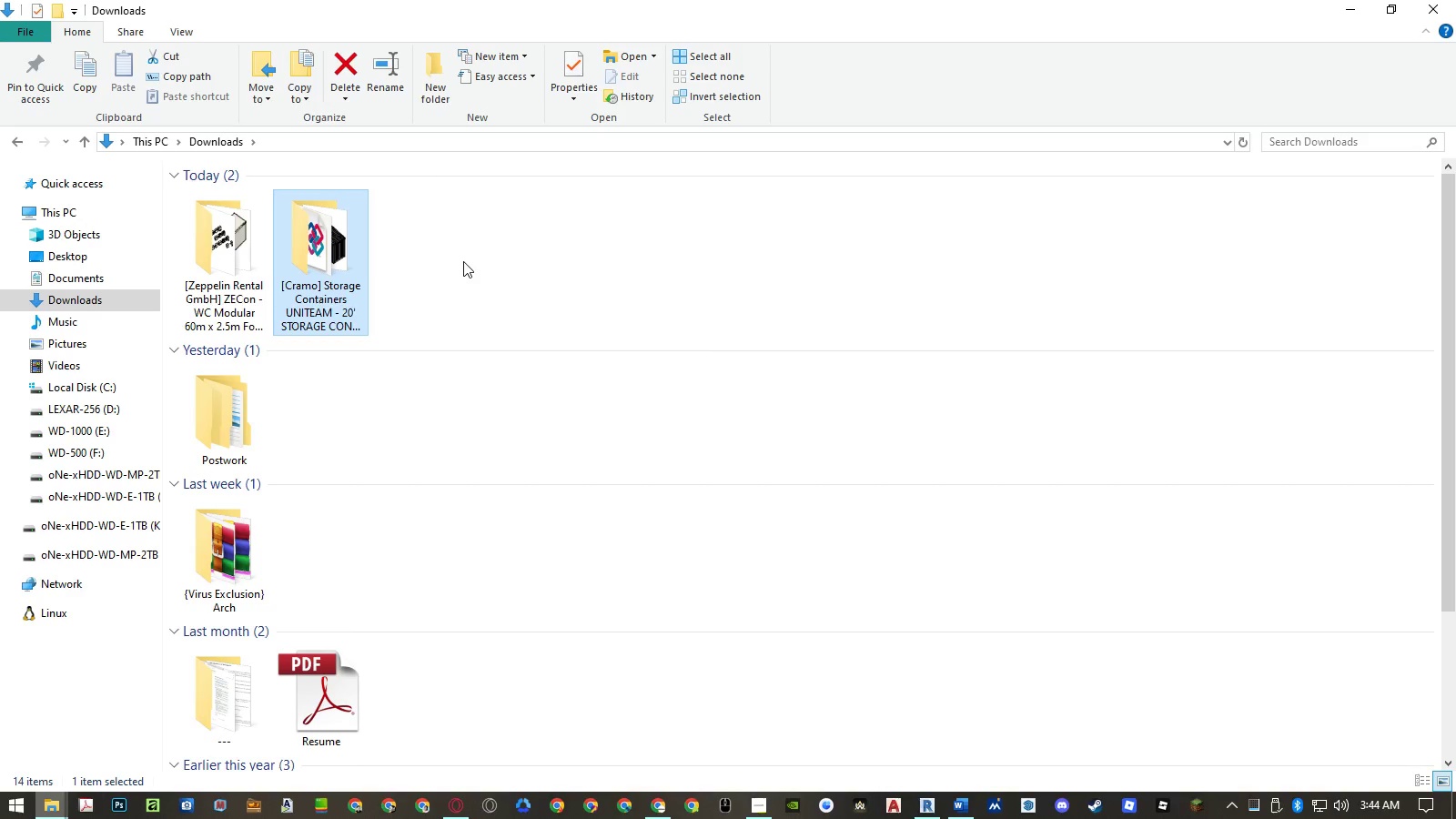 
double_click([314, 234])
 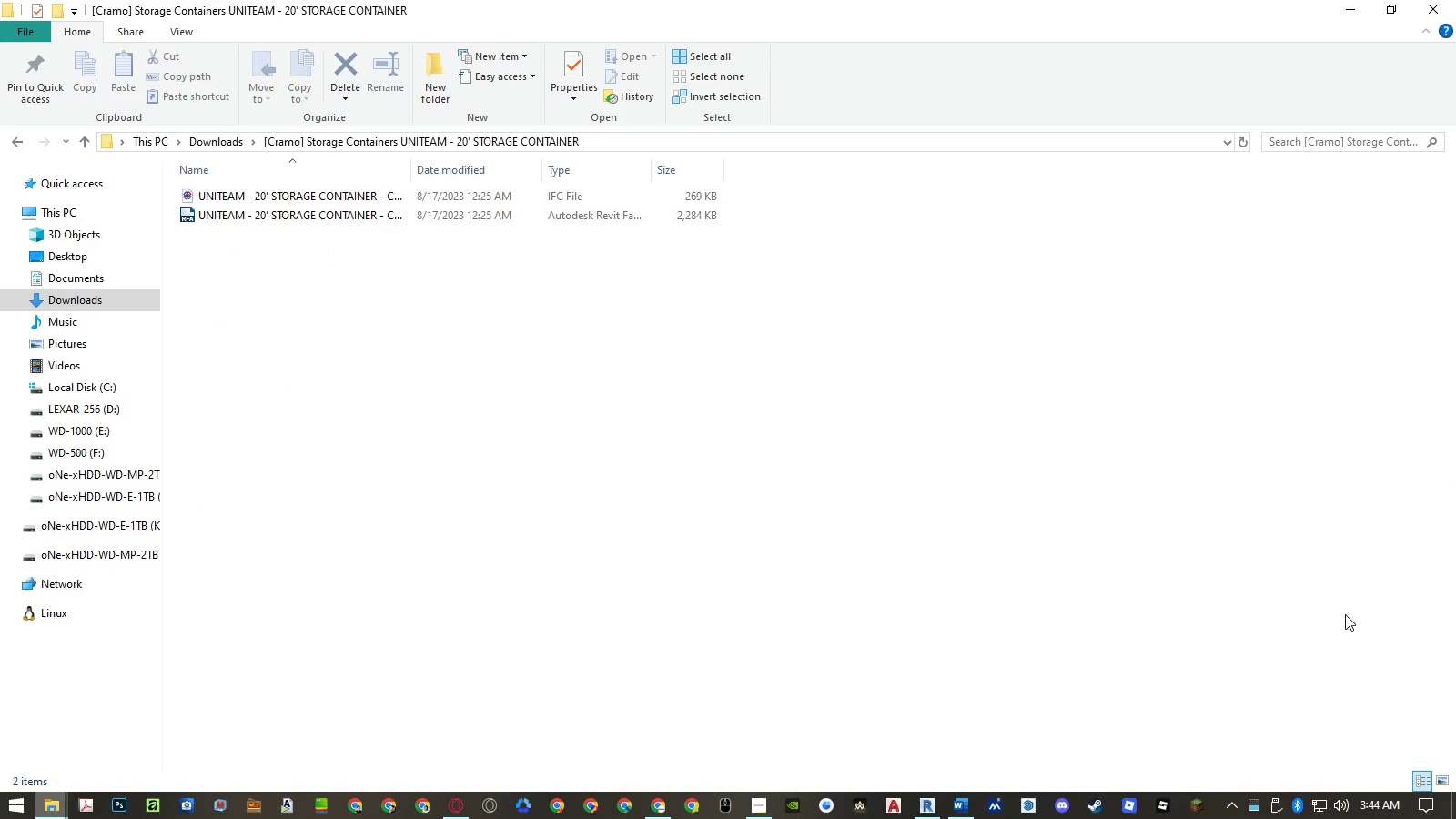 
left_click([1444, 783])
 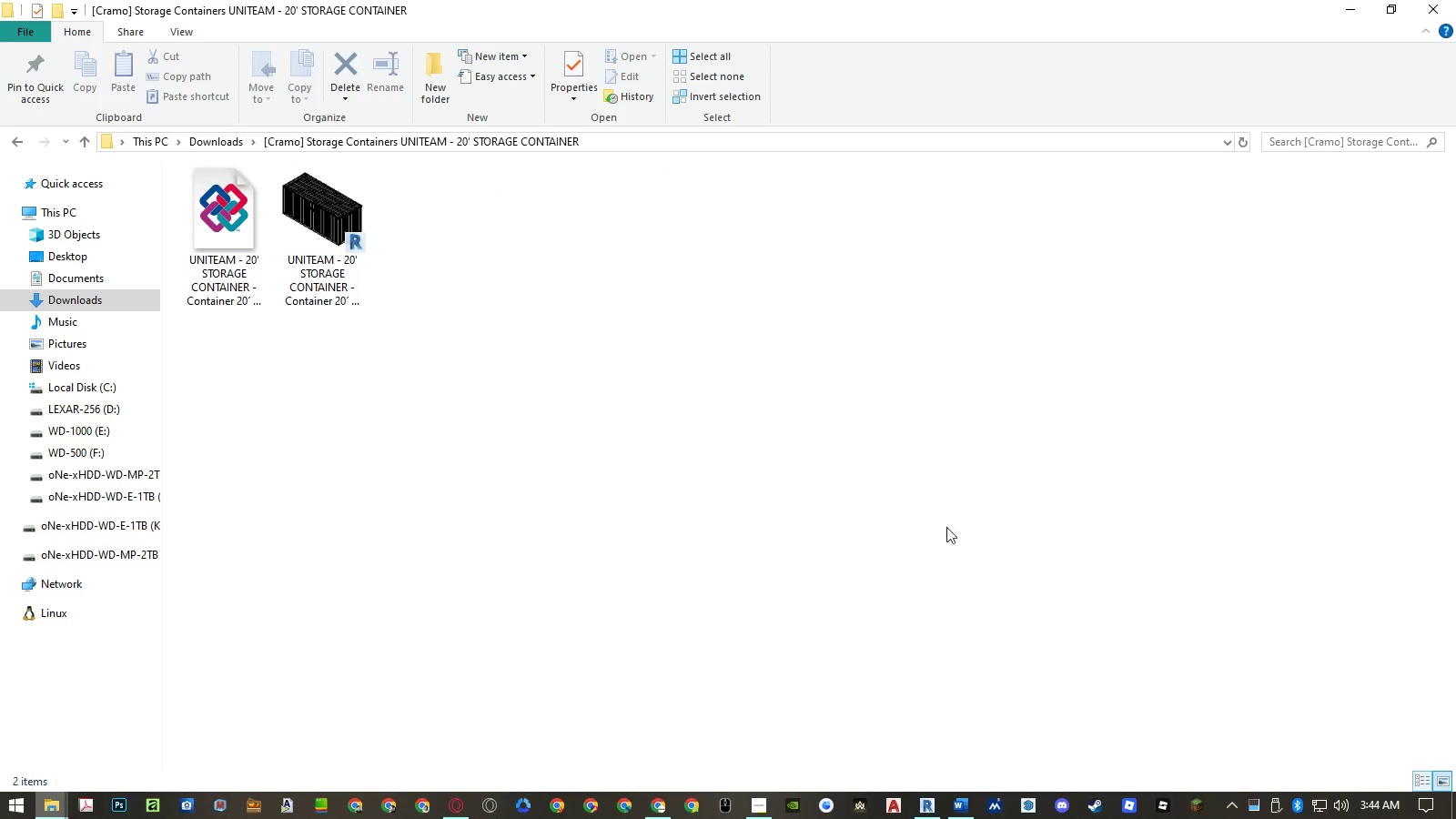 
left_click([855, 476])
 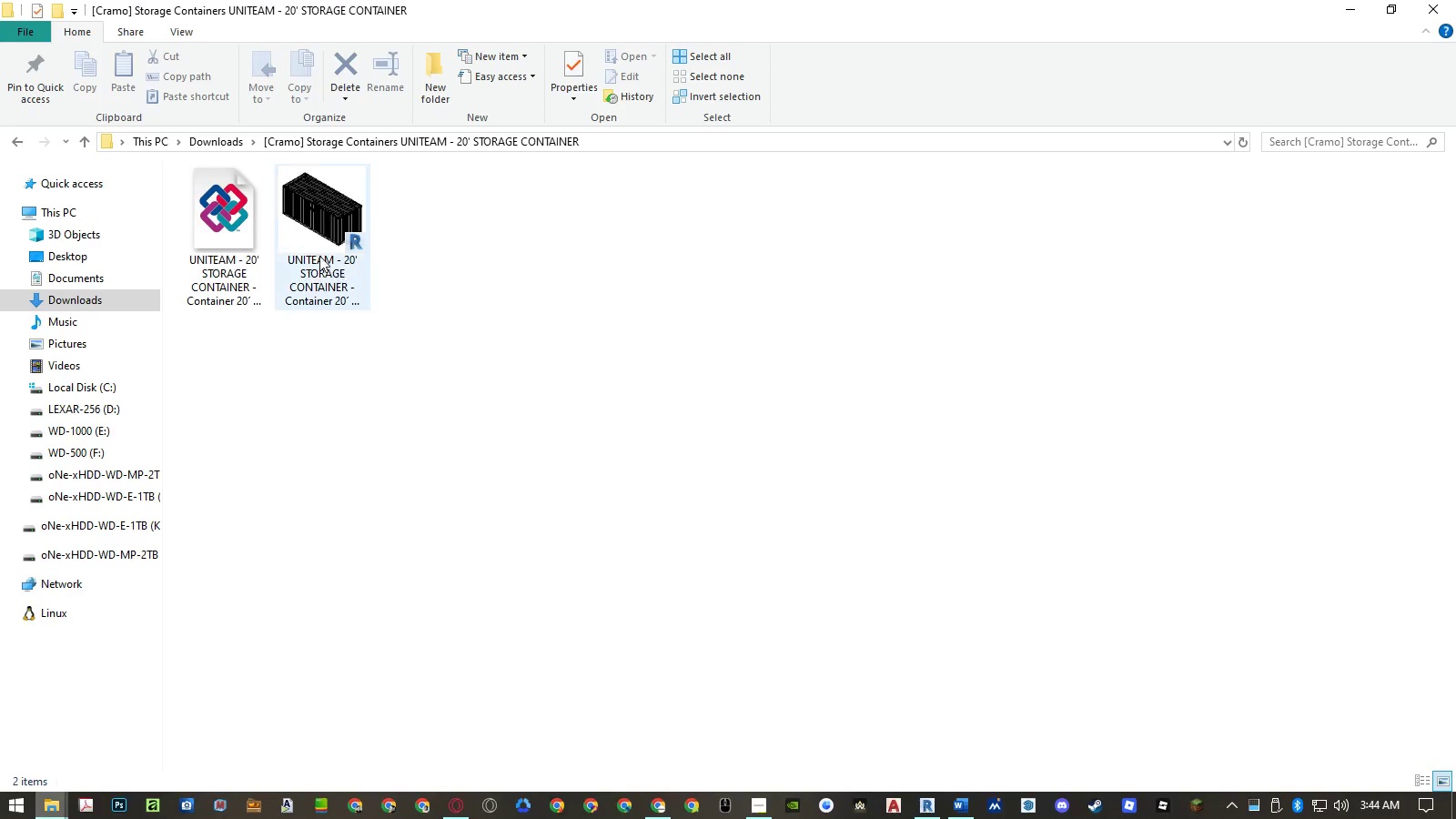 
left_click([309, 248])
 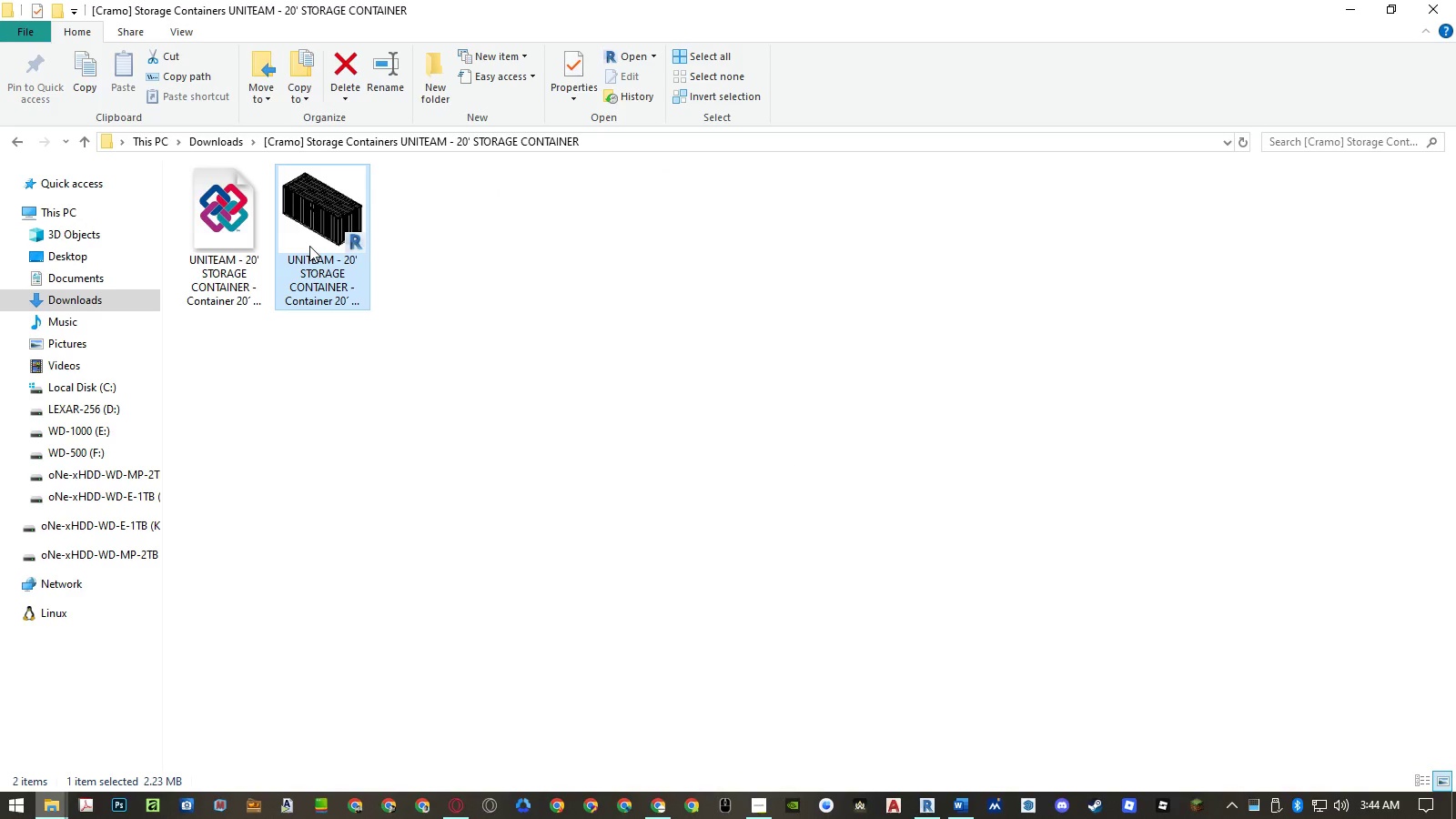 
double_click([309, 246])
 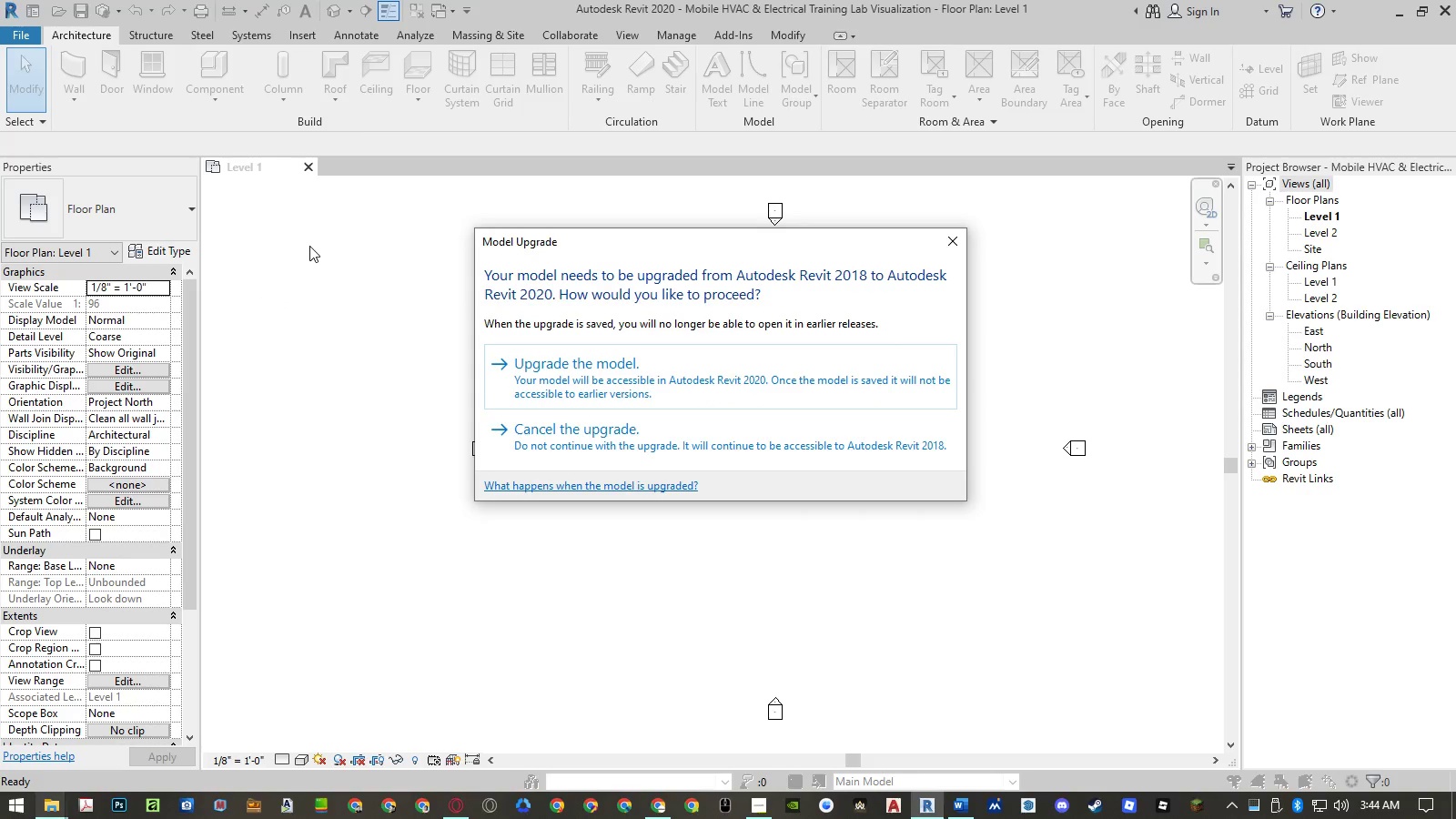 
left_click([552, 352])
 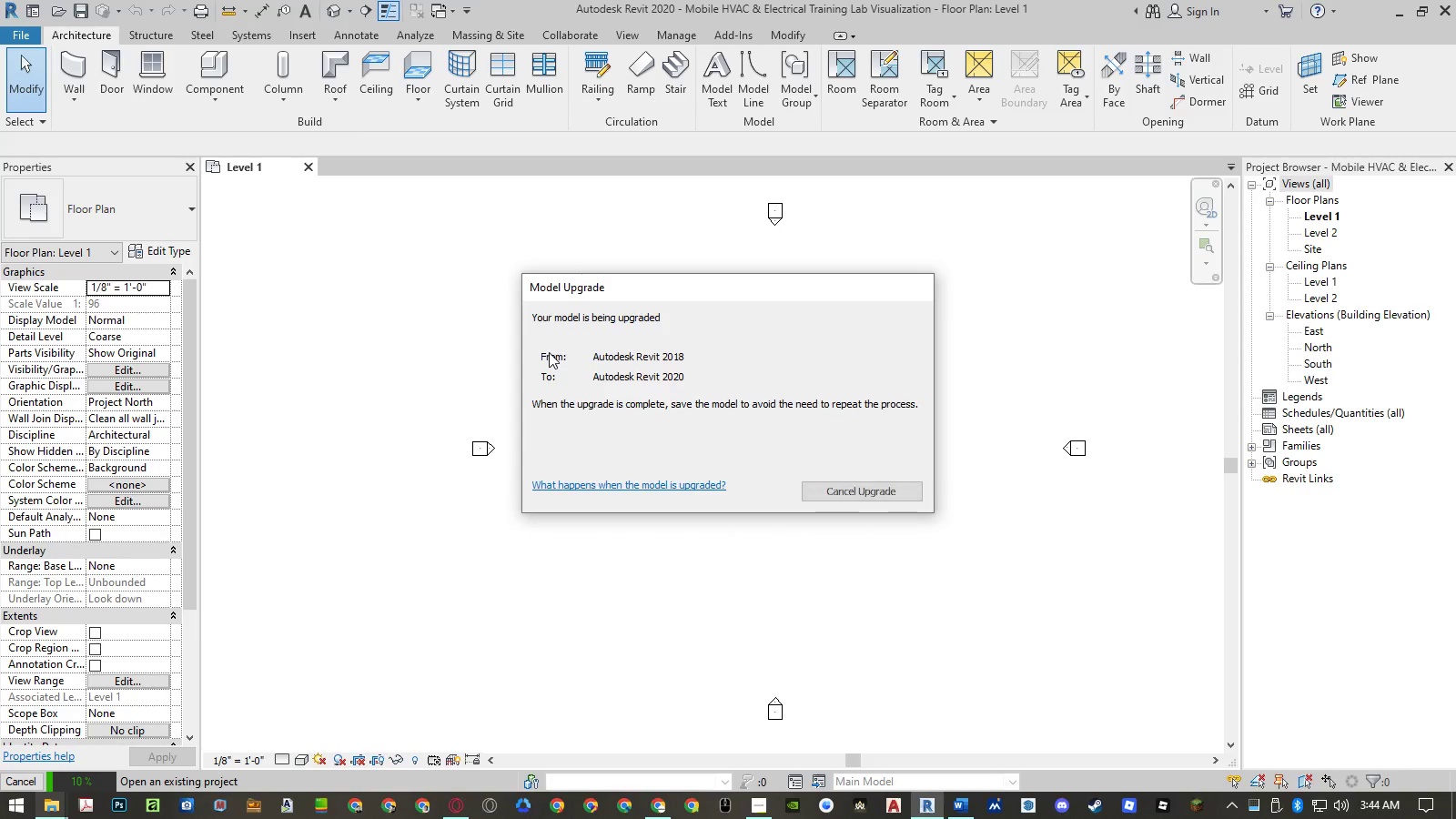 
mouse_move([266, 671])
 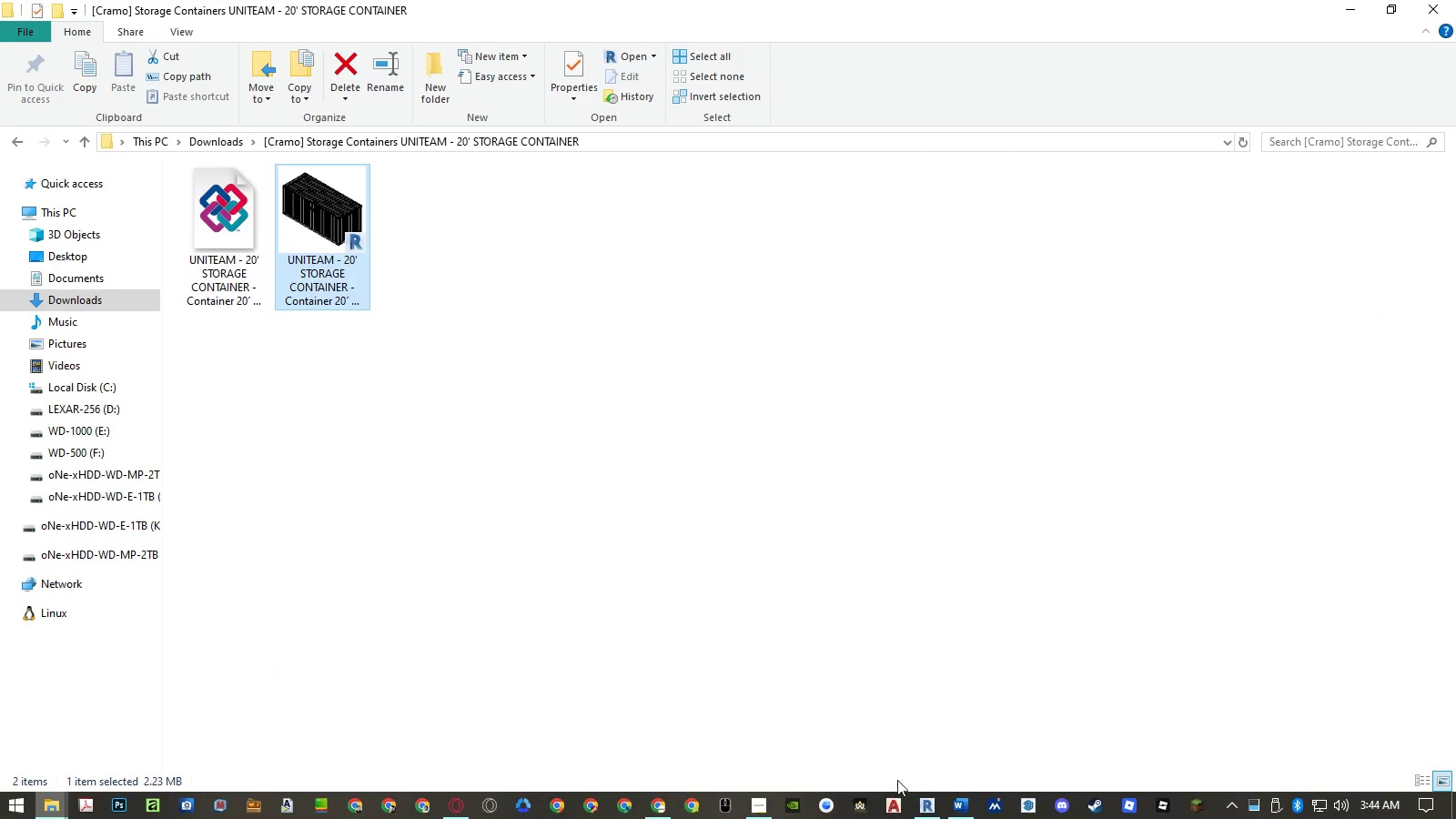 
left_click([926, 804])
 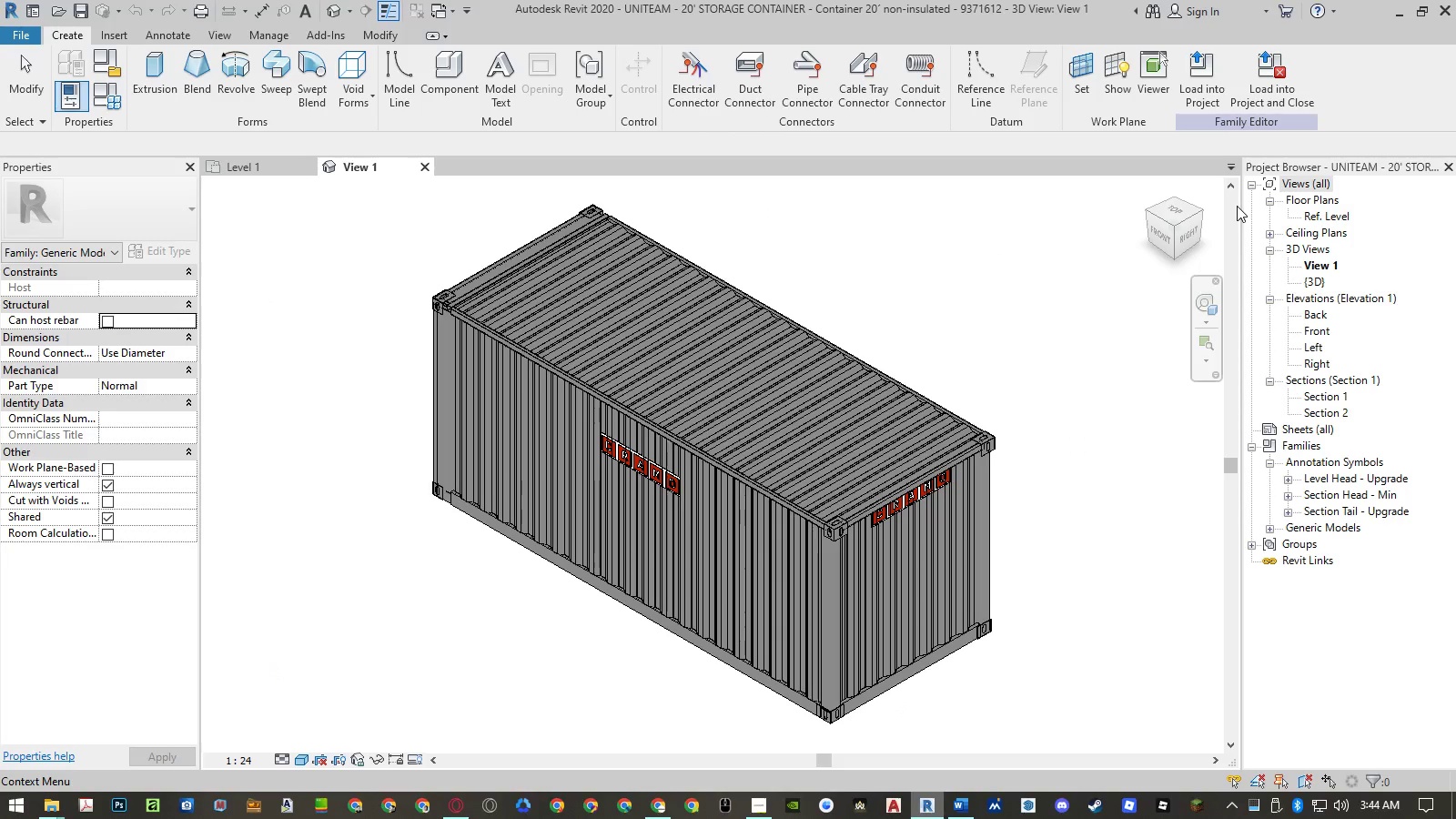 
left_click([1271, 235])
 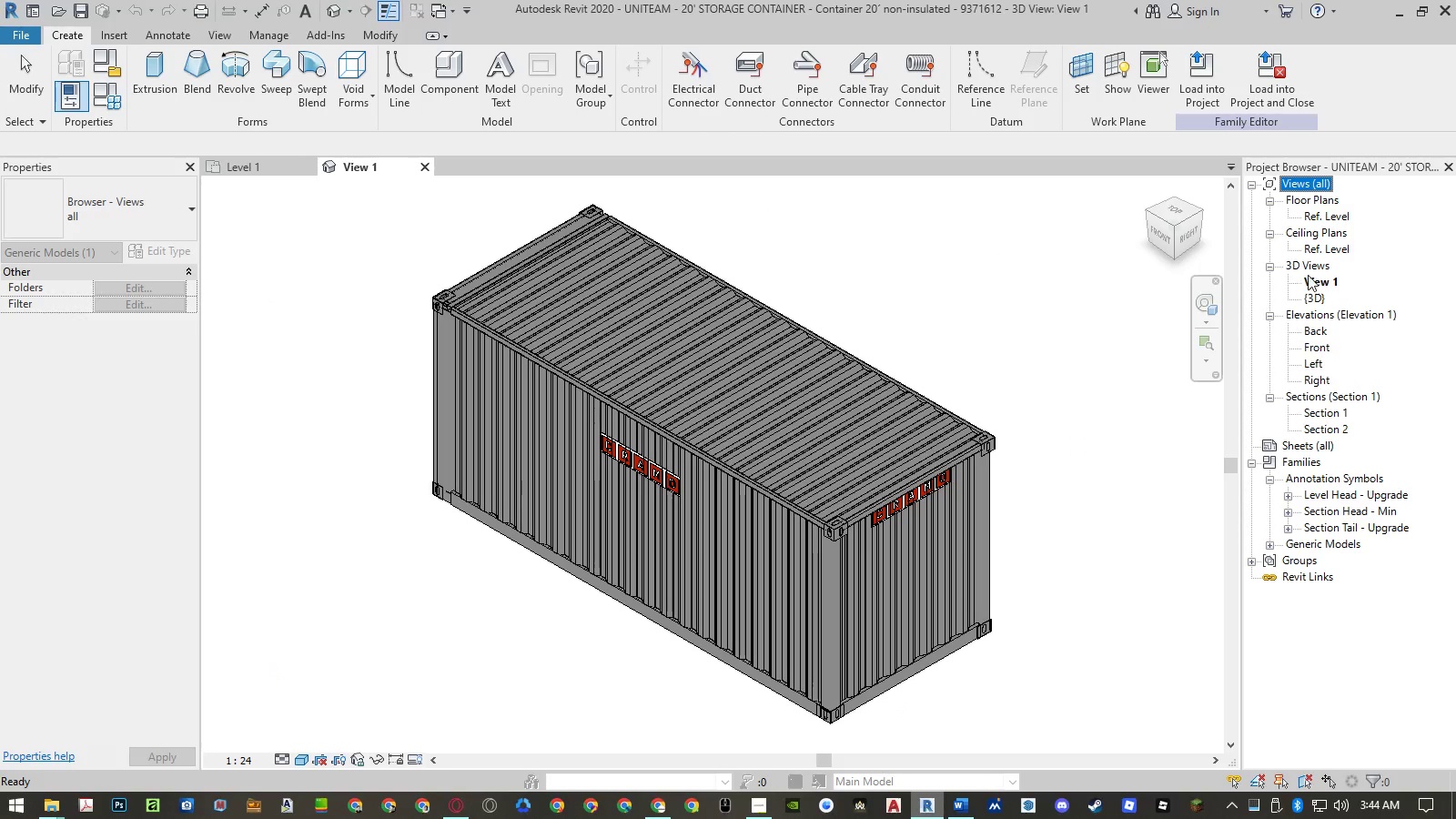 
double_click([1313, 294])
 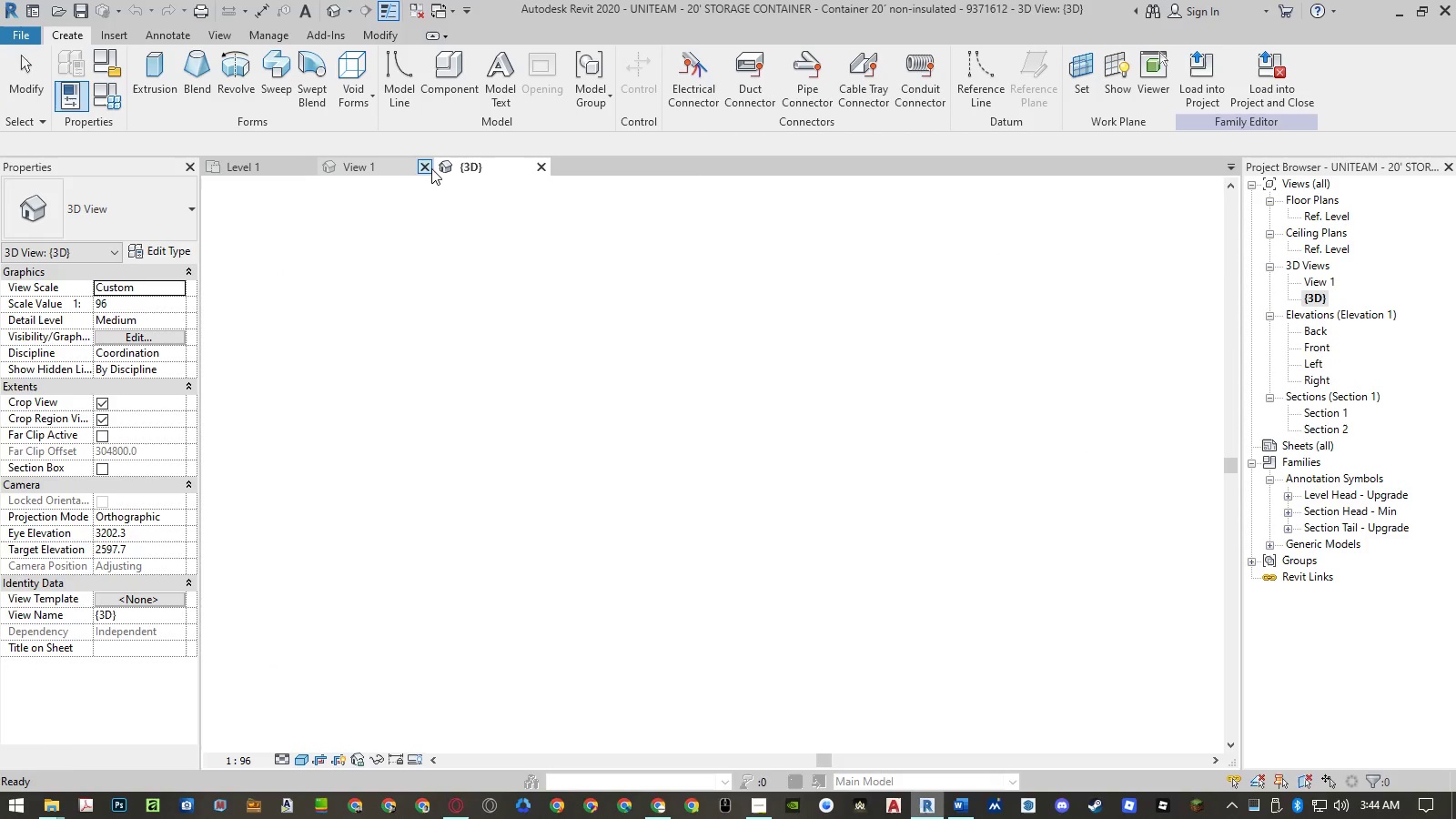 
left_click([425, 166])
 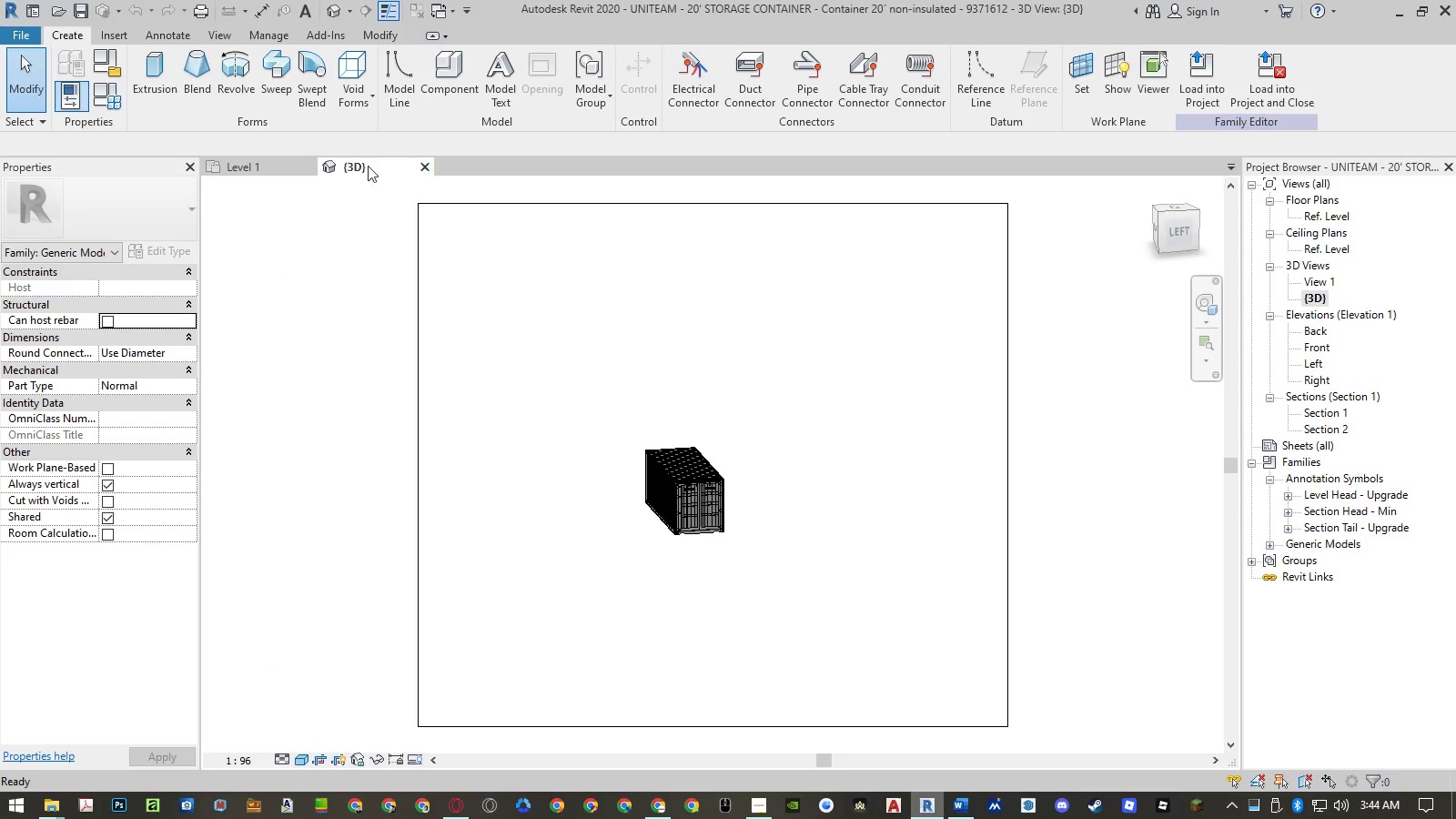 
mouse_move([332, 163])
 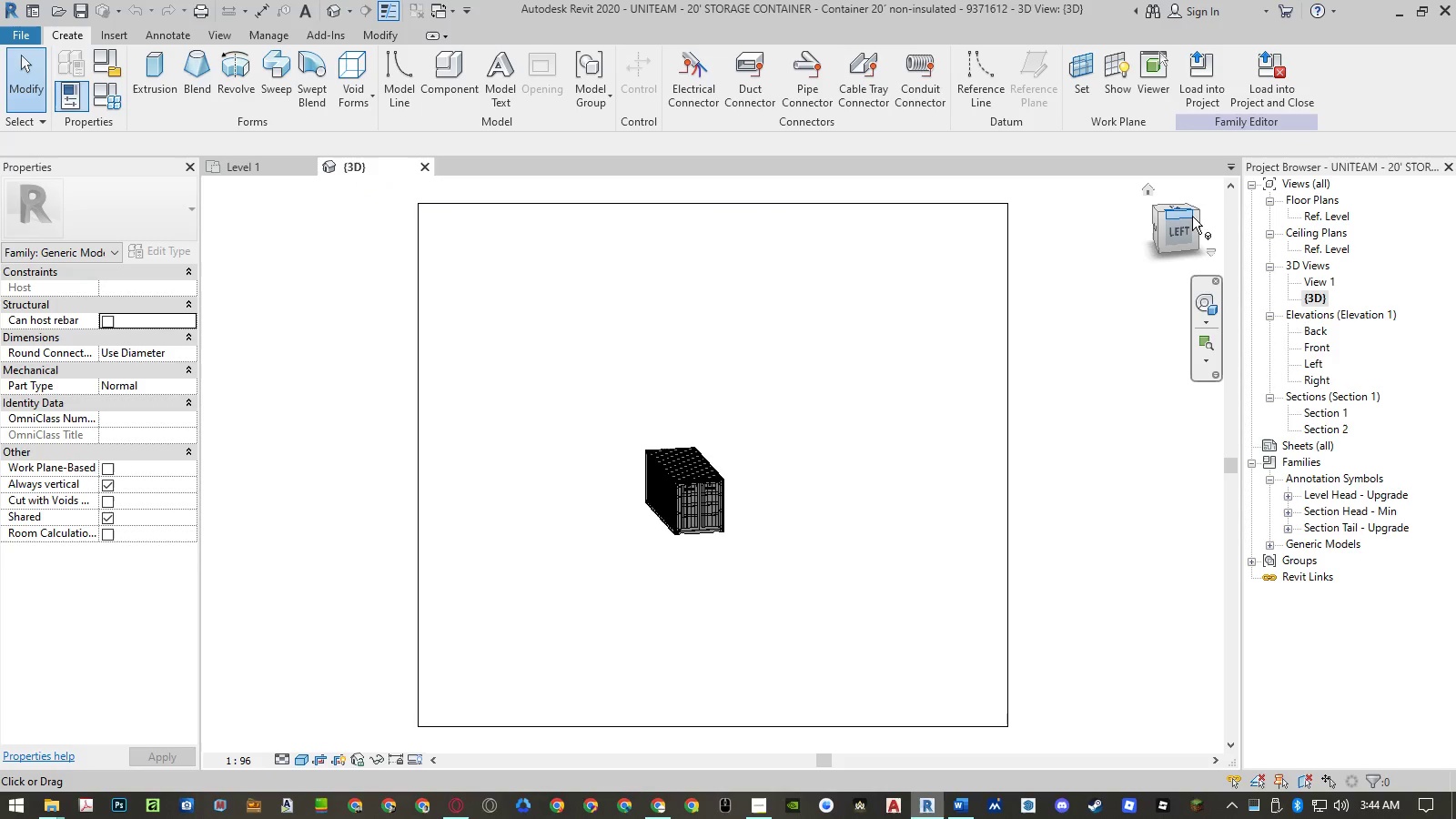 
left_click([1196, 212])
 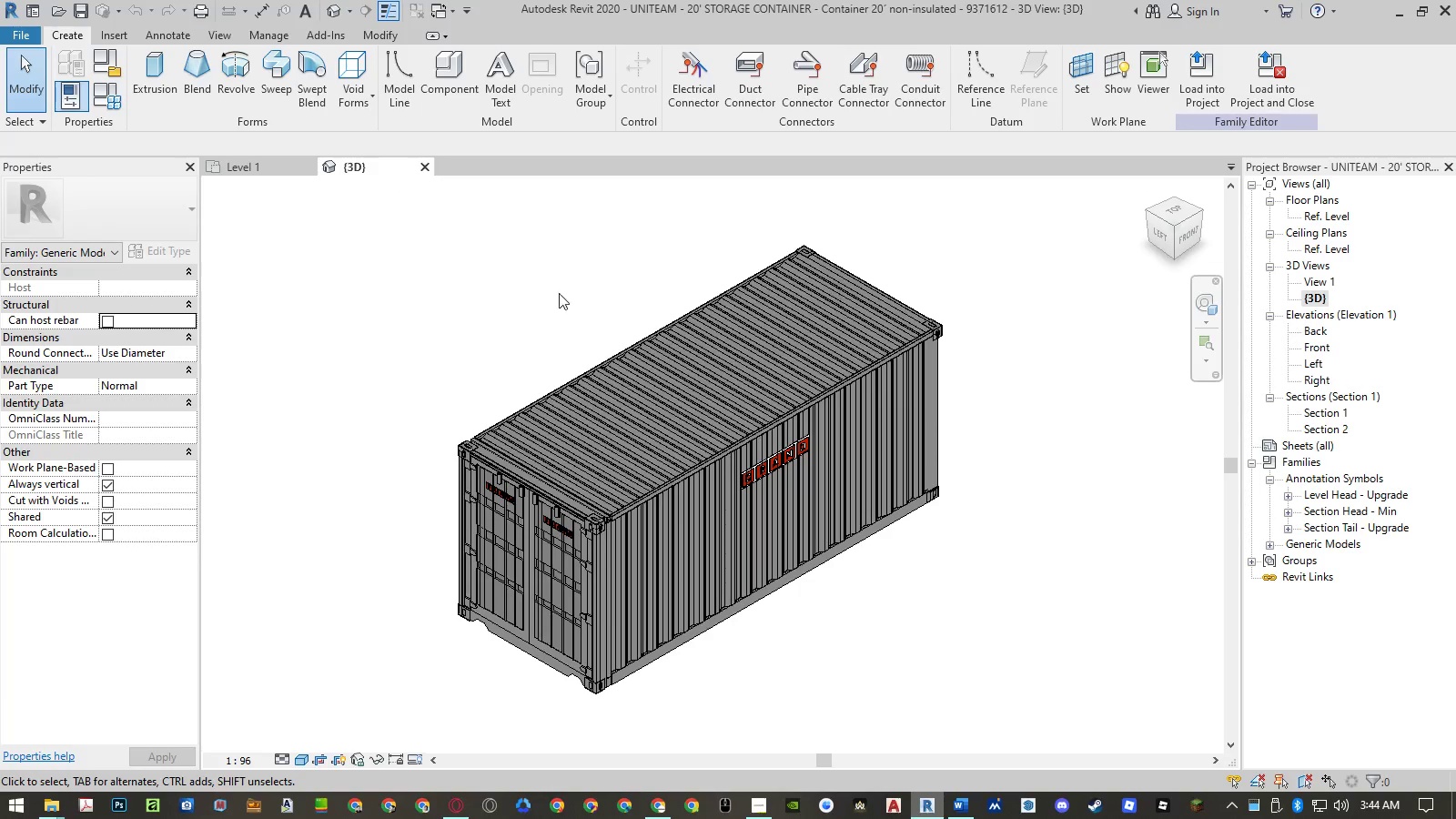 
left_click([325, 298])
 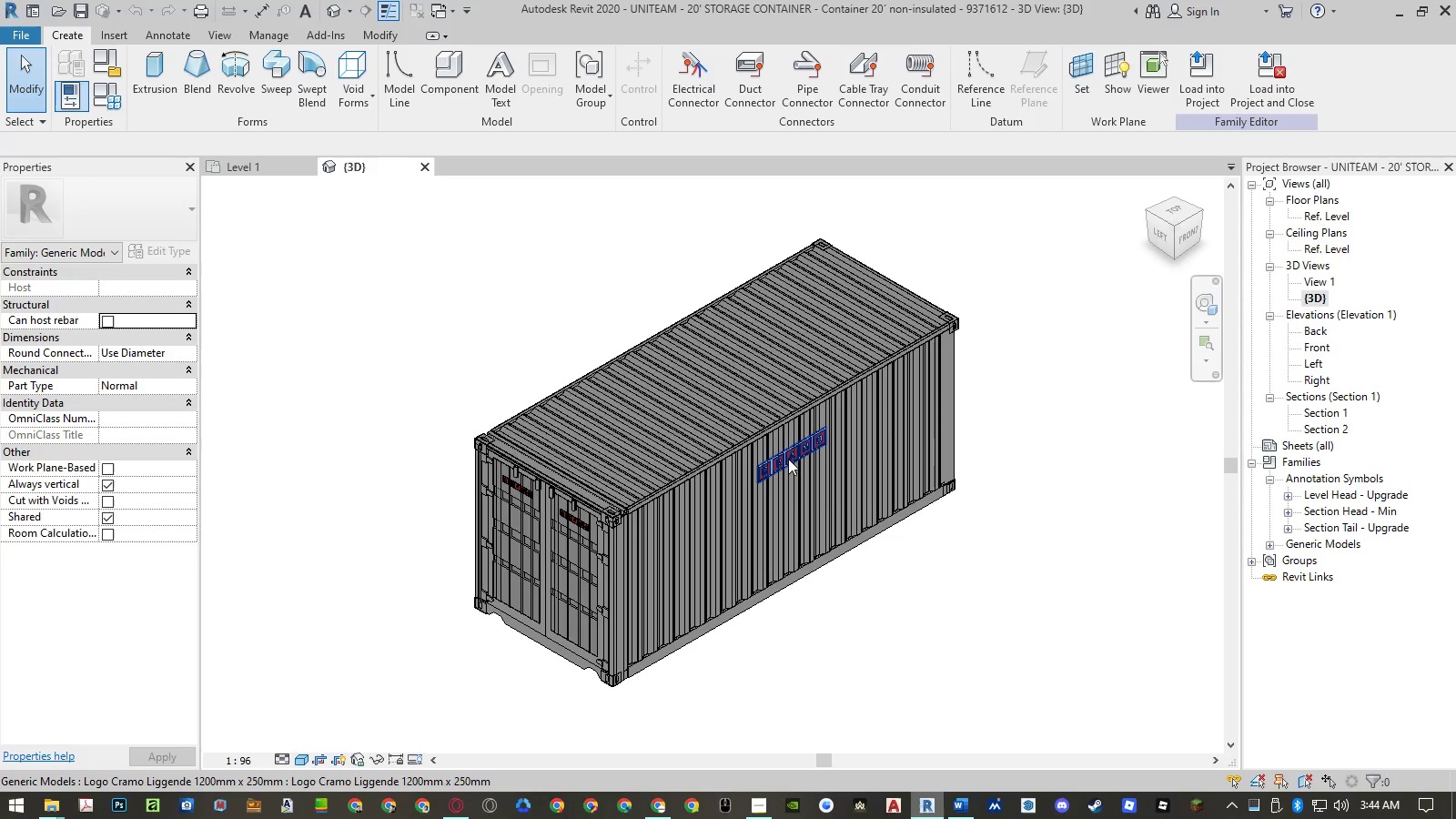 
wait(5.17)
 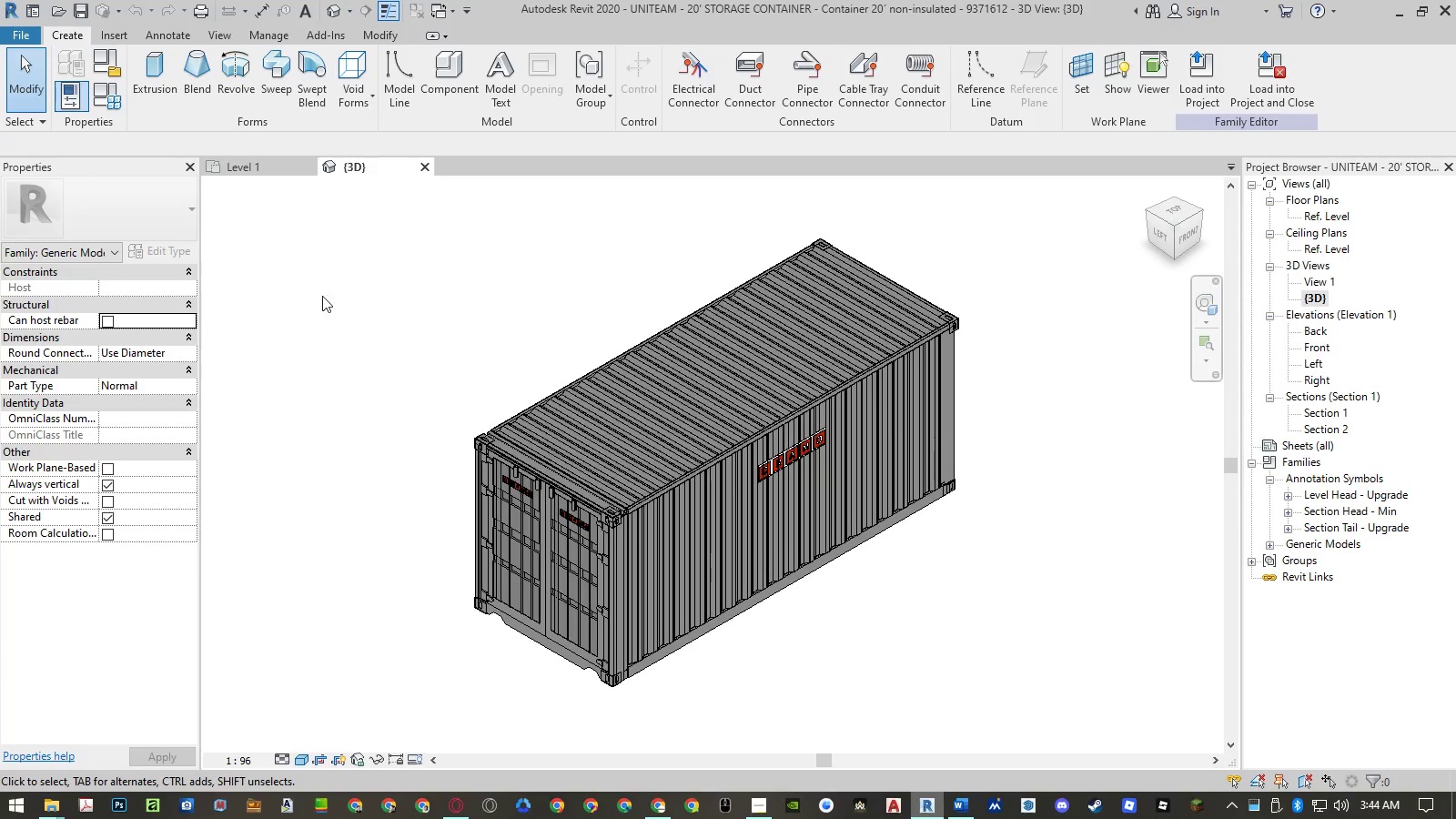 
left_click([543, 317])
 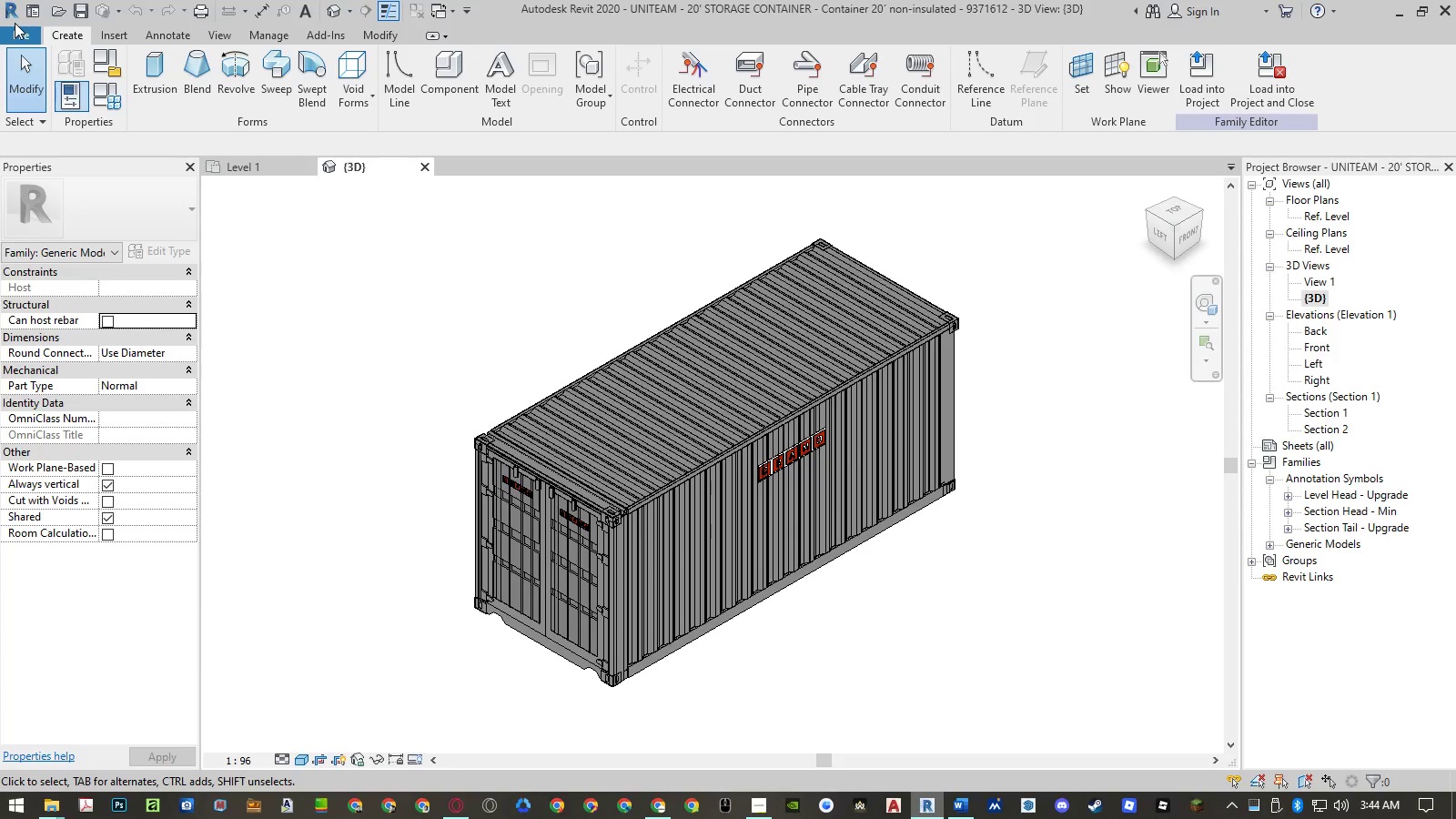 
left_click([14, 31])
 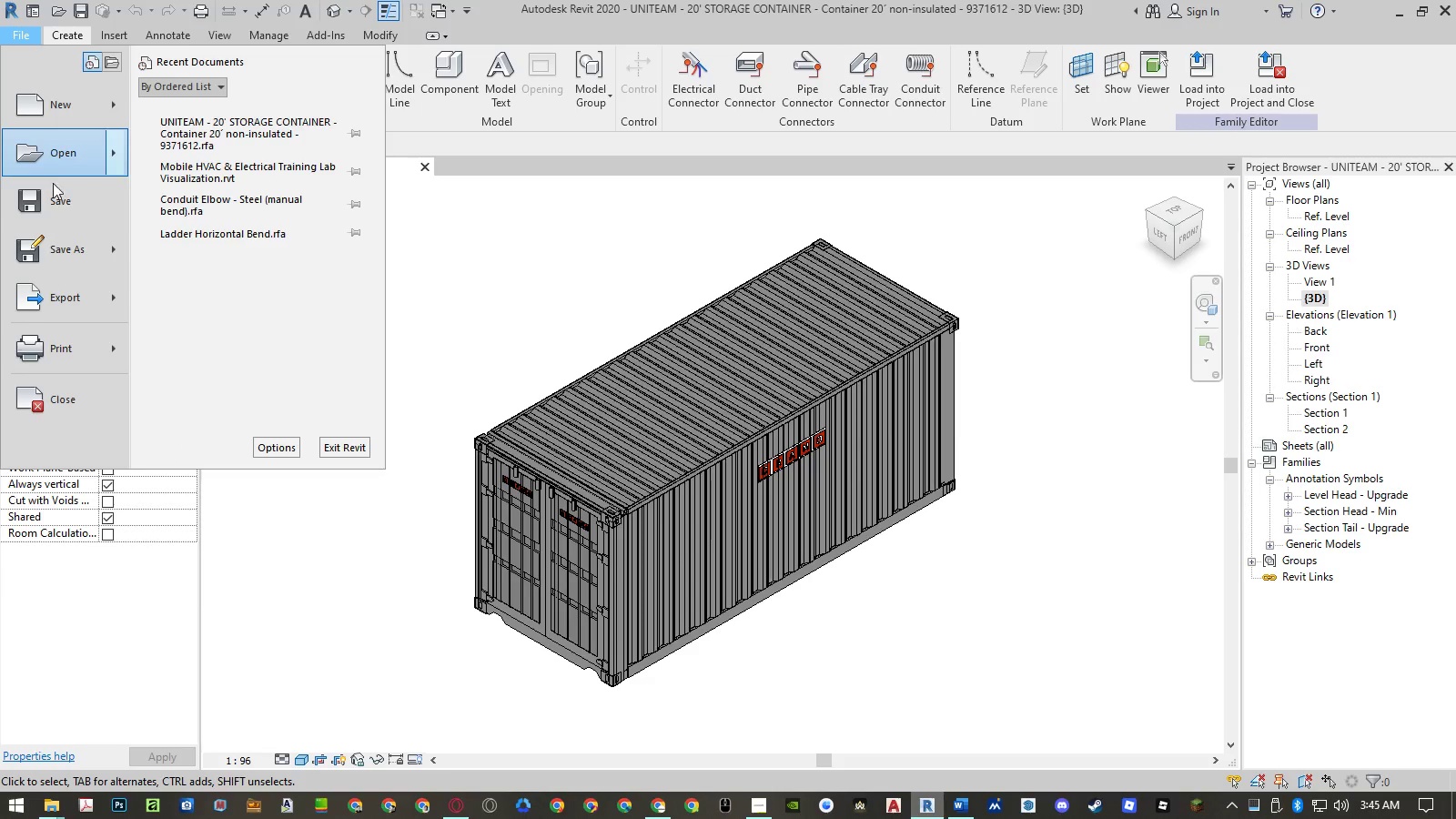 
left_click([58, 241])
 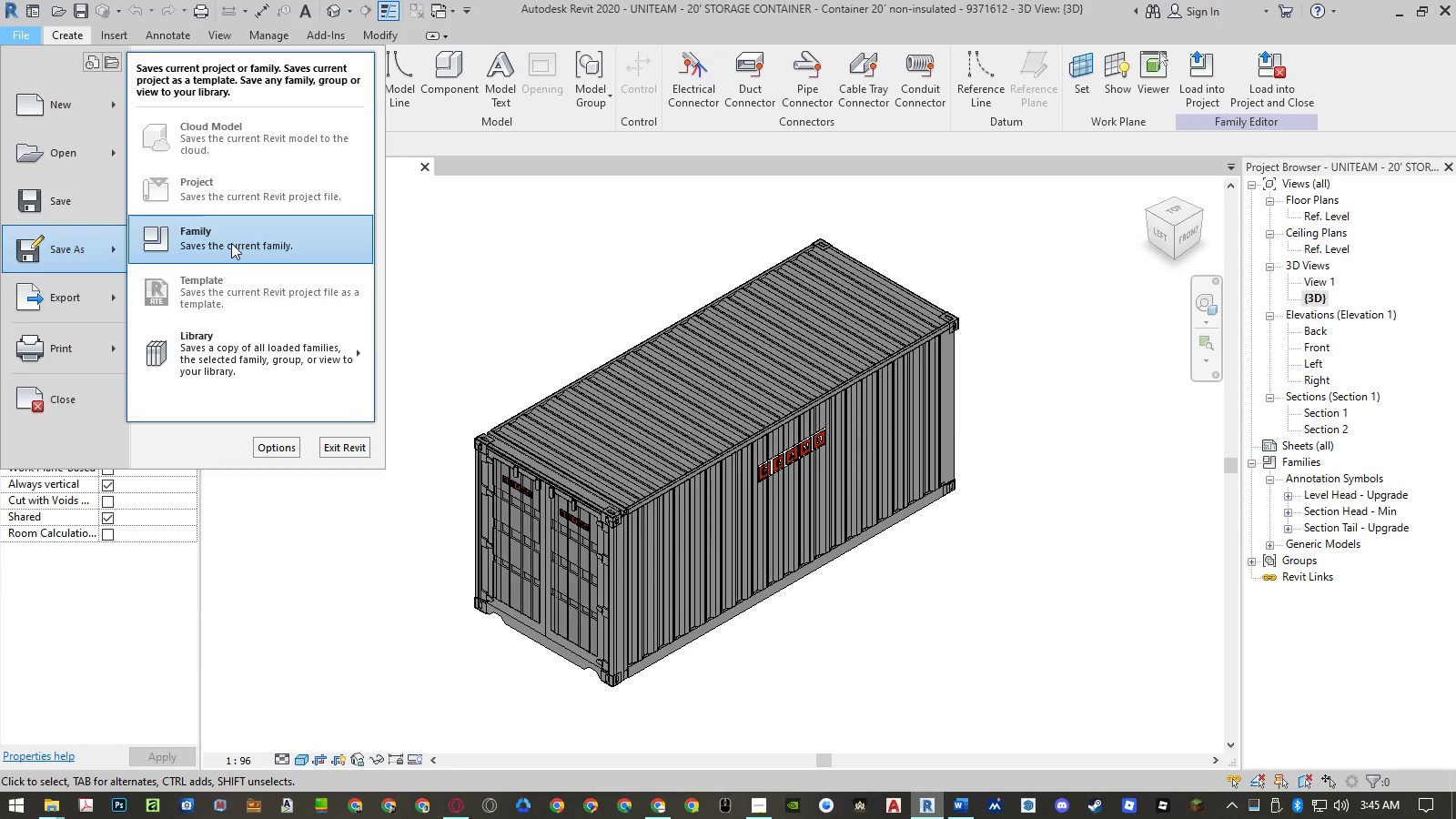 
wait(5.3)
 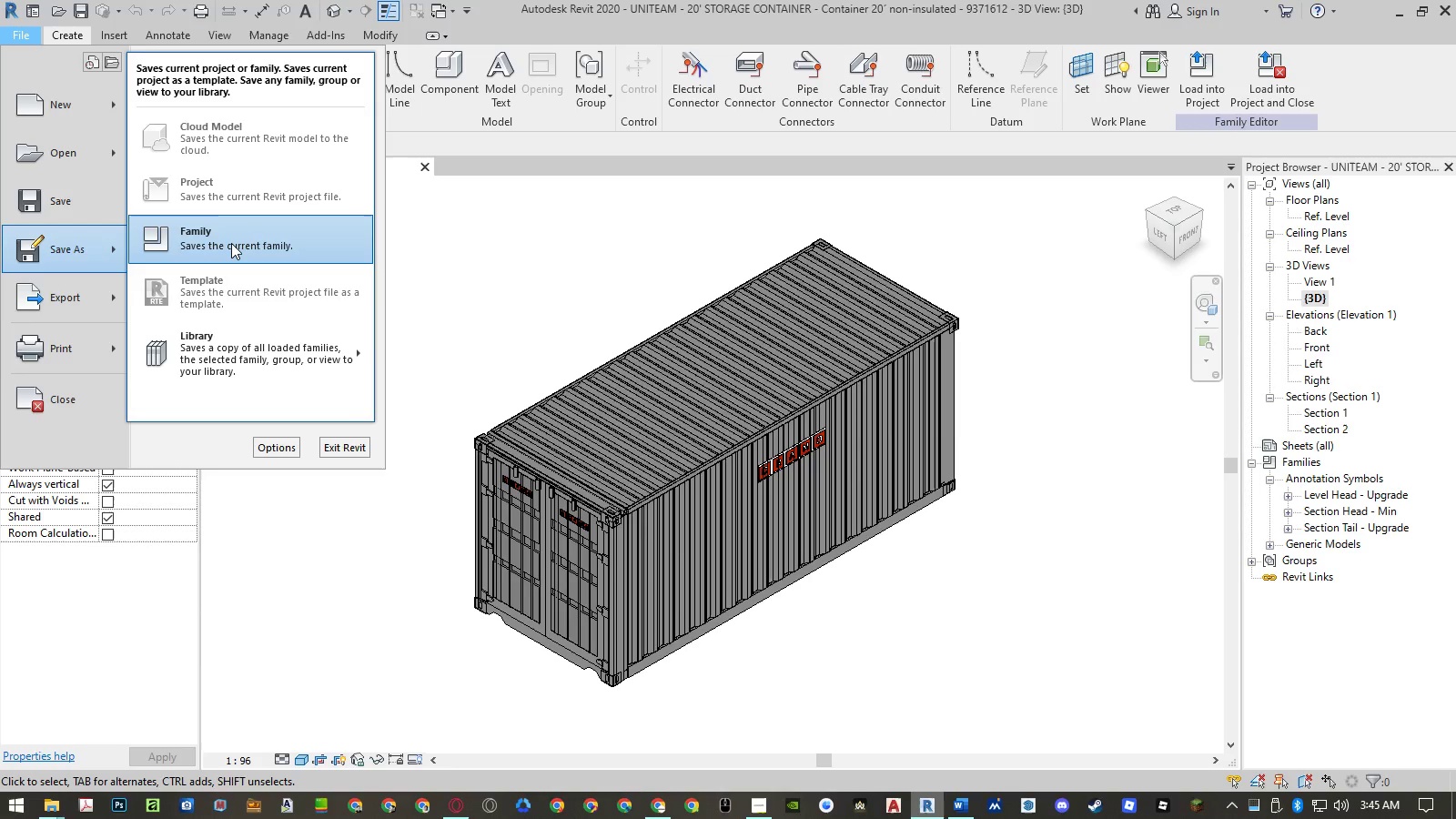 
left_click([511, 305])
 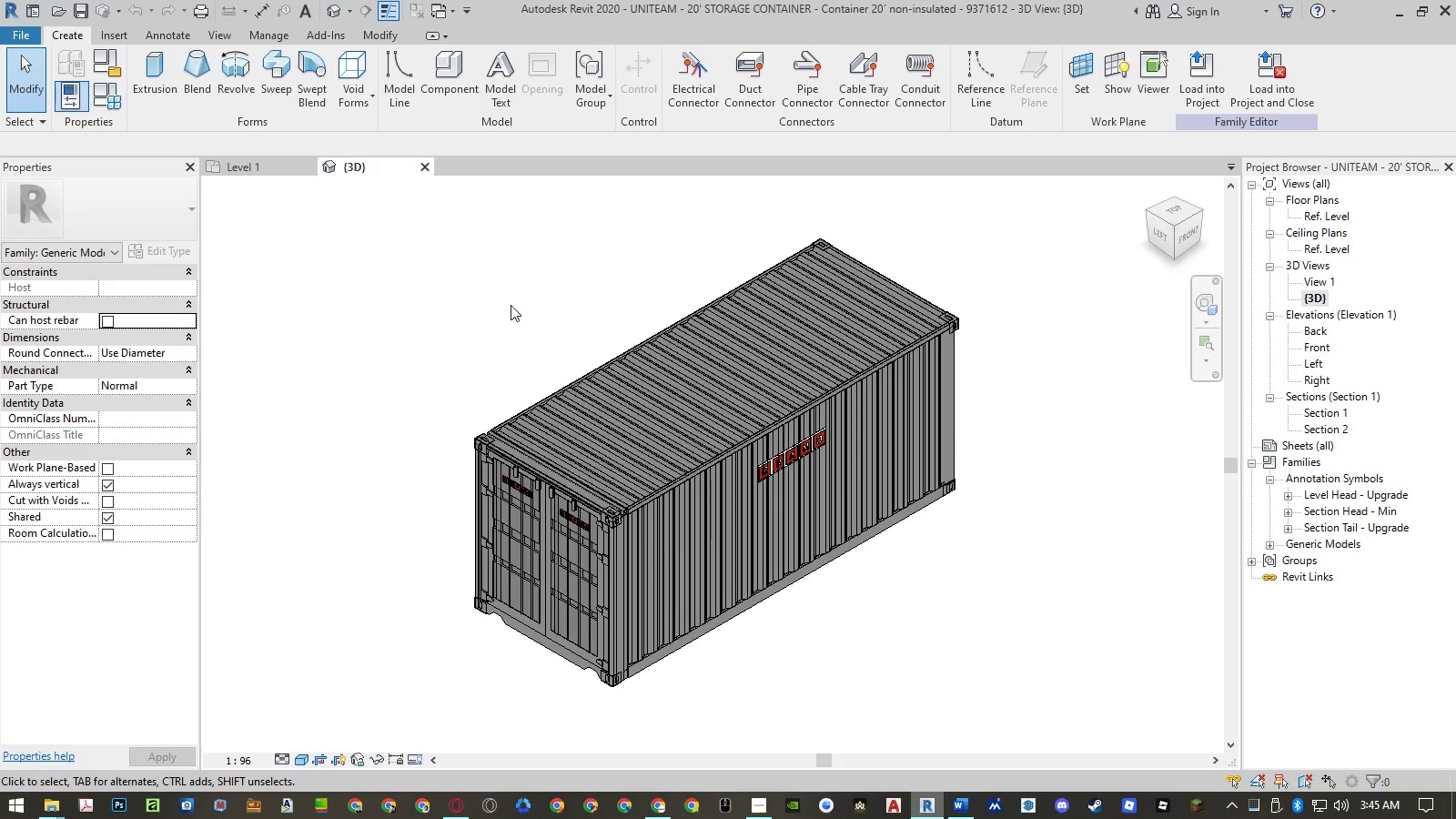 
hold_key(key=AltLeft, duration=3.56)
 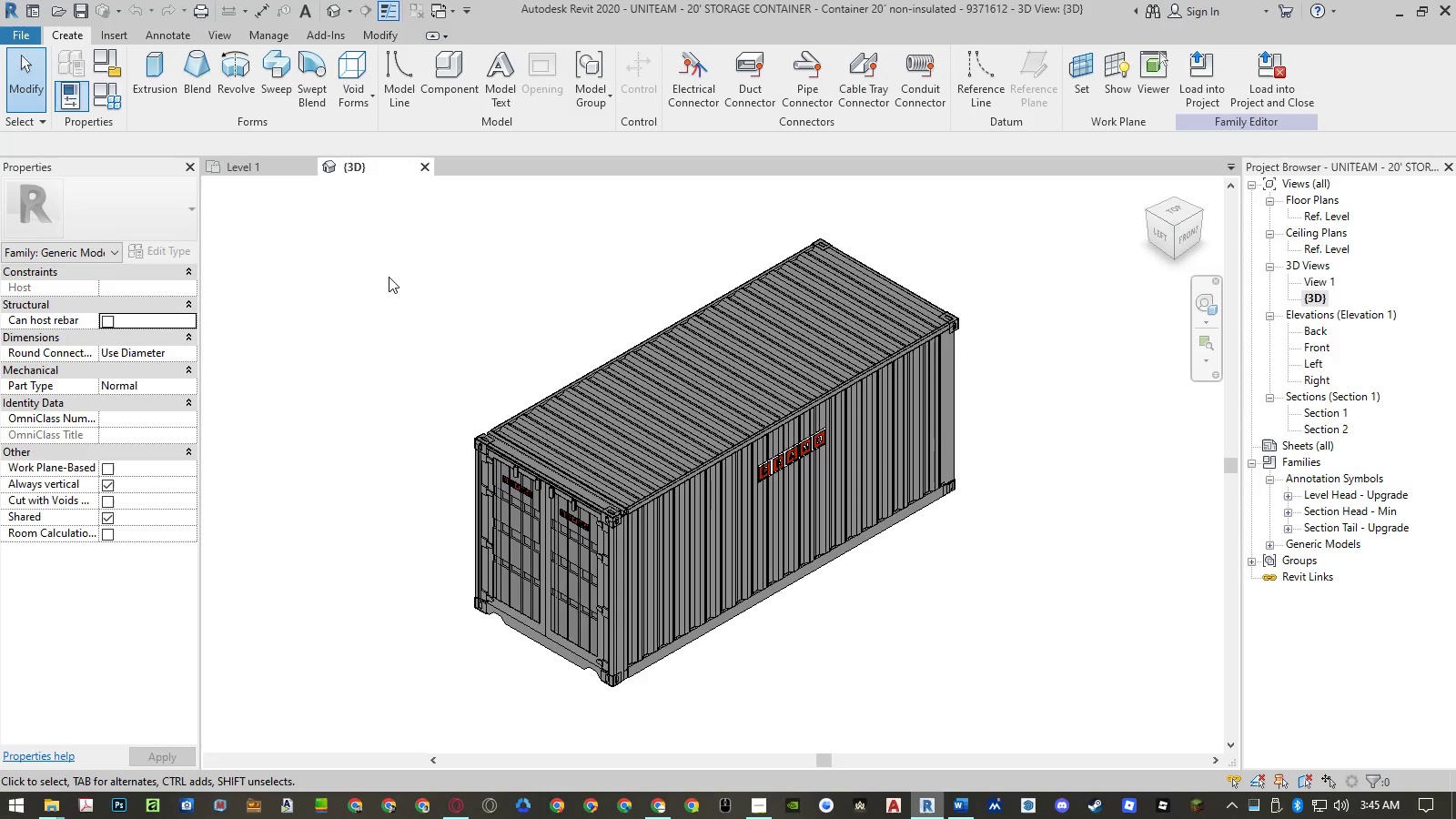 
hold_key(key=Tab, duration=3.48)
 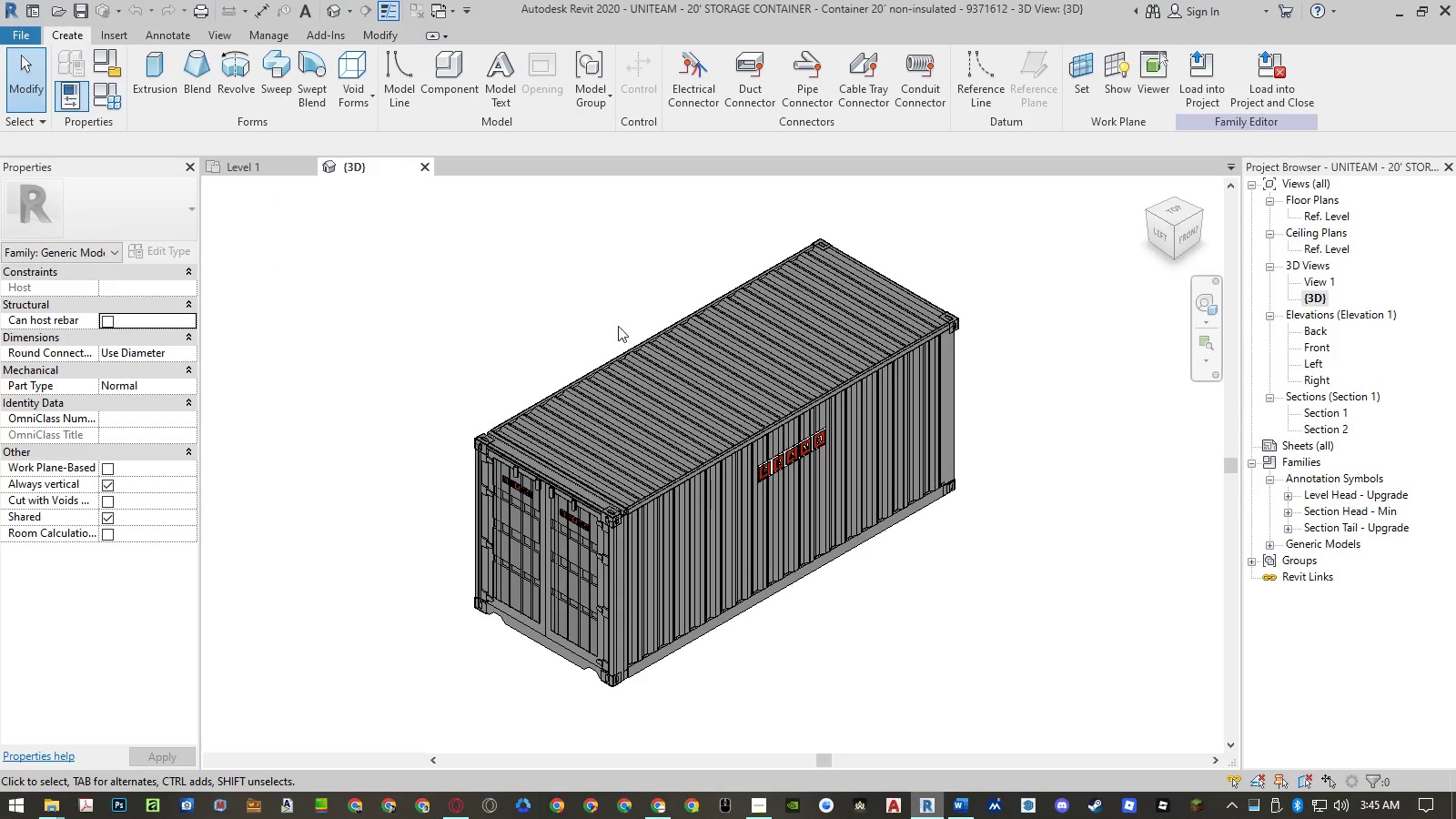 
left_click([37, 37])
 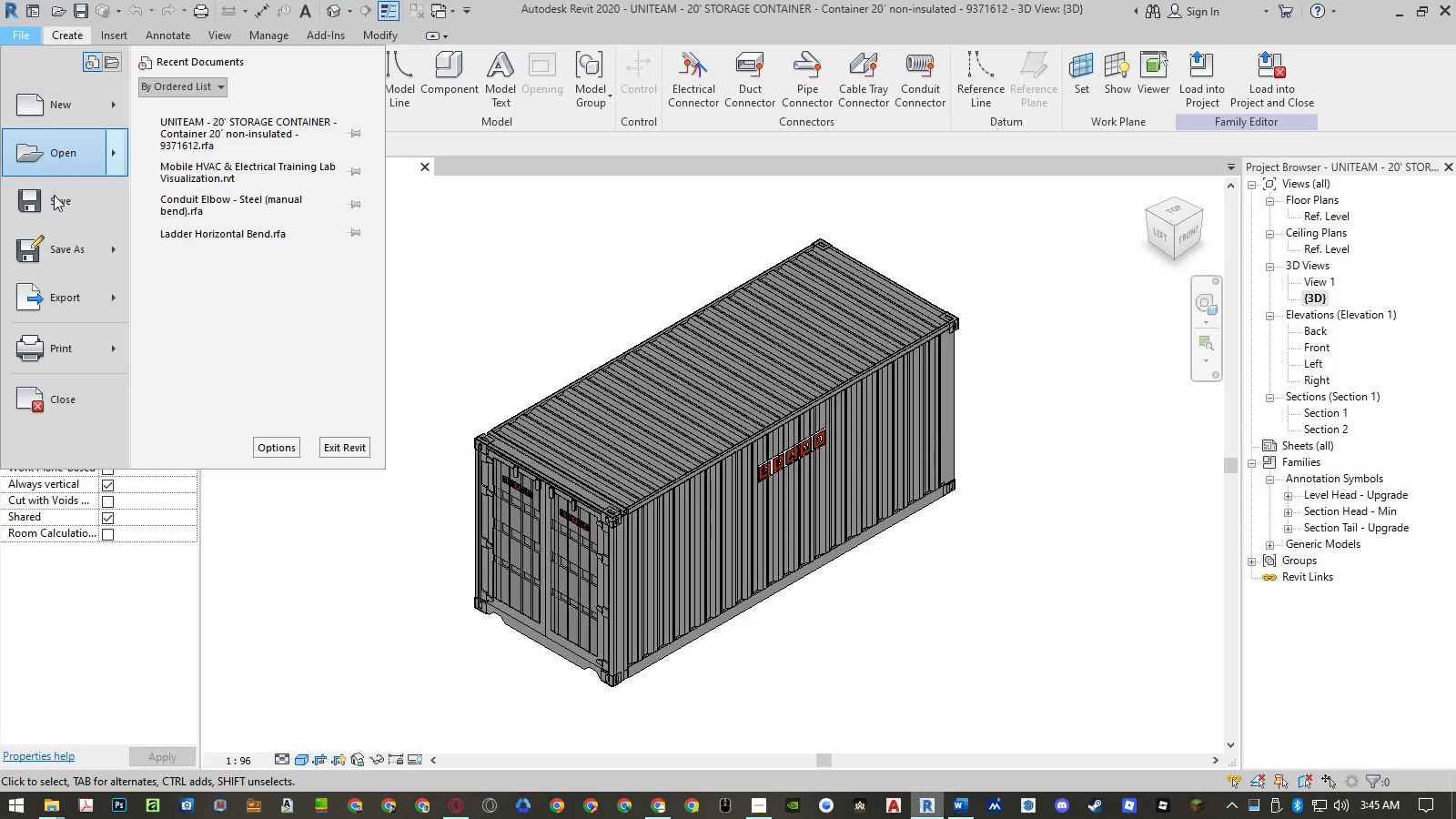 
left_click([59, 241])
 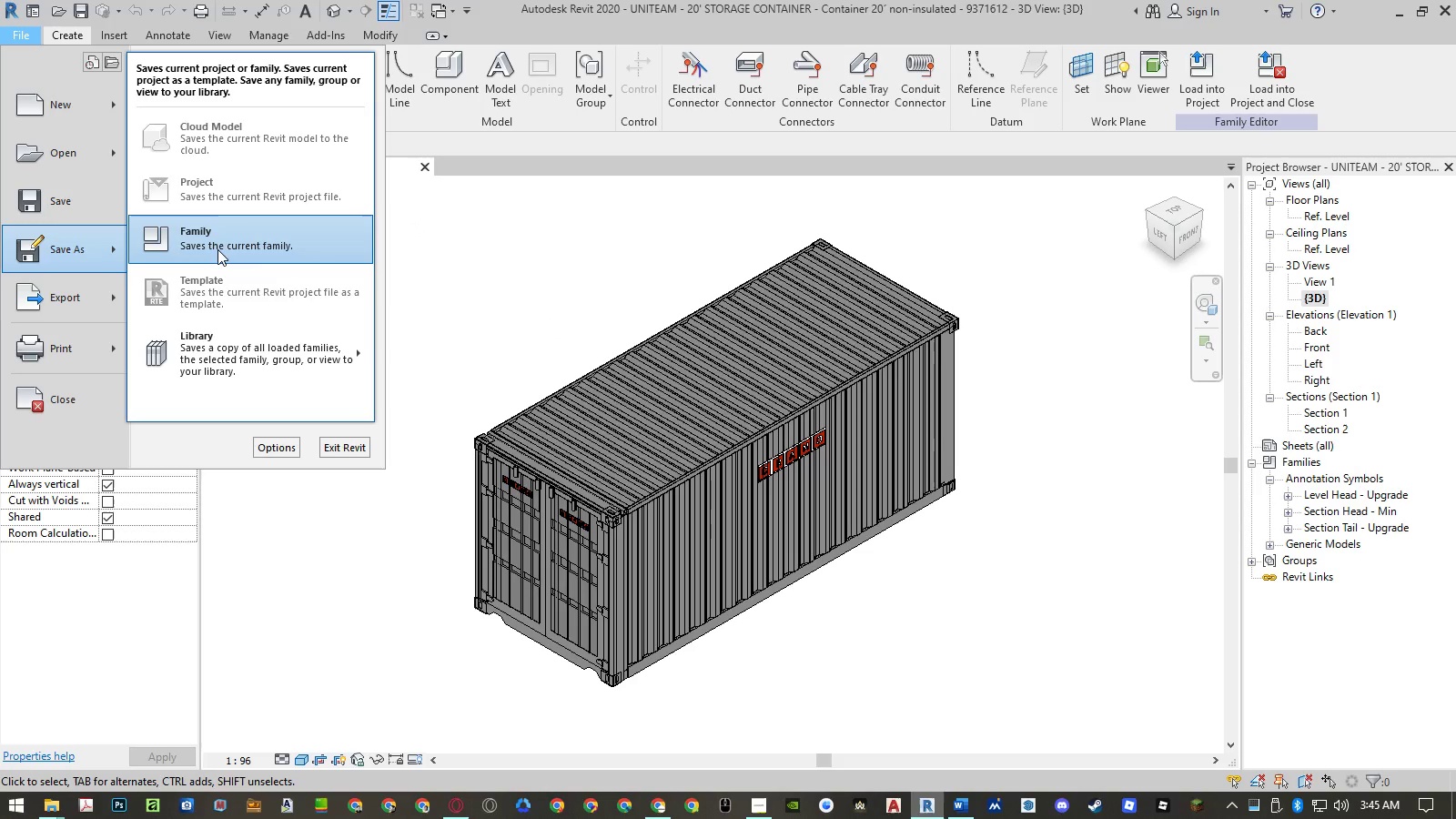 
left_click([217, 249])
 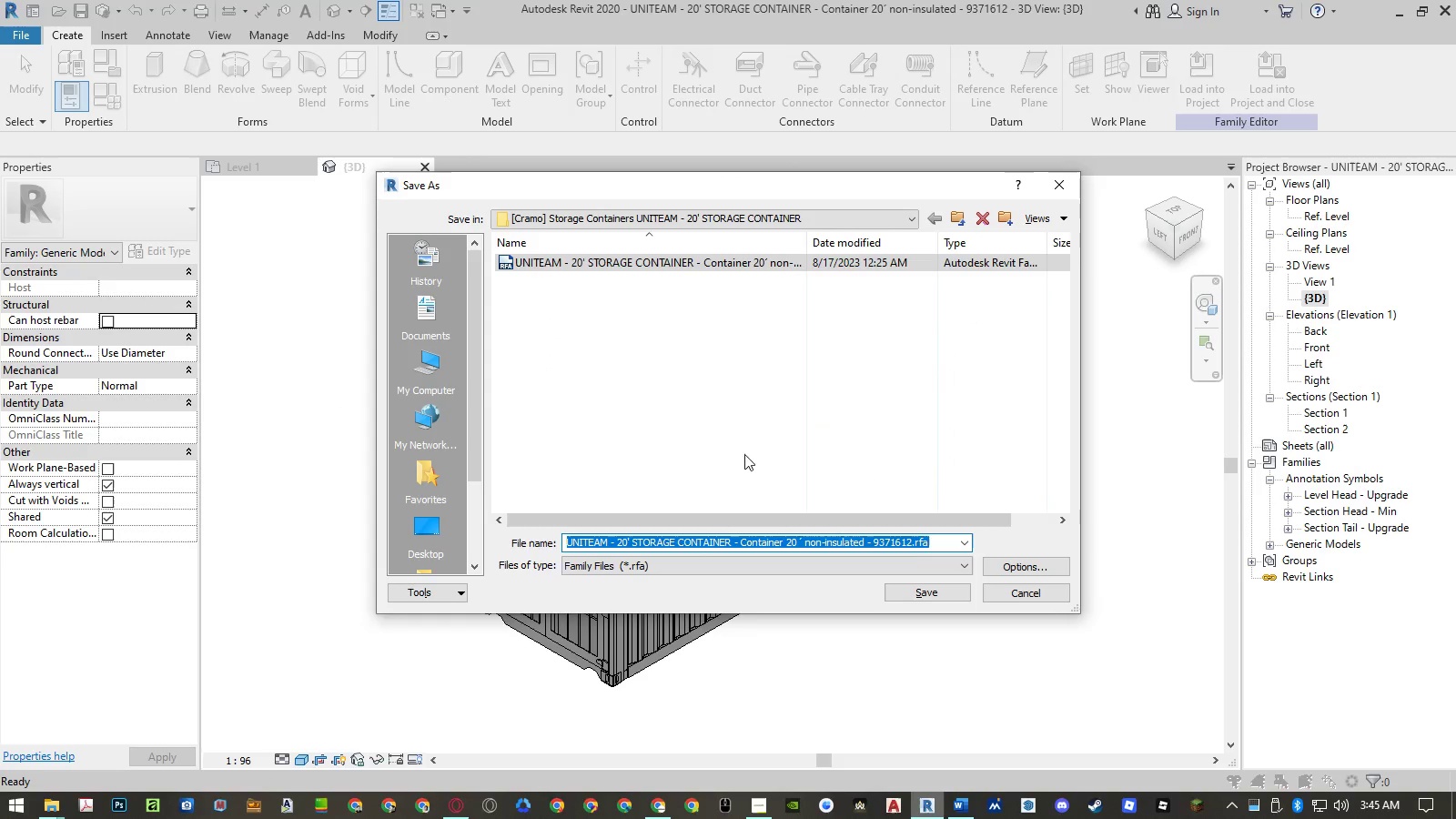 
left_click([692, 539])
 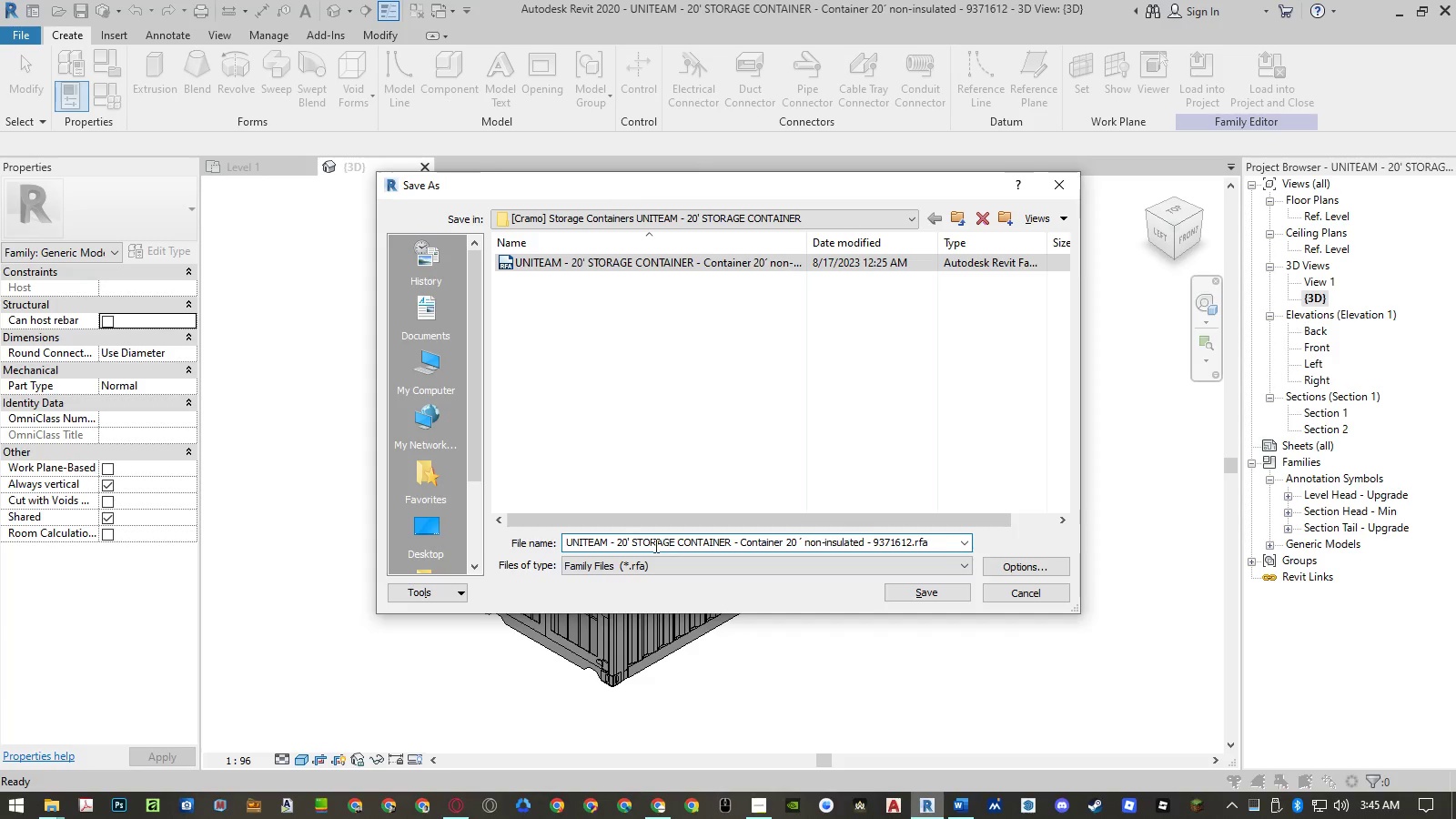 
left_click_drag(start_coordinate=[622, 541], to_coordinate=[618, 542])
 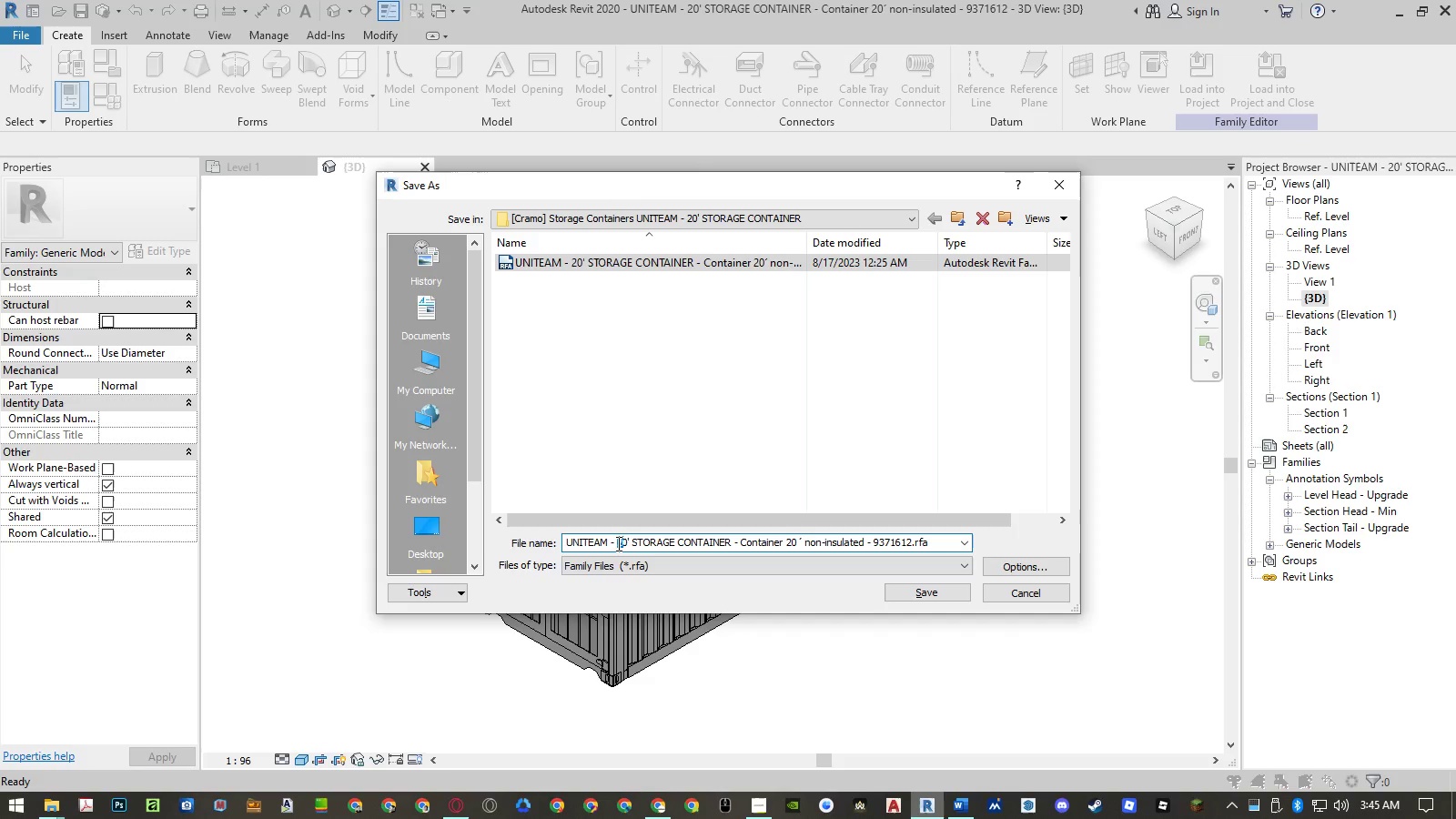 
key(4)
 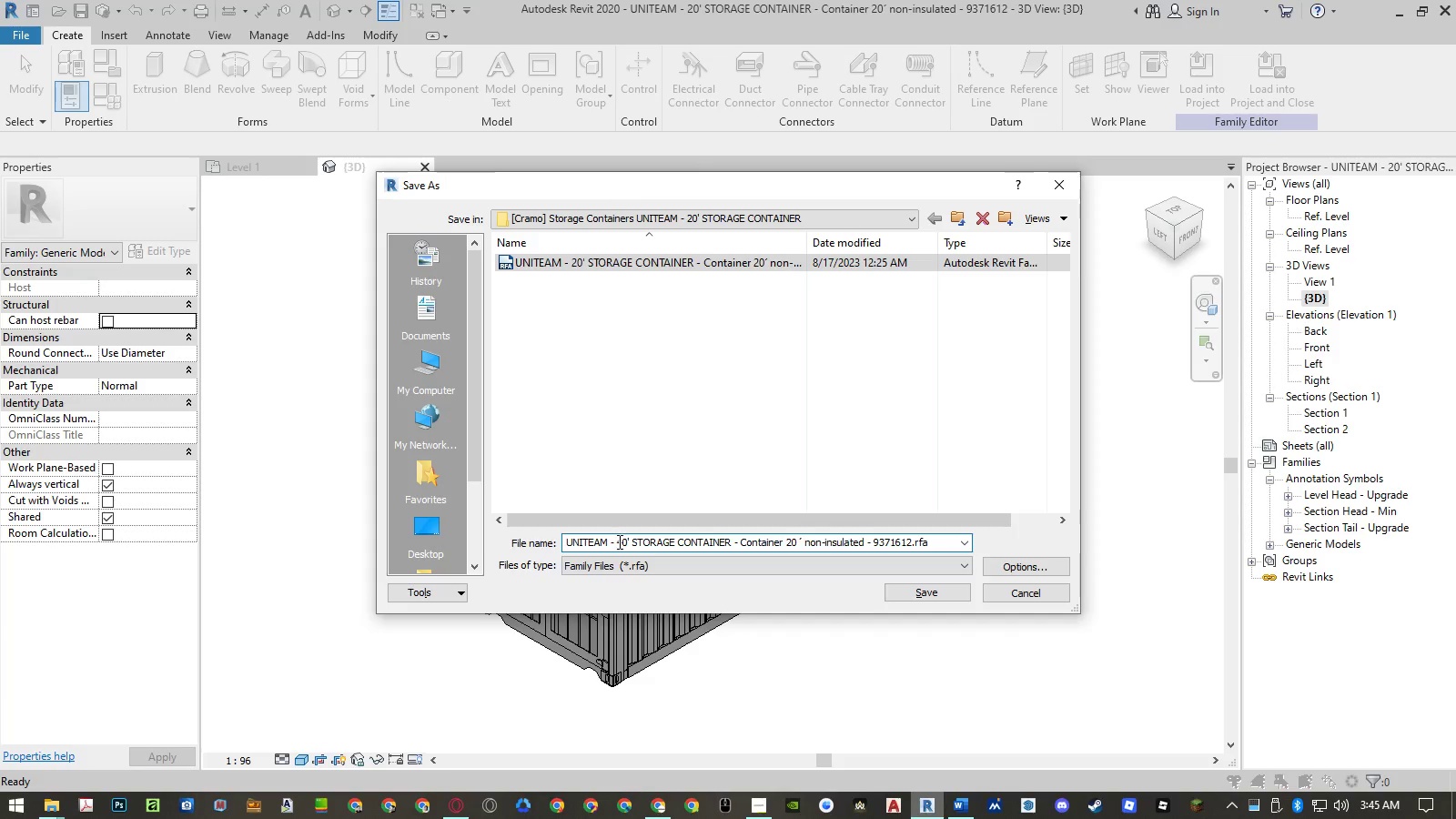 
left_click_drag(start_coordinate=[617, 541], to_coordinate=[436, 551])
 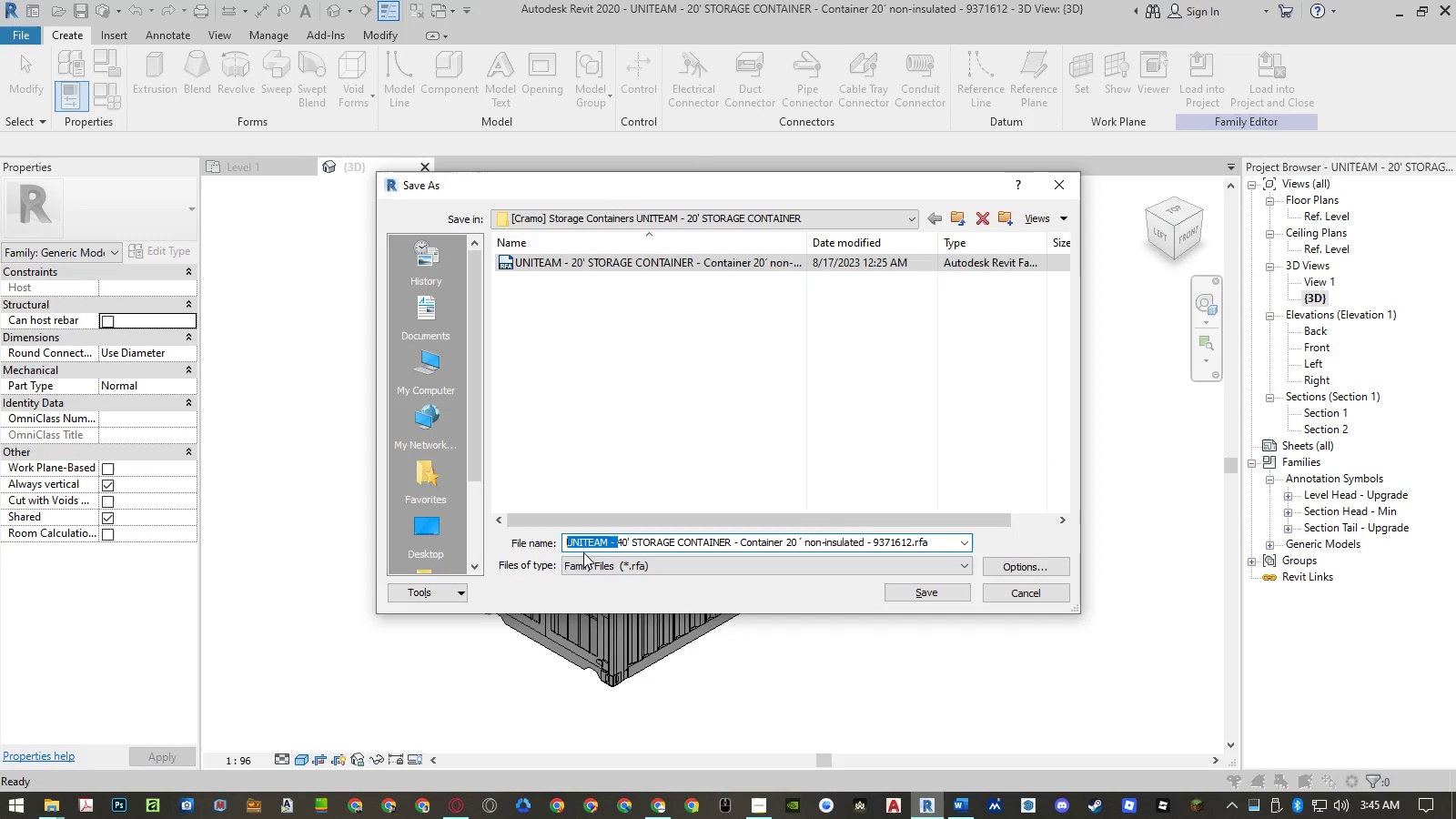 
key(Backspace)
 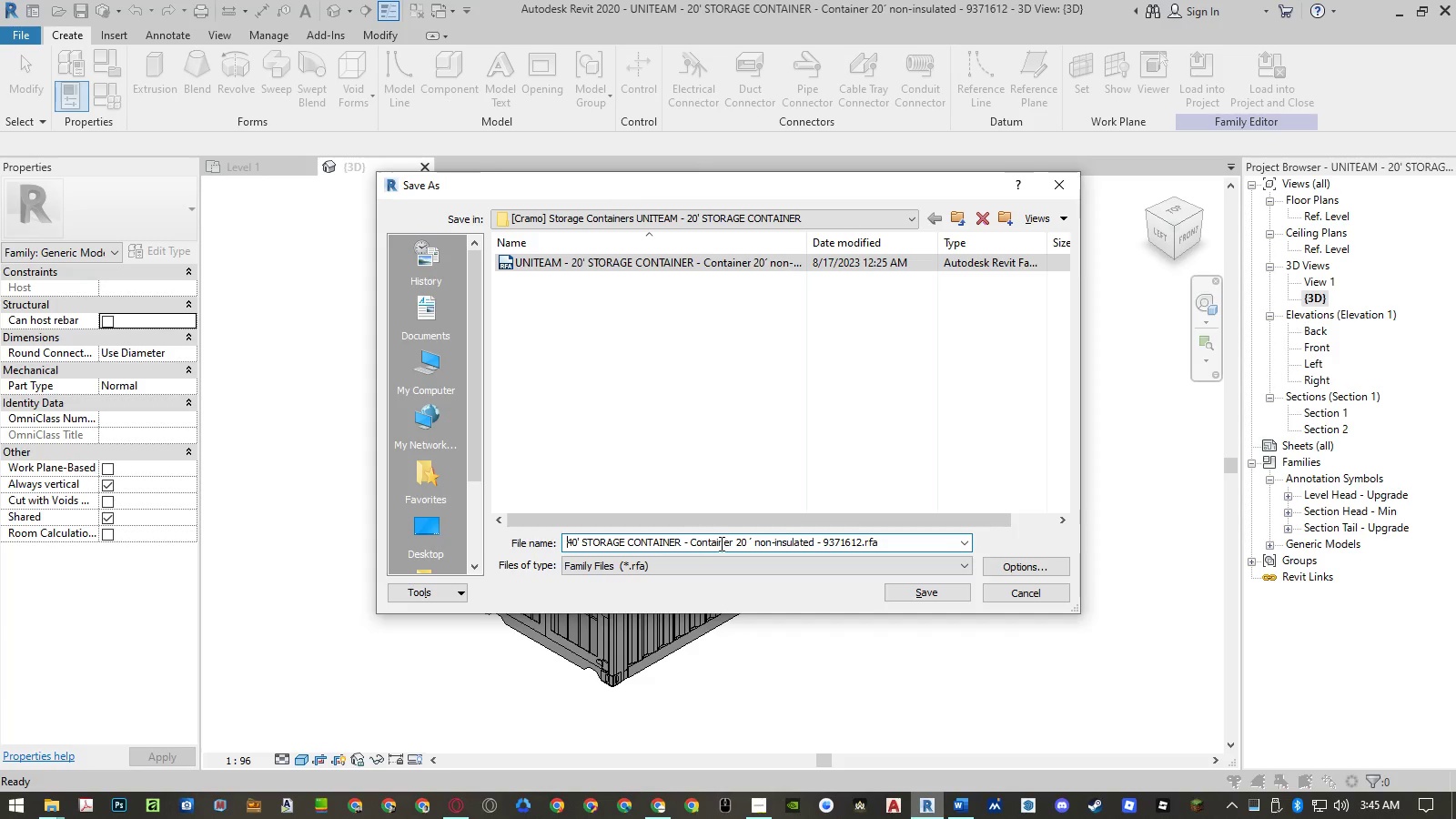 
left_click([696, 542])
 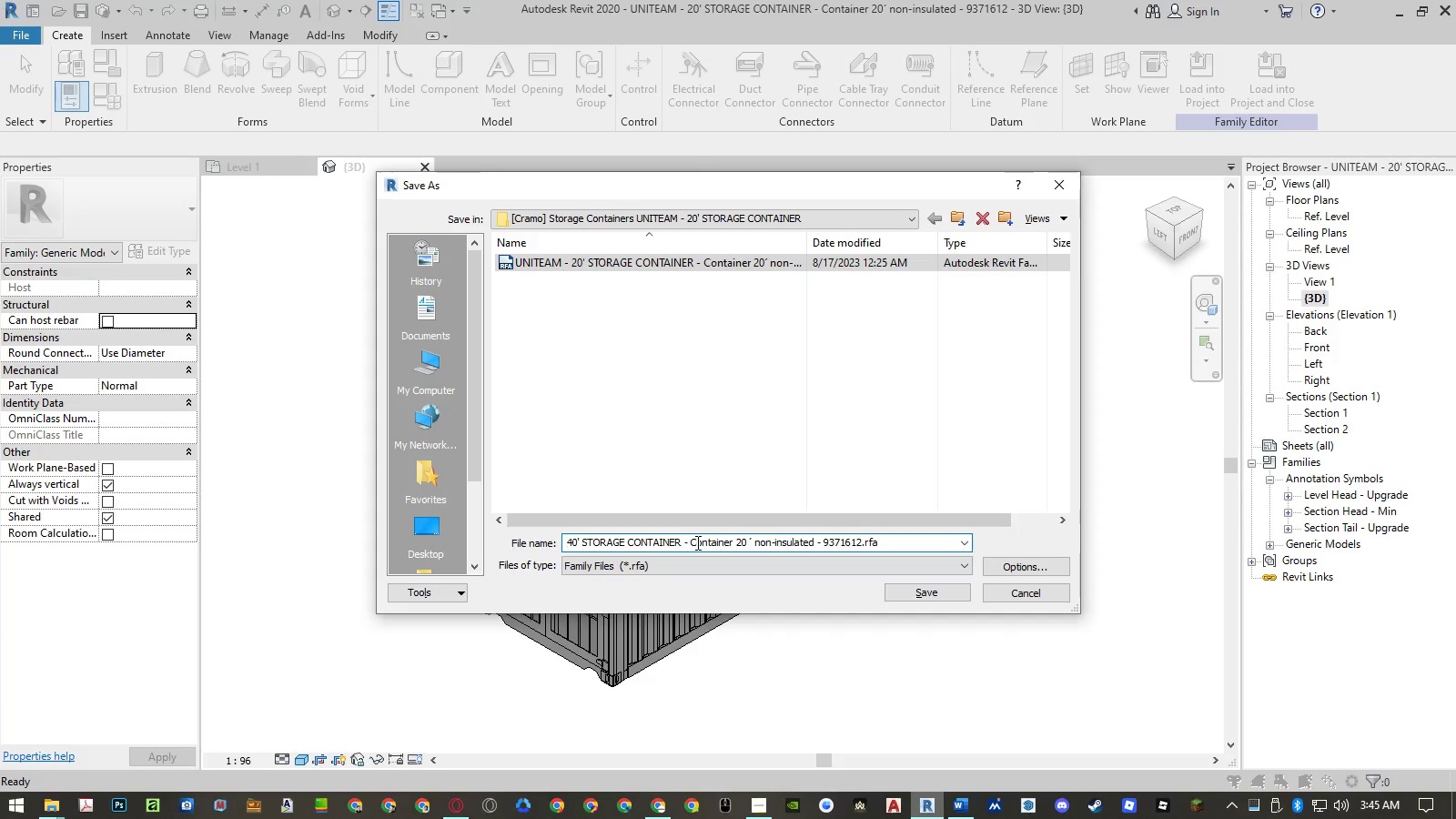 
left_click_drag(start_coordinate=[696, 542], to_coordinate=[703, 541])
 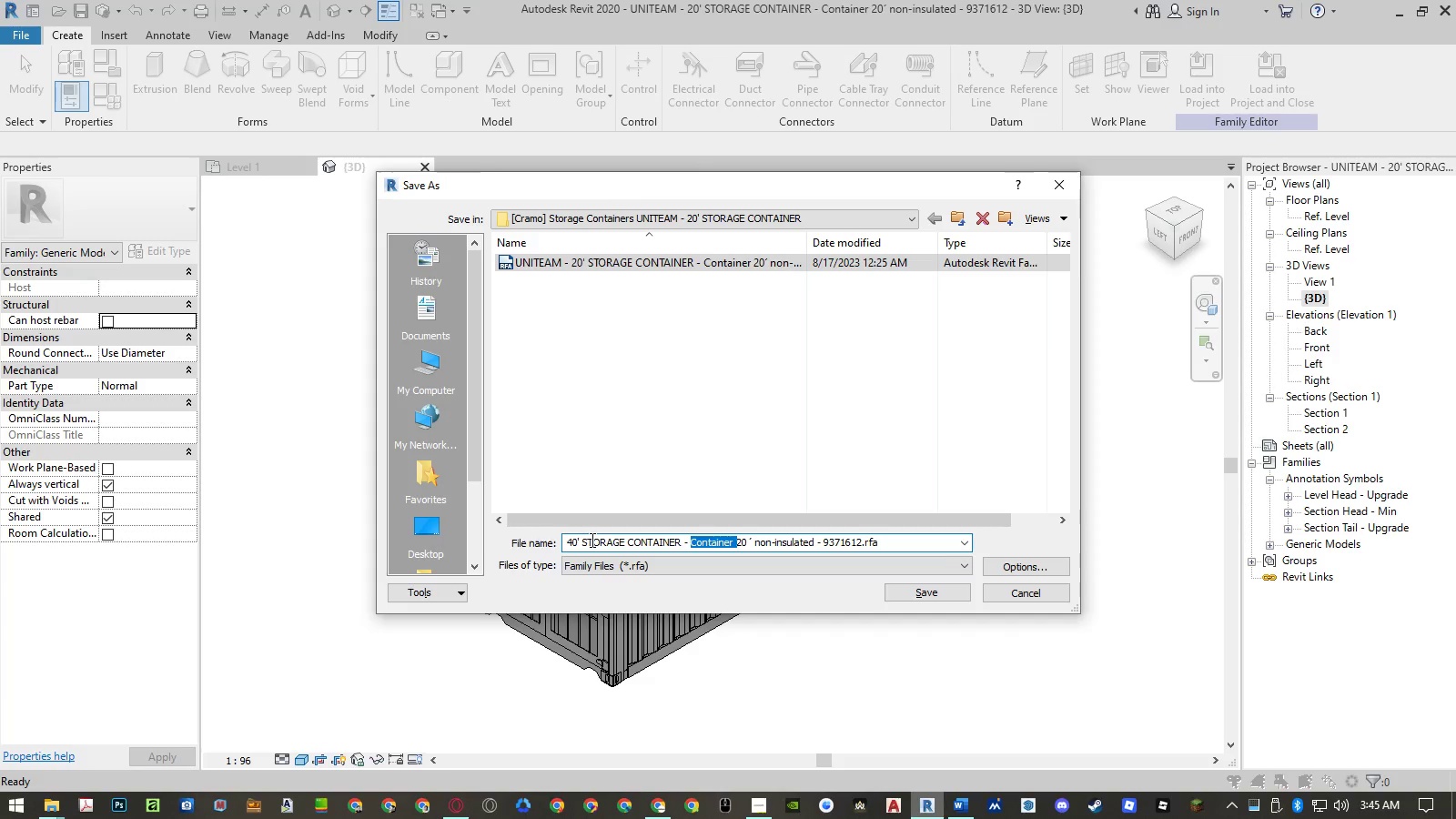 
left_click_drag(start_coordinate=[587, 540], to_coordinate=[622, 540])
 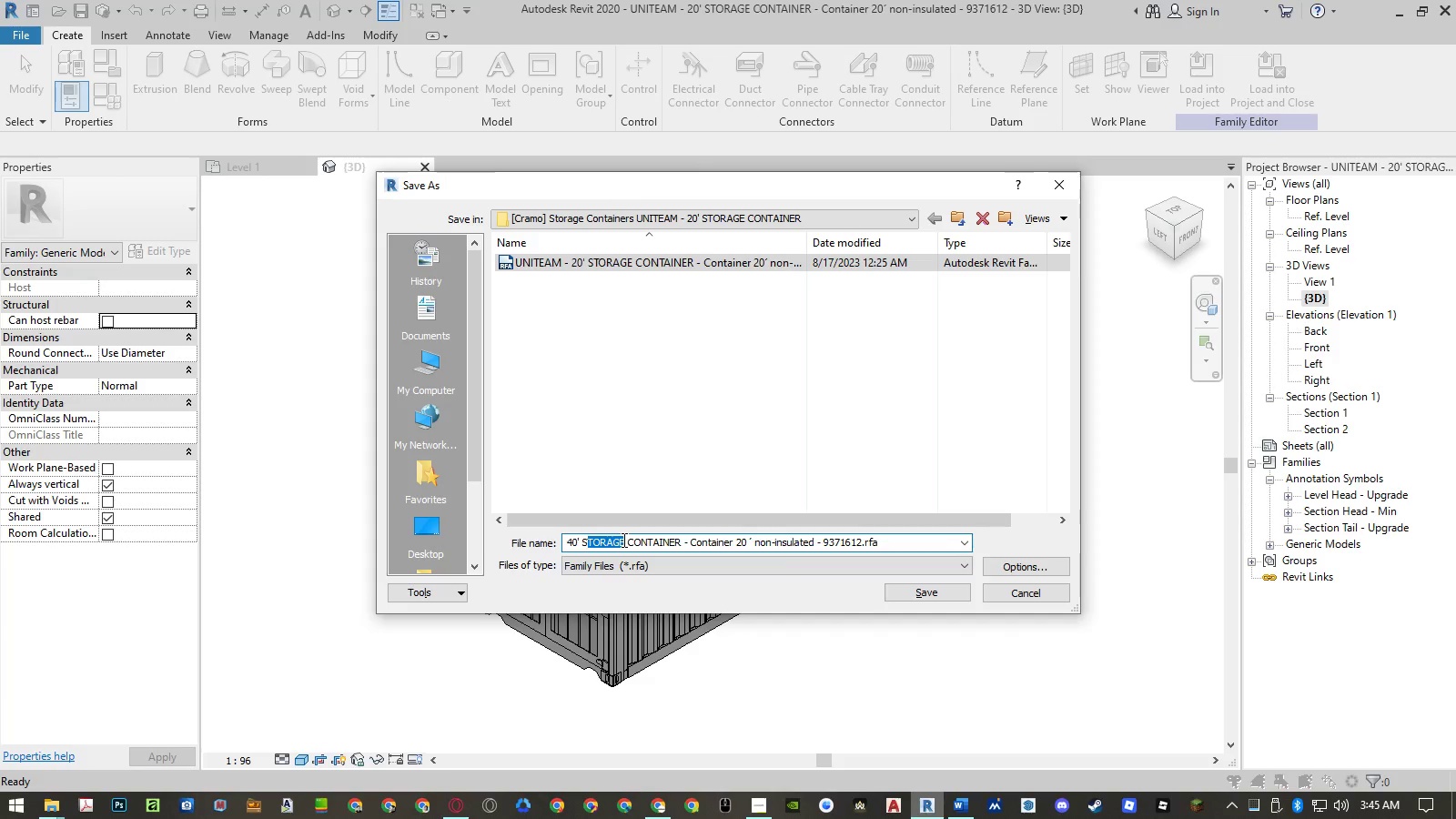 
type(torage)
 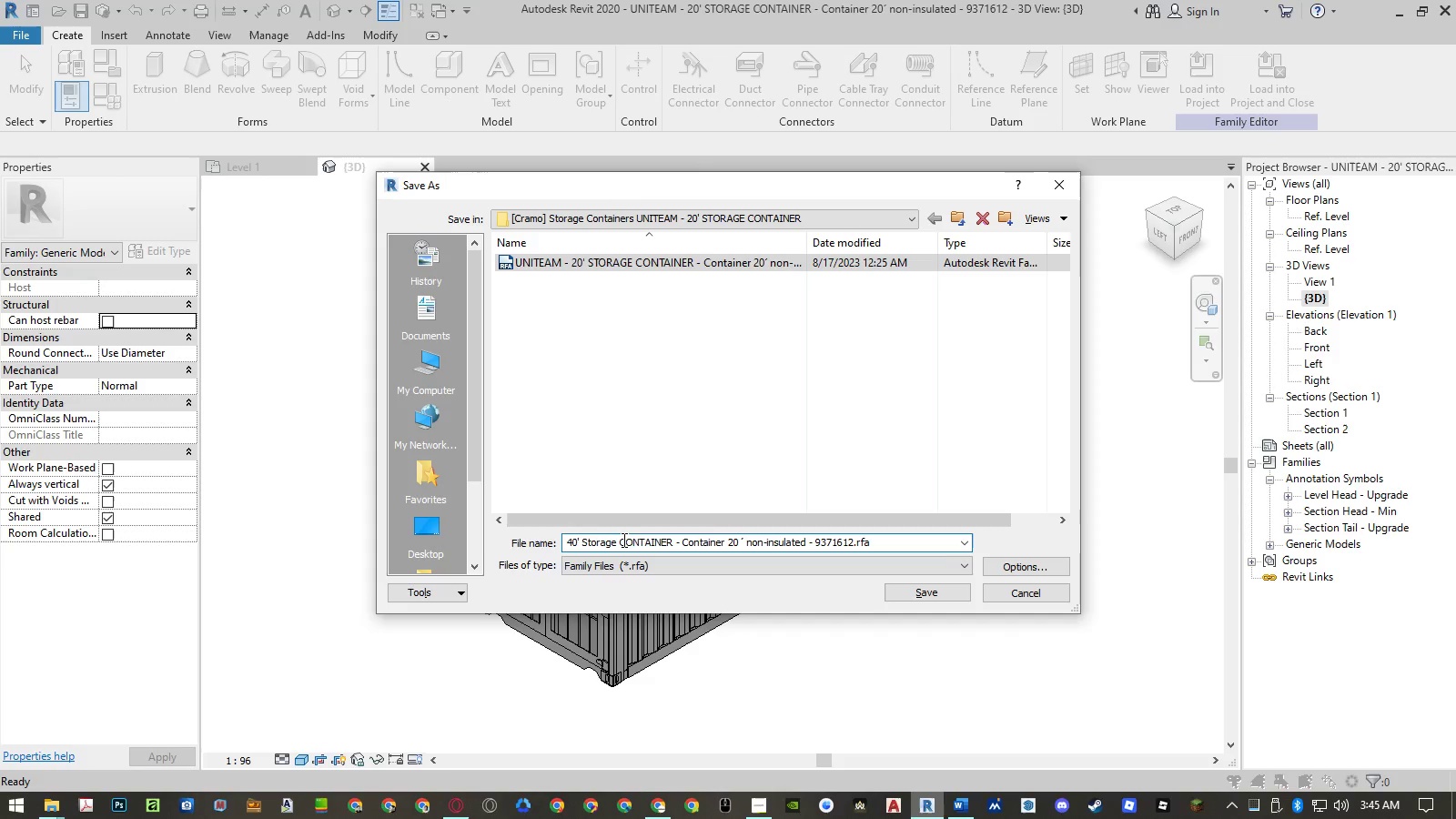 
key(ArrowRight)
 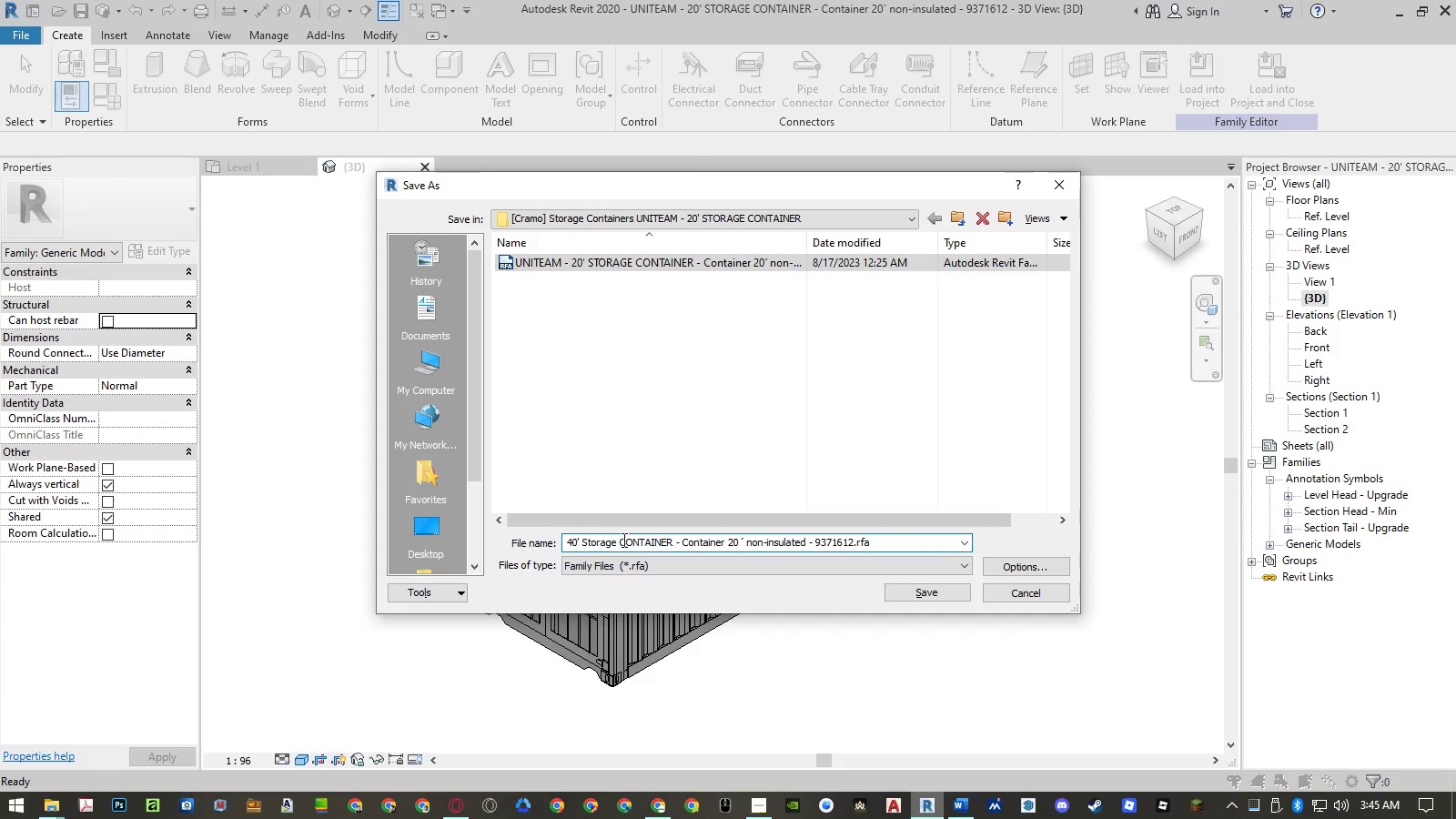 
key(Control+ArrowRight)
 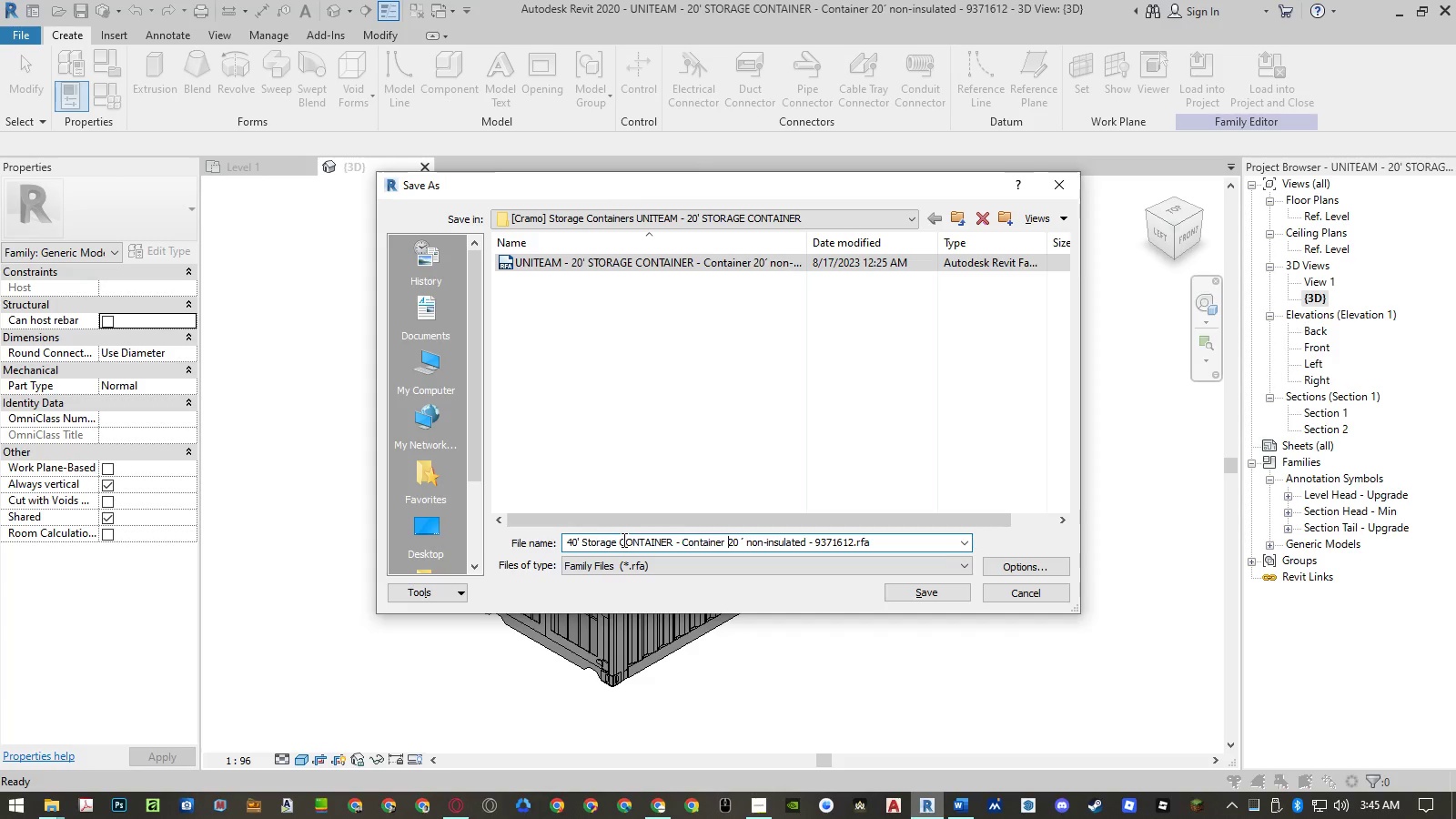 
key(Control+ArrowRight)
 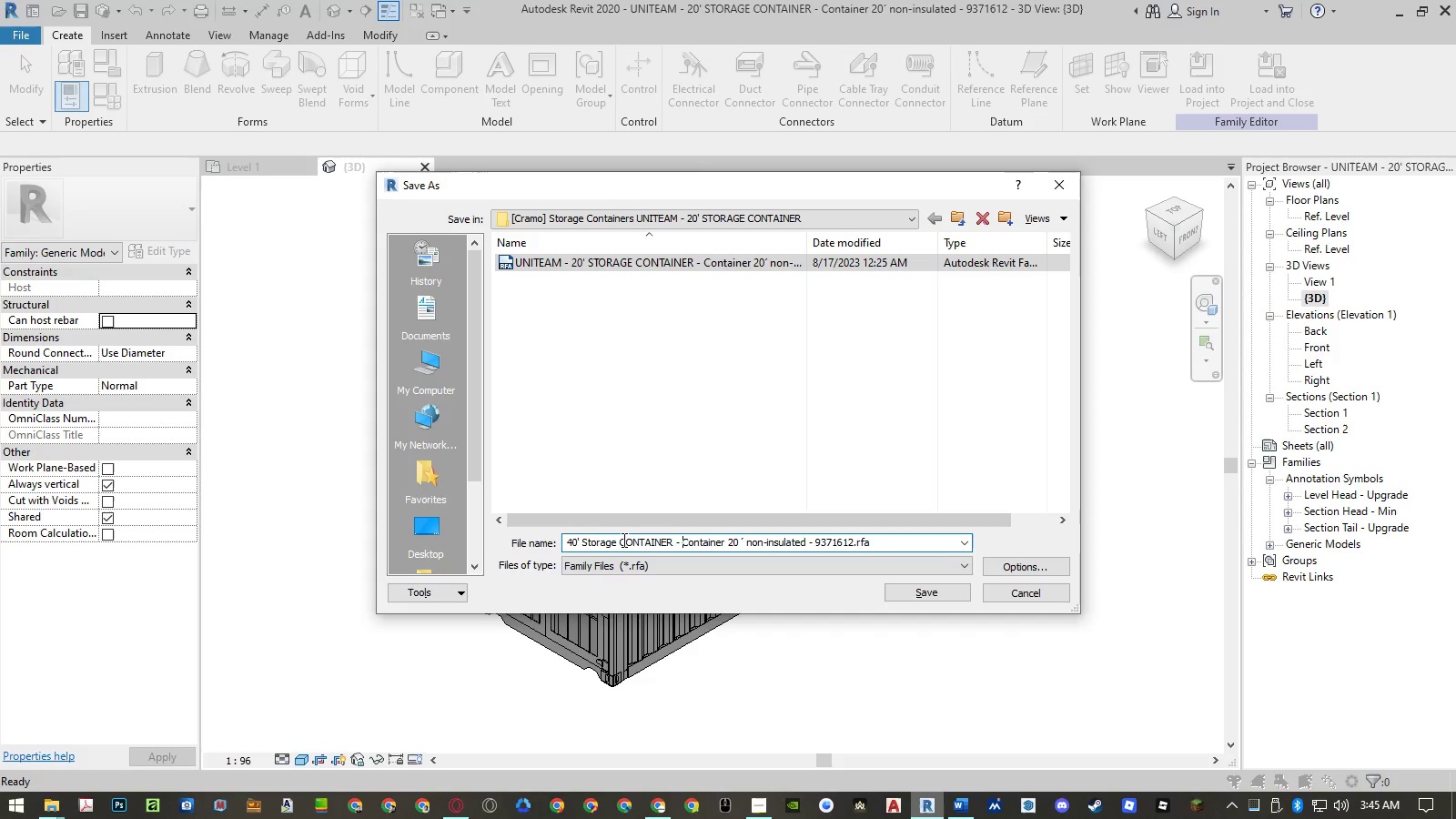 
key(Control+ArrowLeft)
 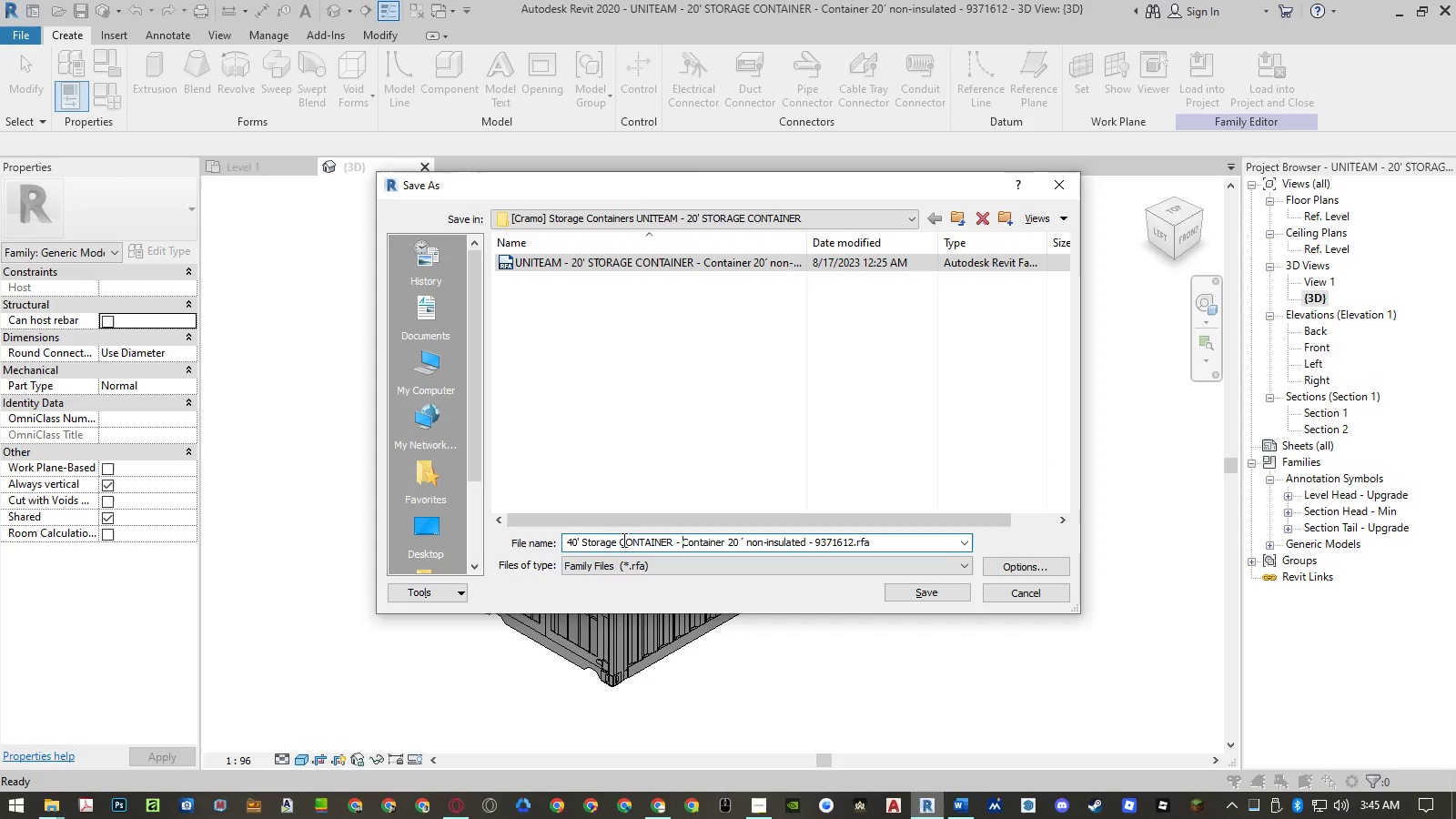 
key(Control+Shift+ArrowRight)
 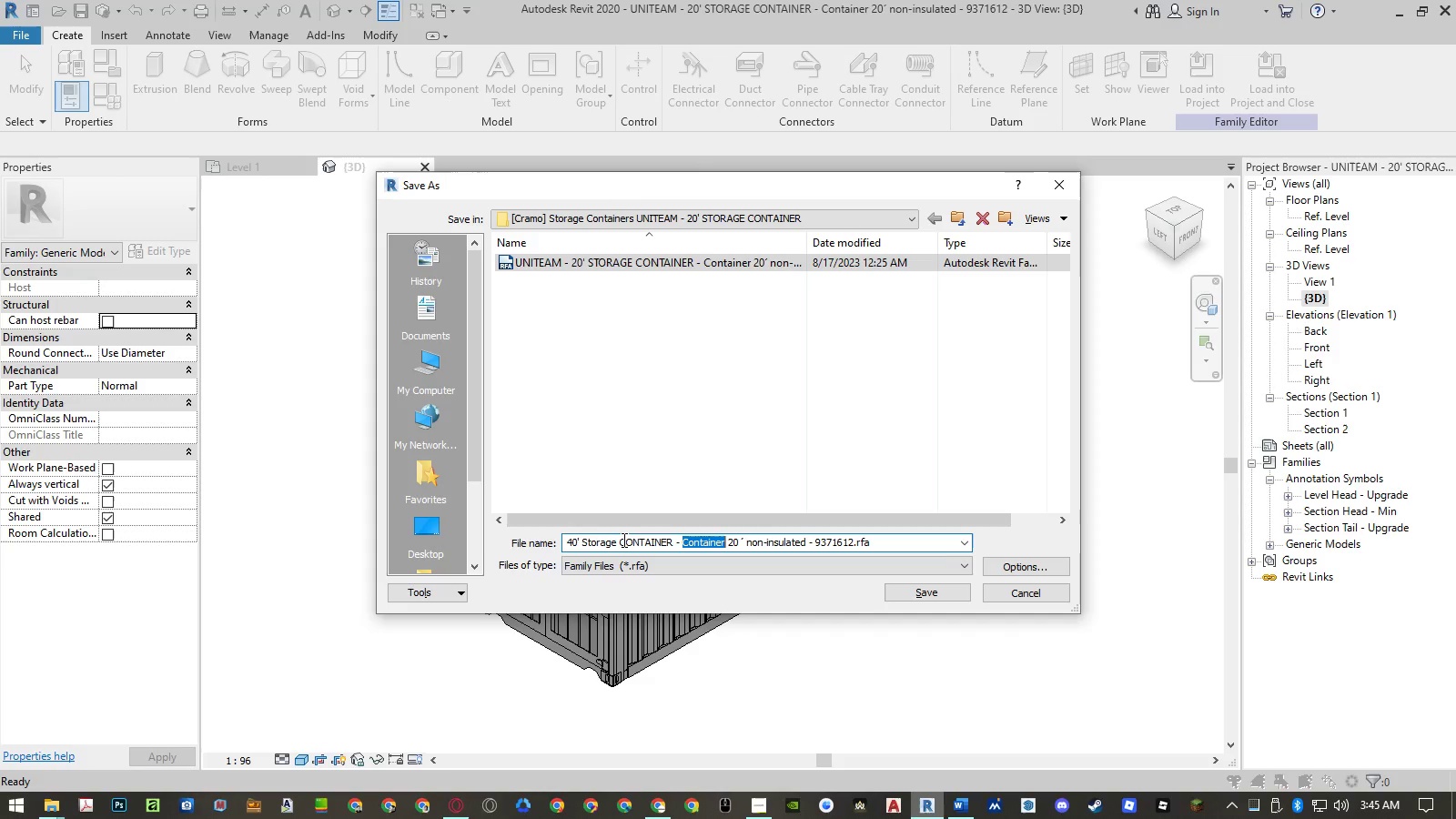 
key(Shift+ArrowLeft)
 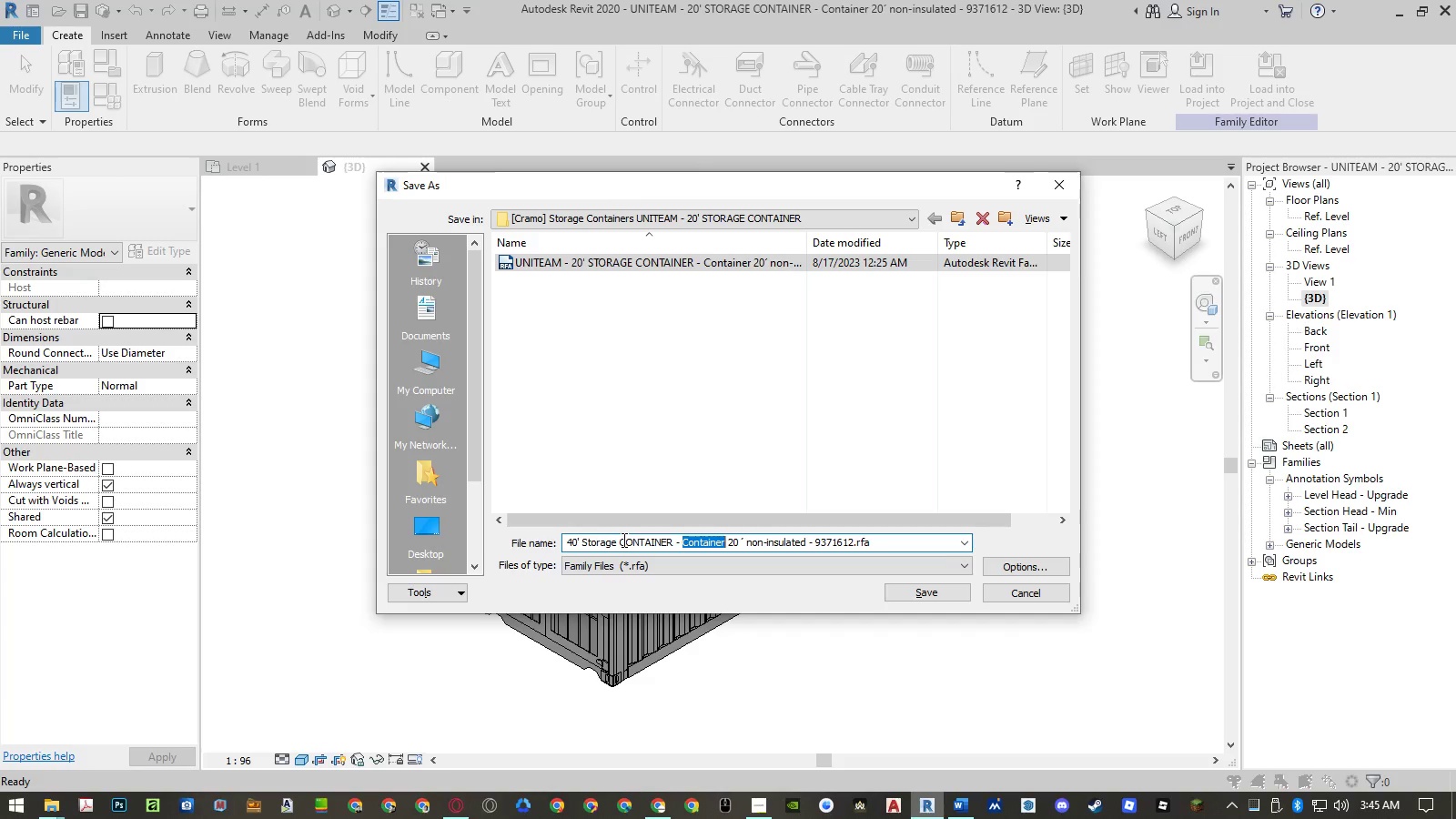 
key(Control+C)
 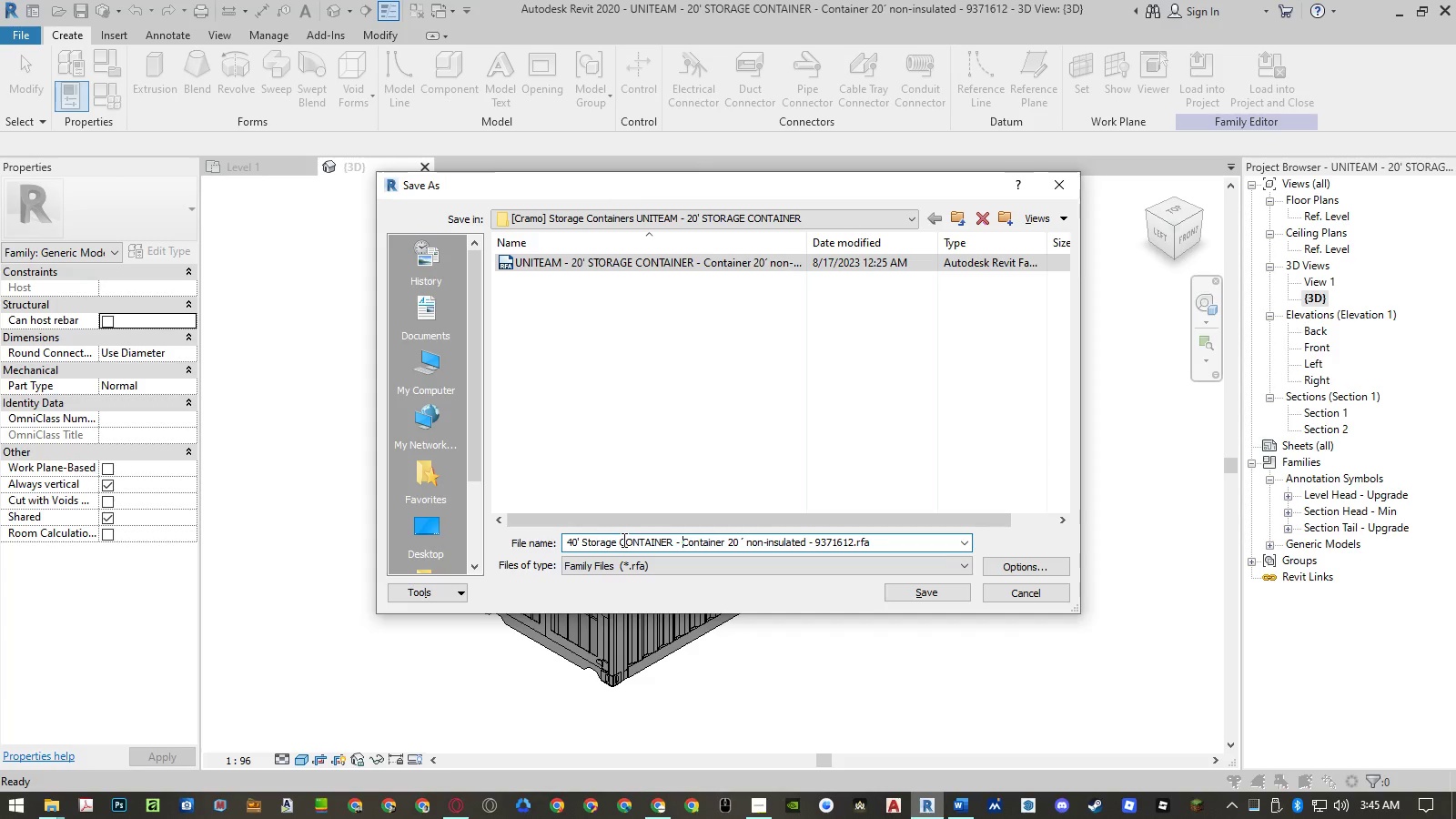 
key(Control+ArrowLeft)
 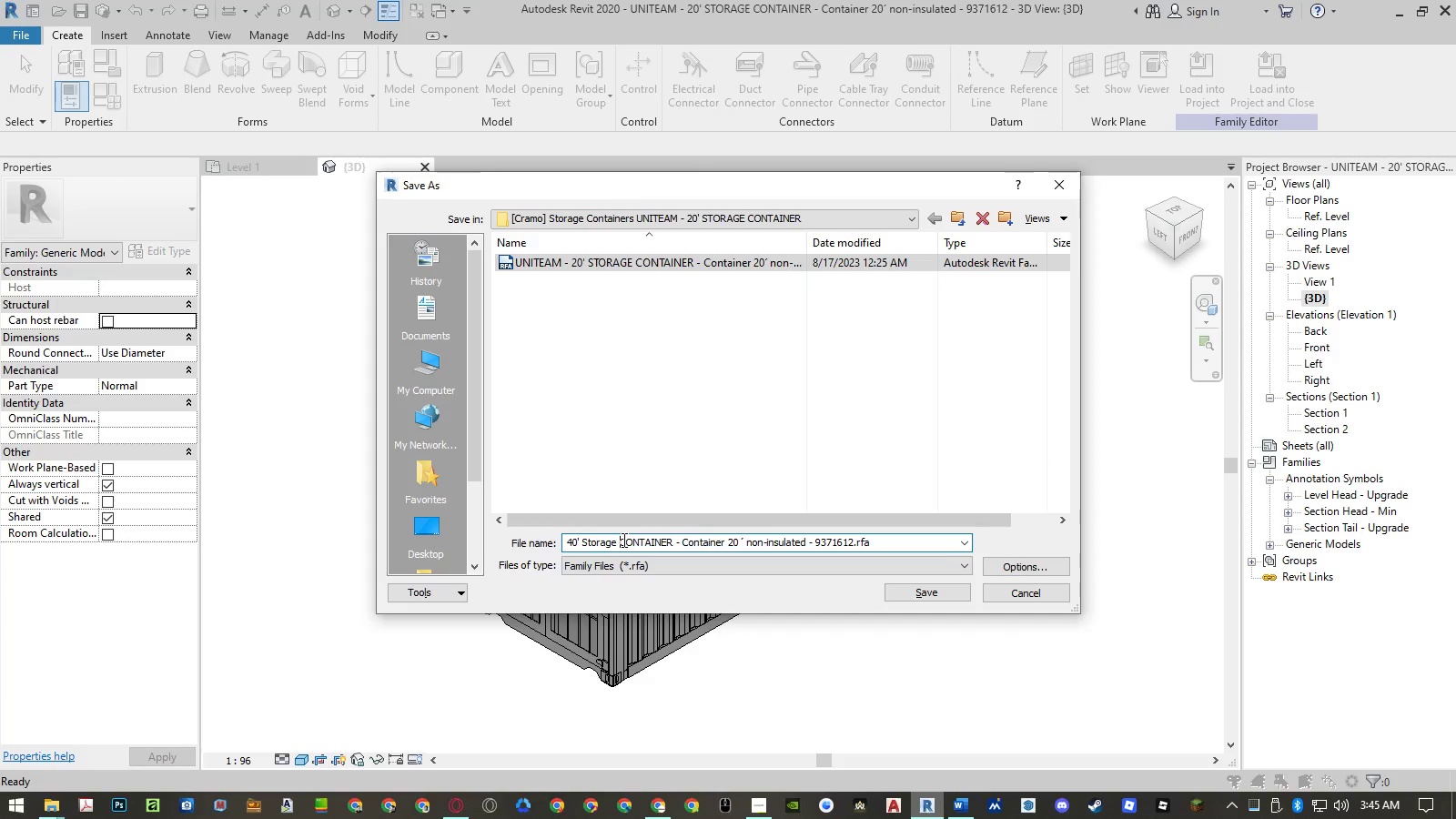 
key(Control+ArrowLeft)
 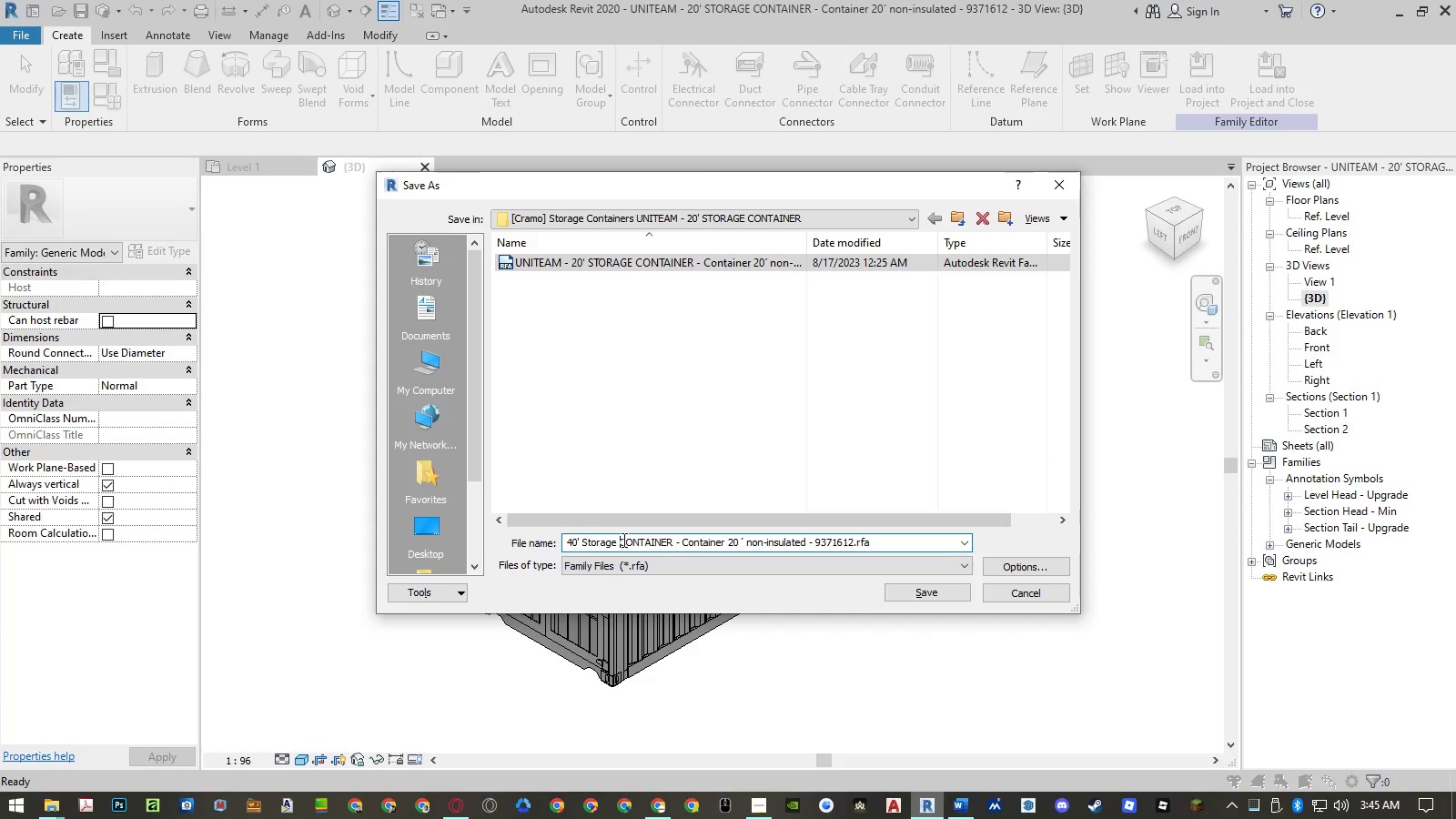 
key(Control+Shift+ArrowRight)
 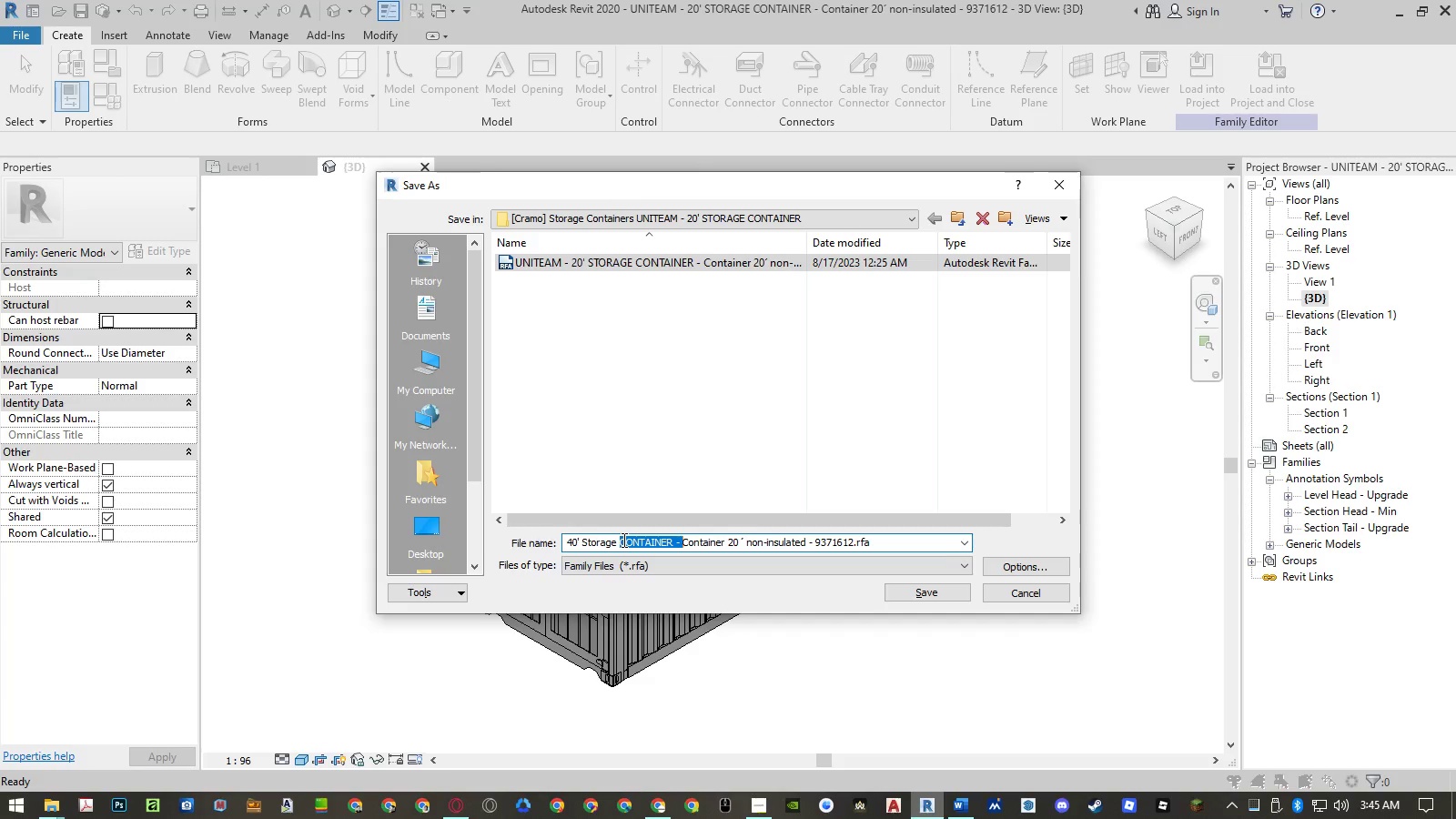 
key(Shift+ArrowLeft)
 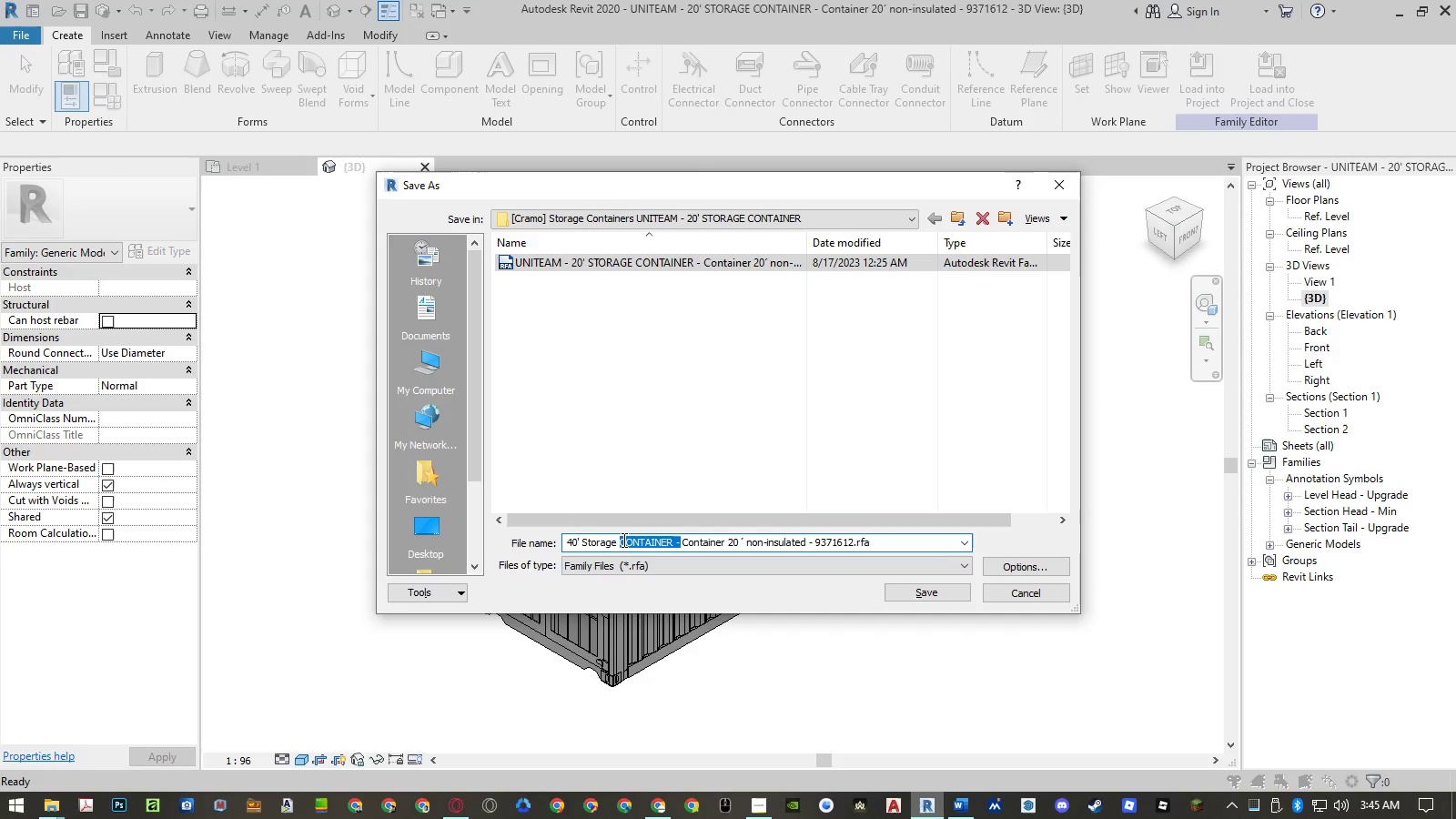 
key(Control+V)
 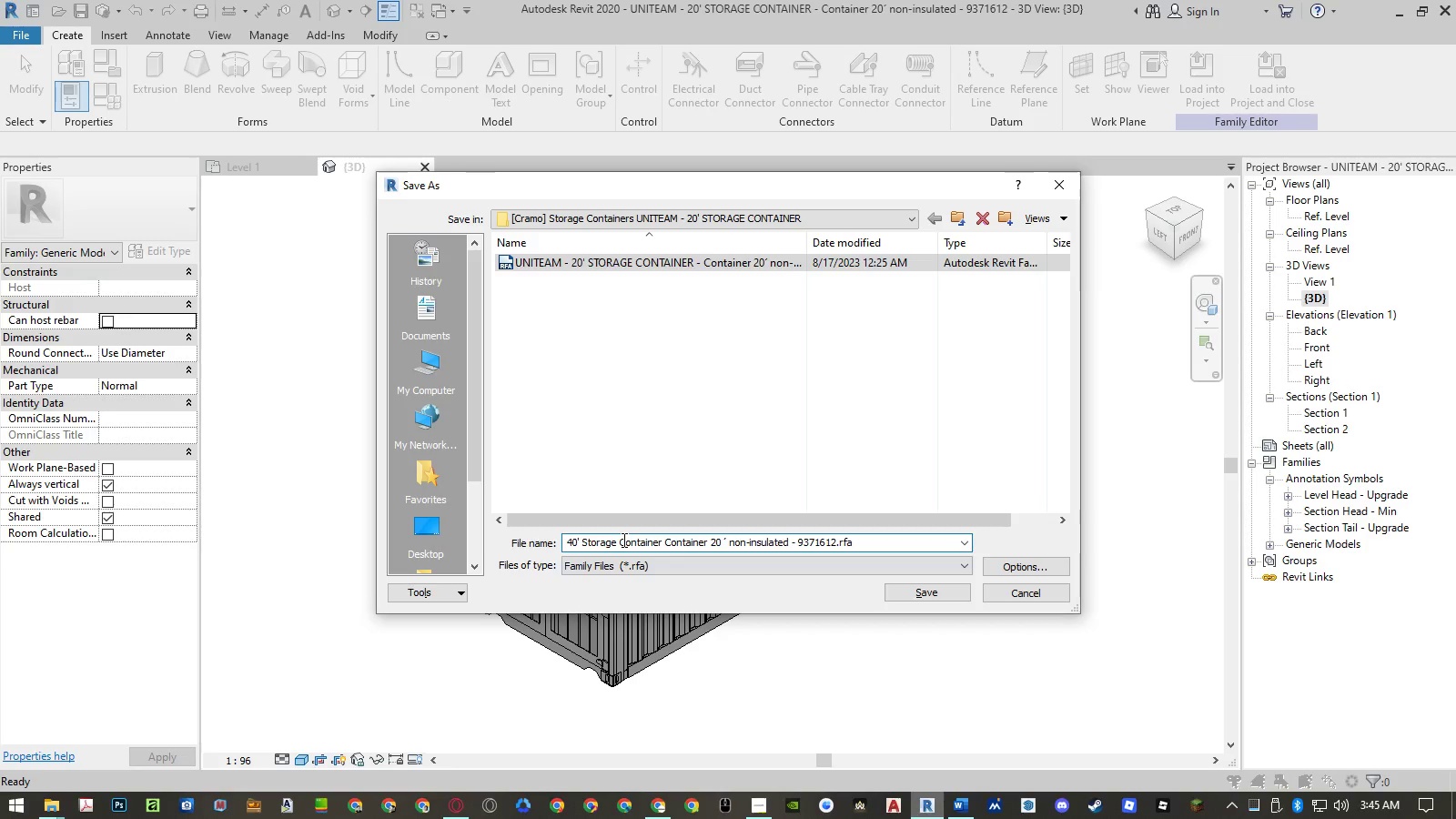 
key(Control+Shift+ArrowDown)
 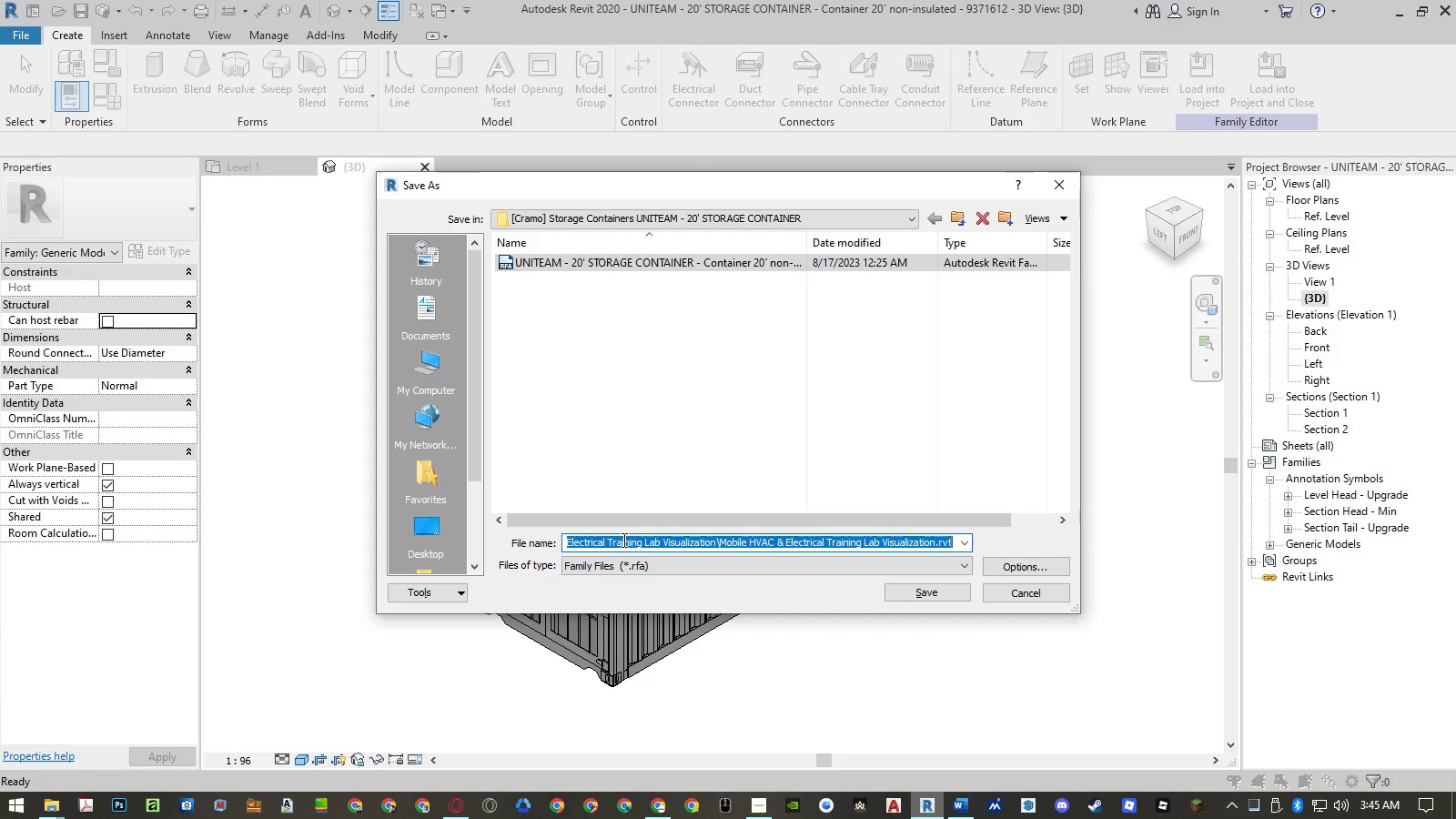 
key(Backspace)
 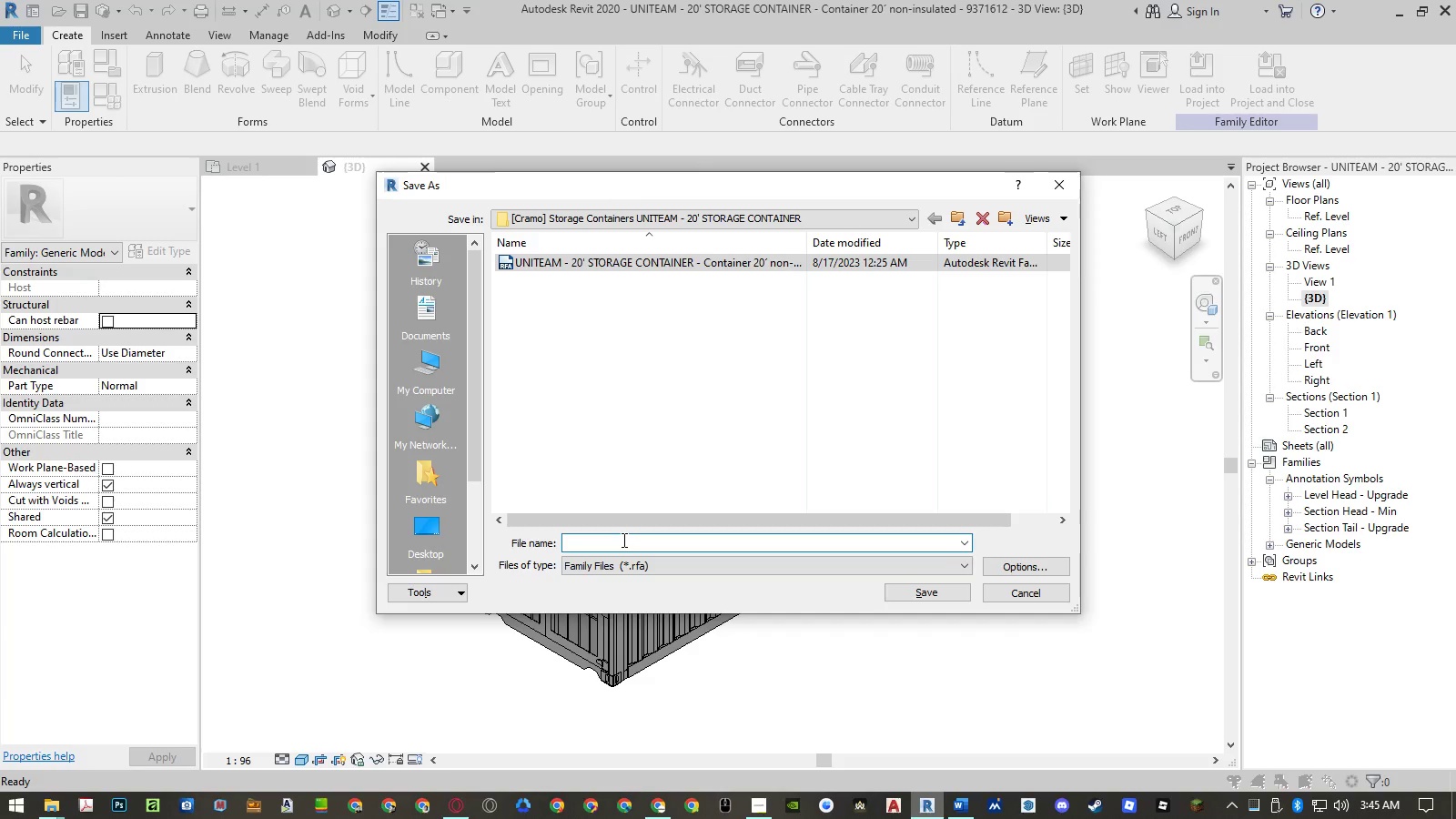 
key(ArrowUp)
 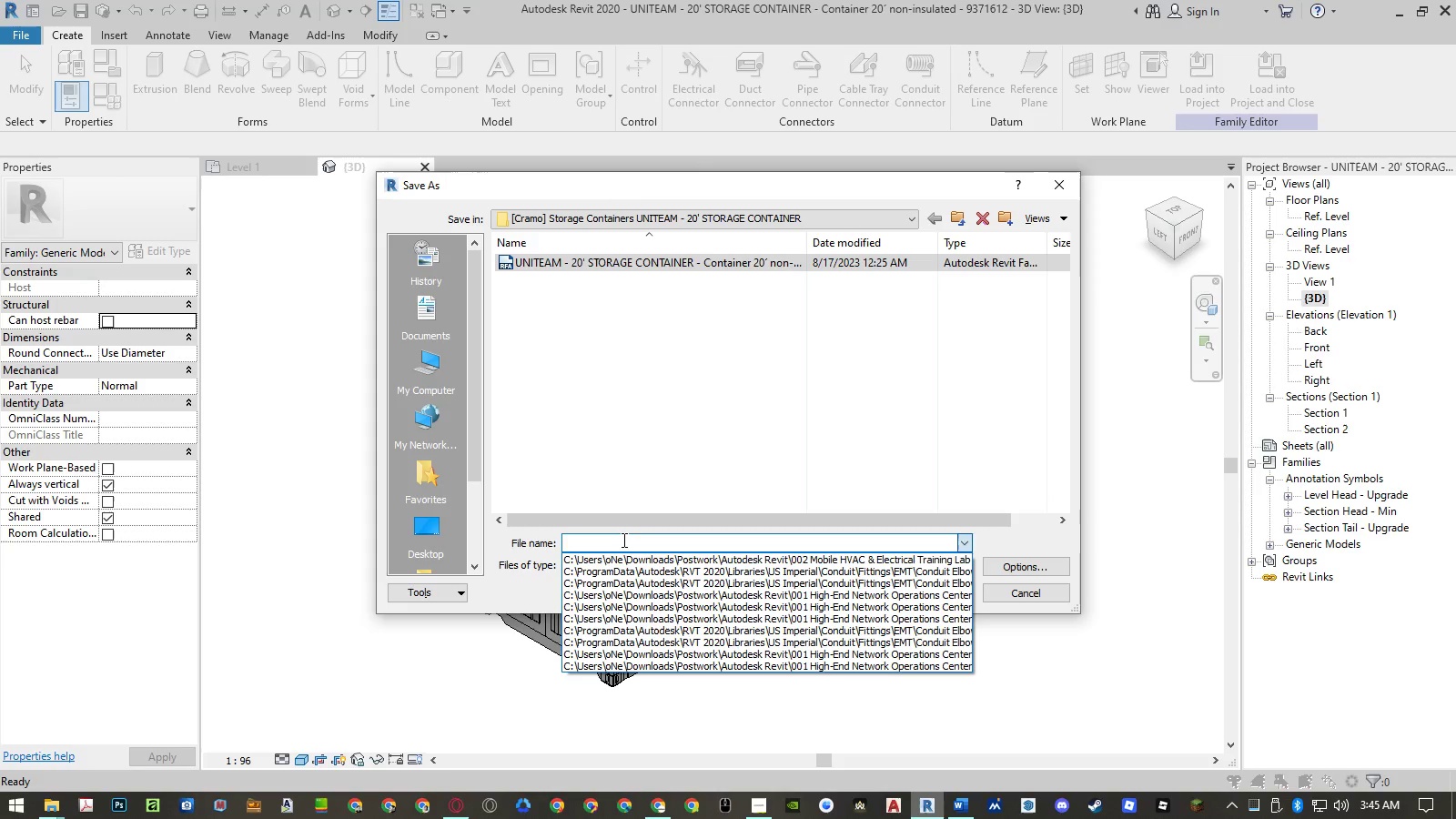 
key(Escape)
 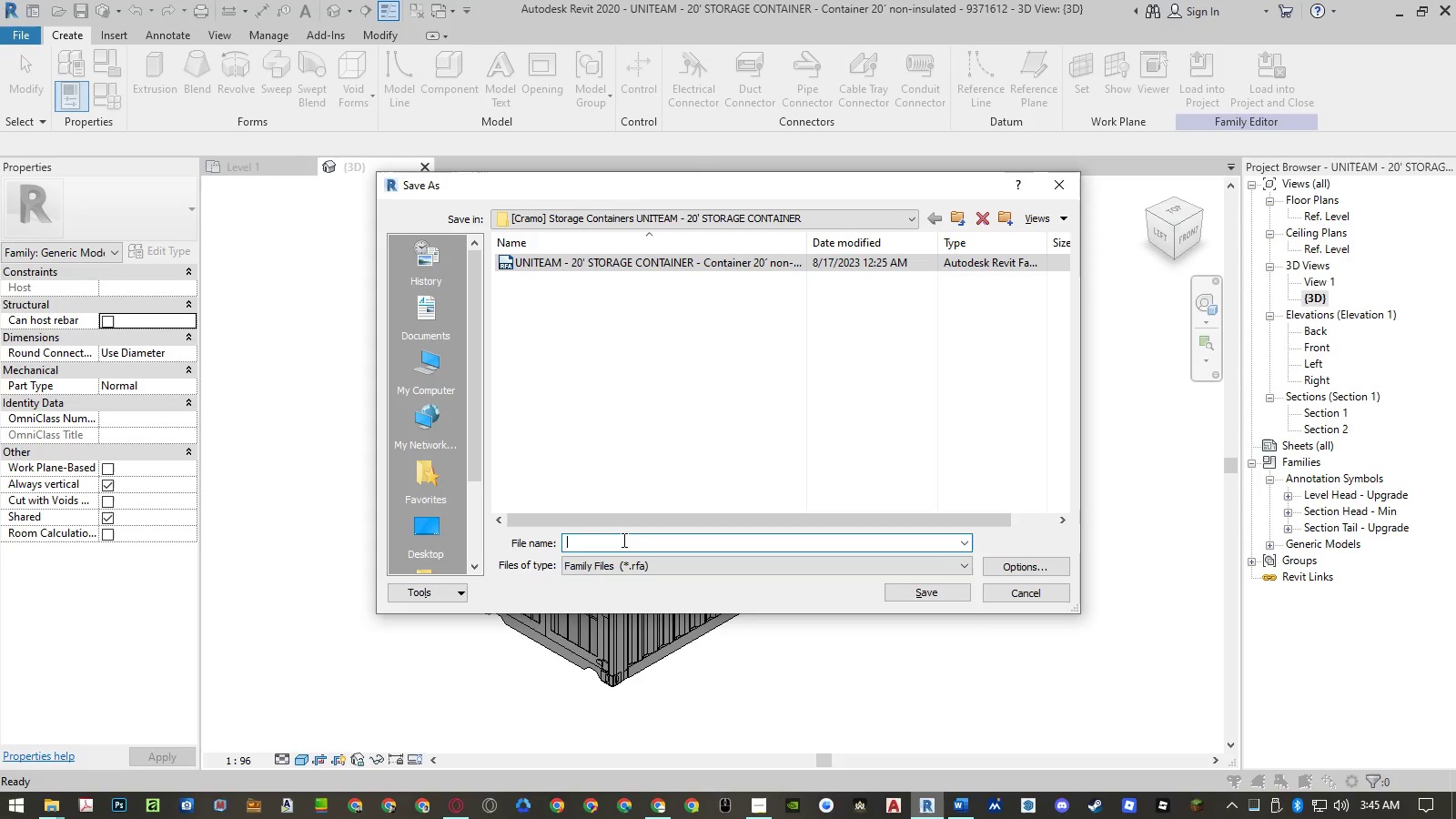 
left_click([622, 540])
 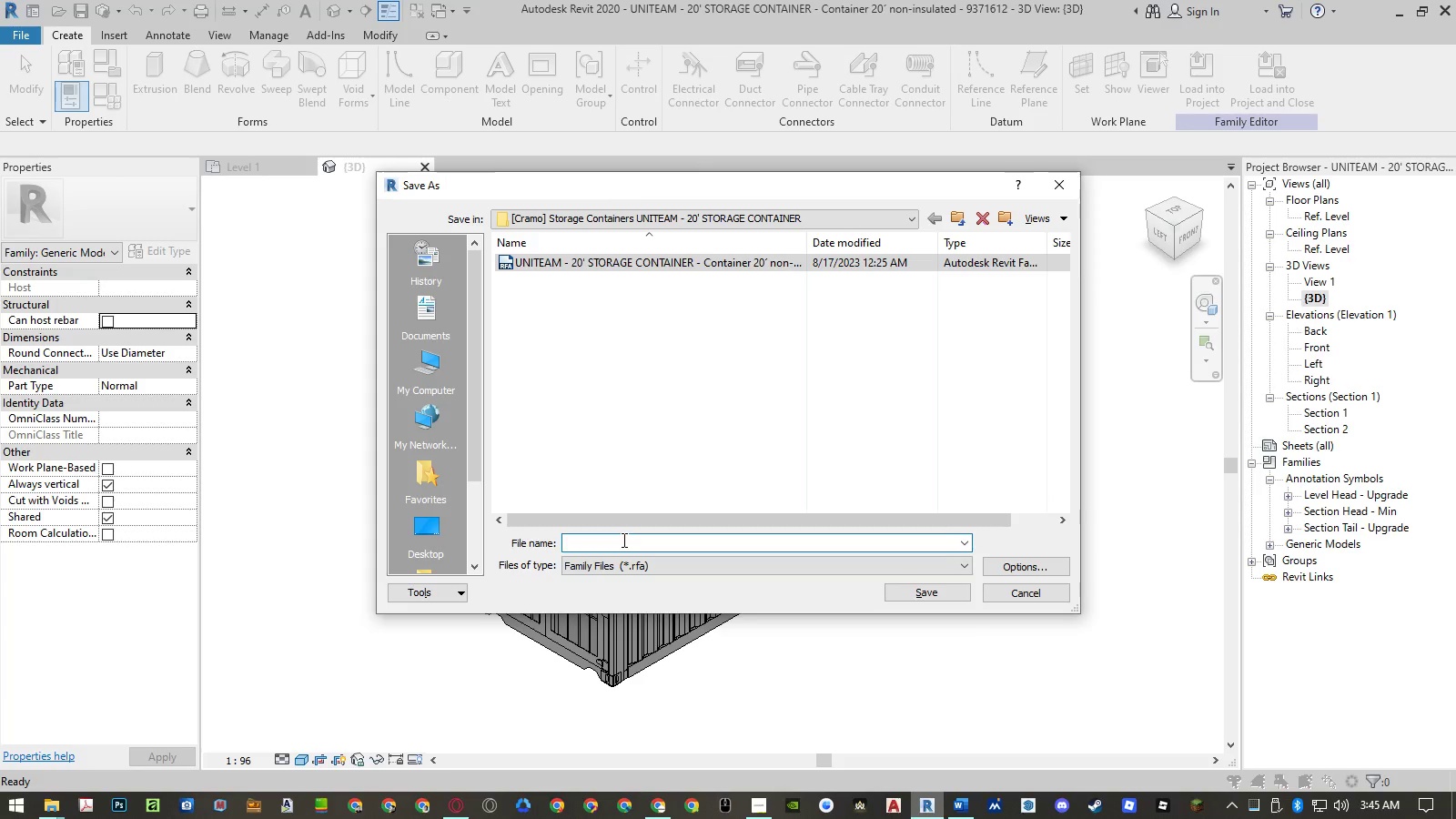 
key(Control+Z)
 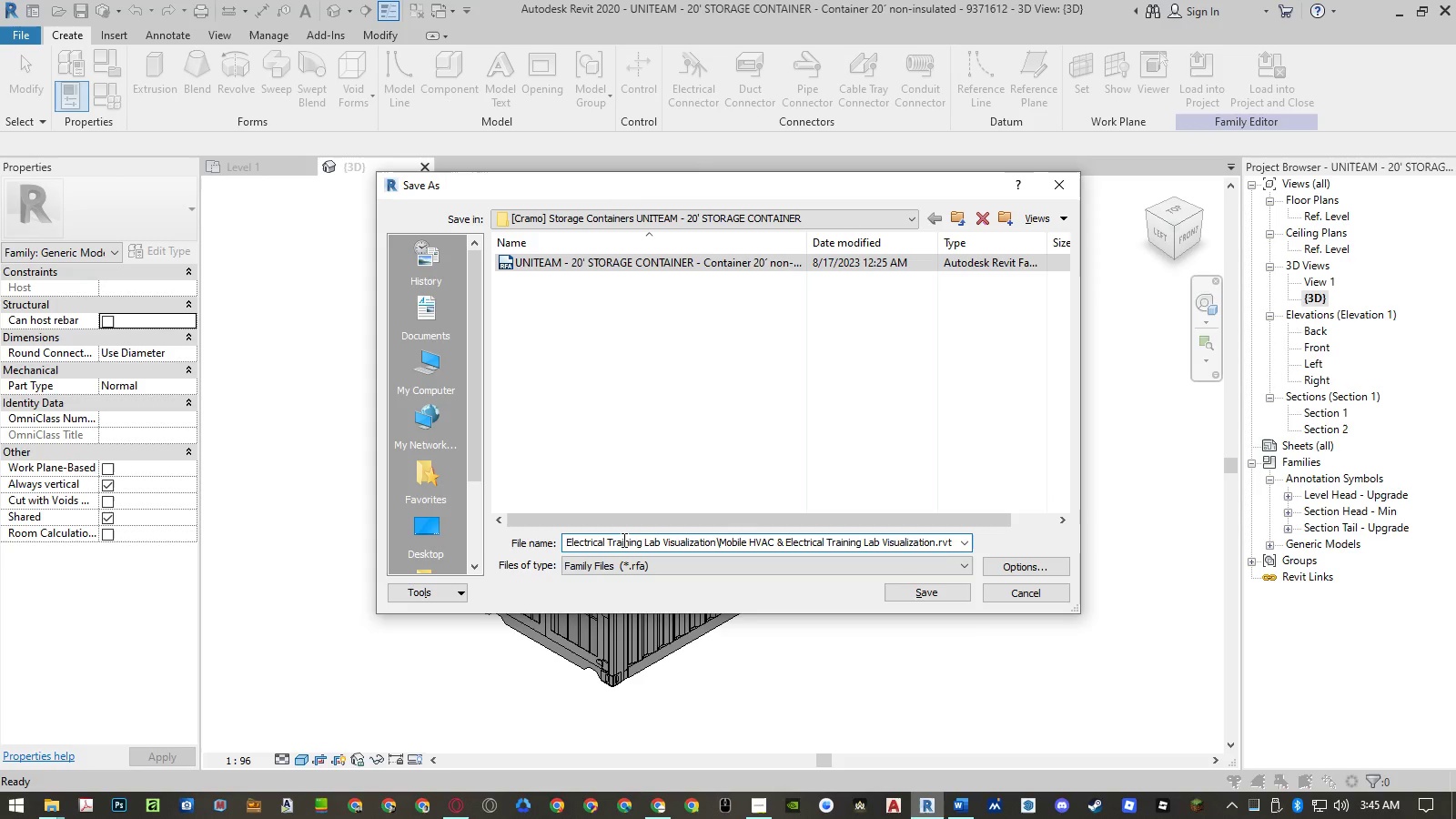 
key(Shift+Home)
 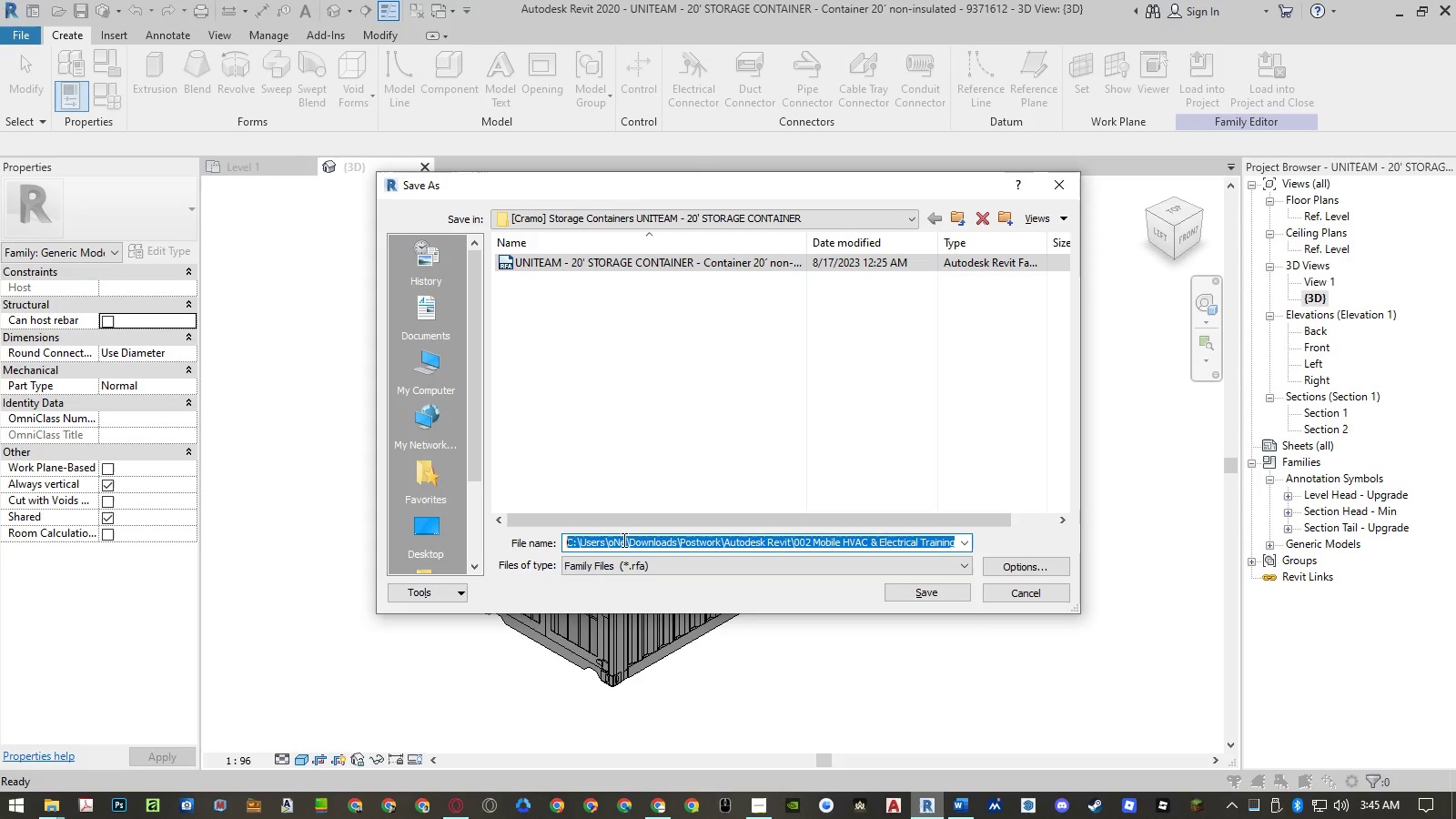 
key(Control+Z)
 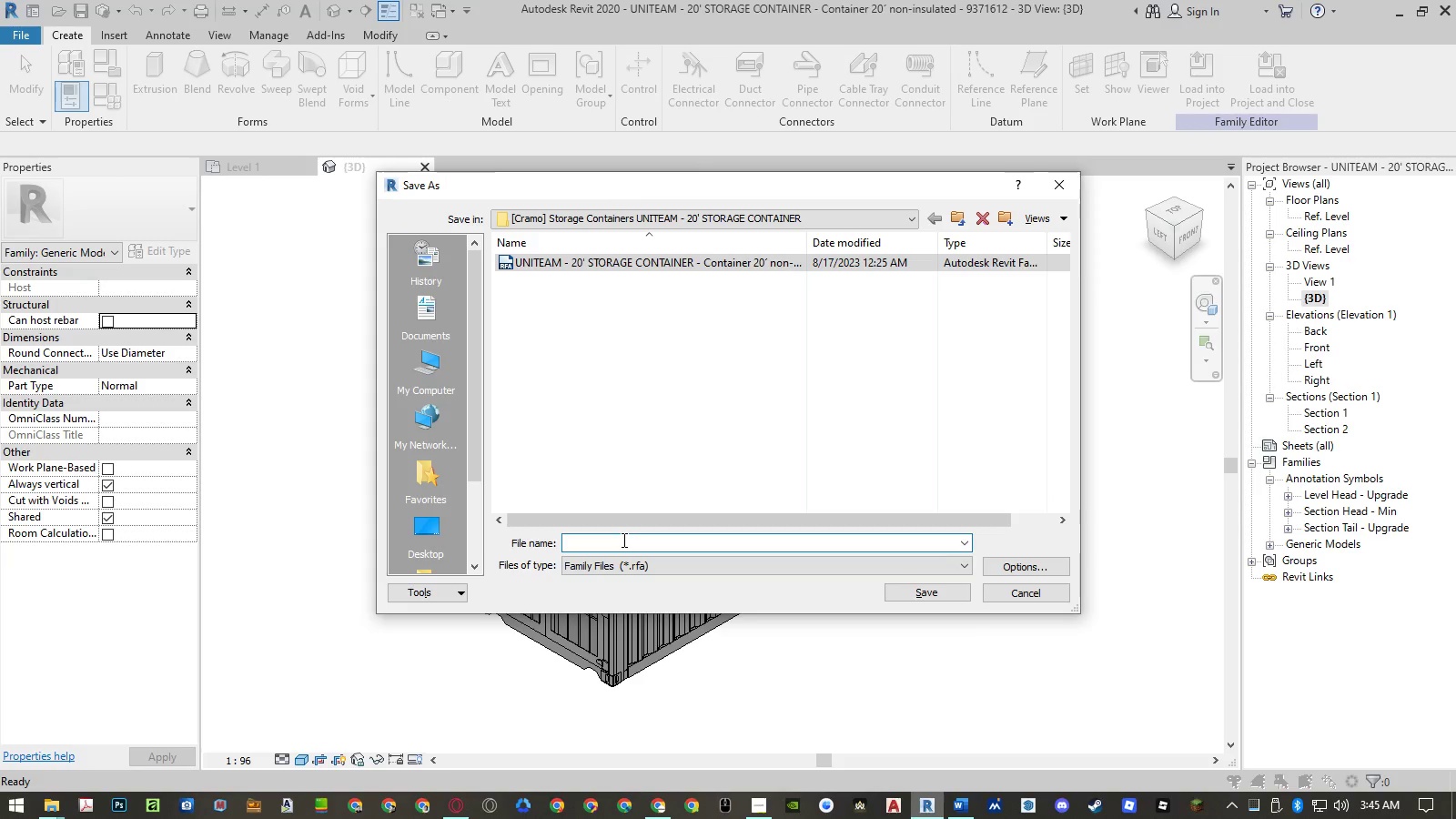 
key(Control+Z)
 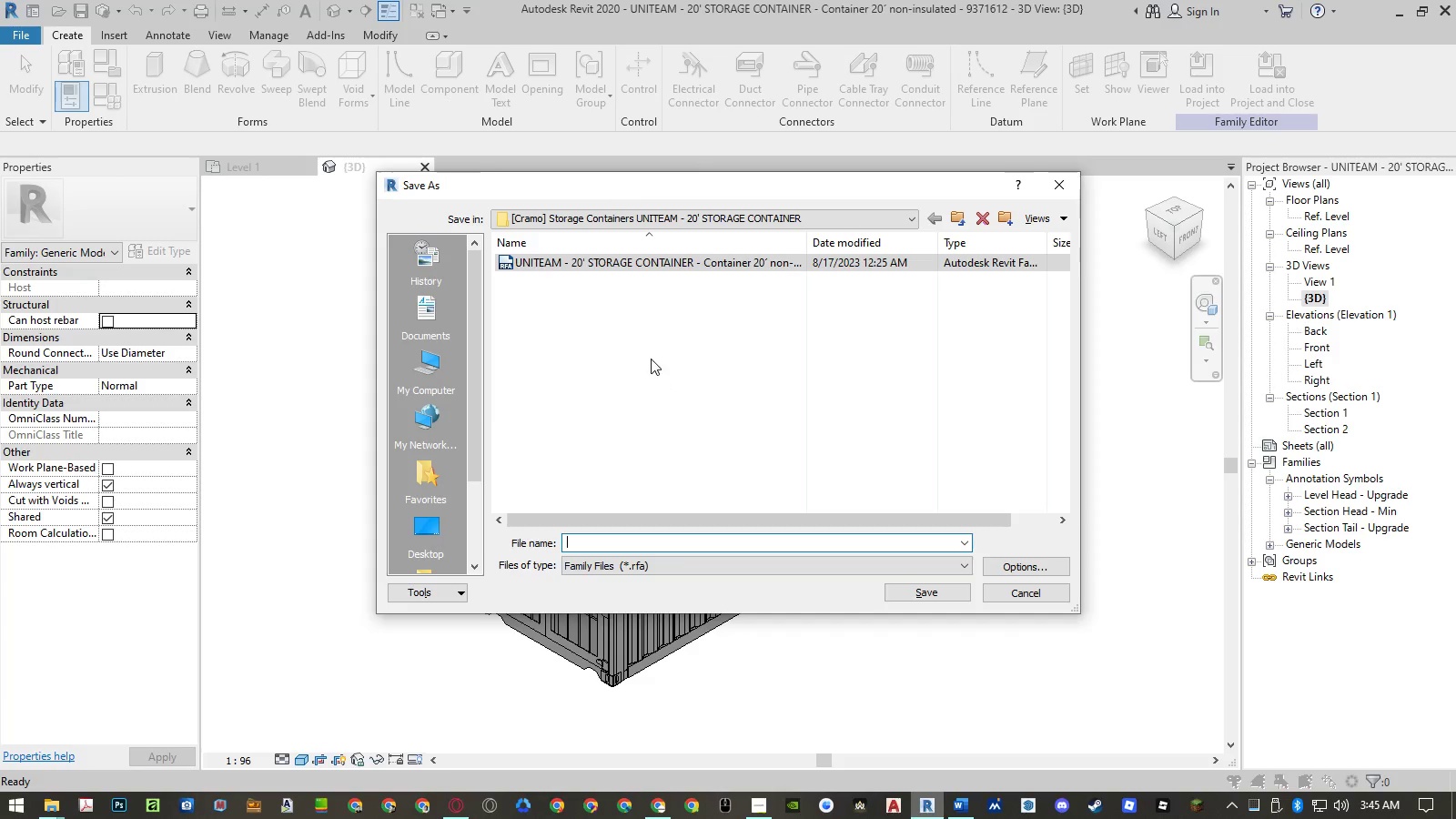 
left_click([645, 259])
 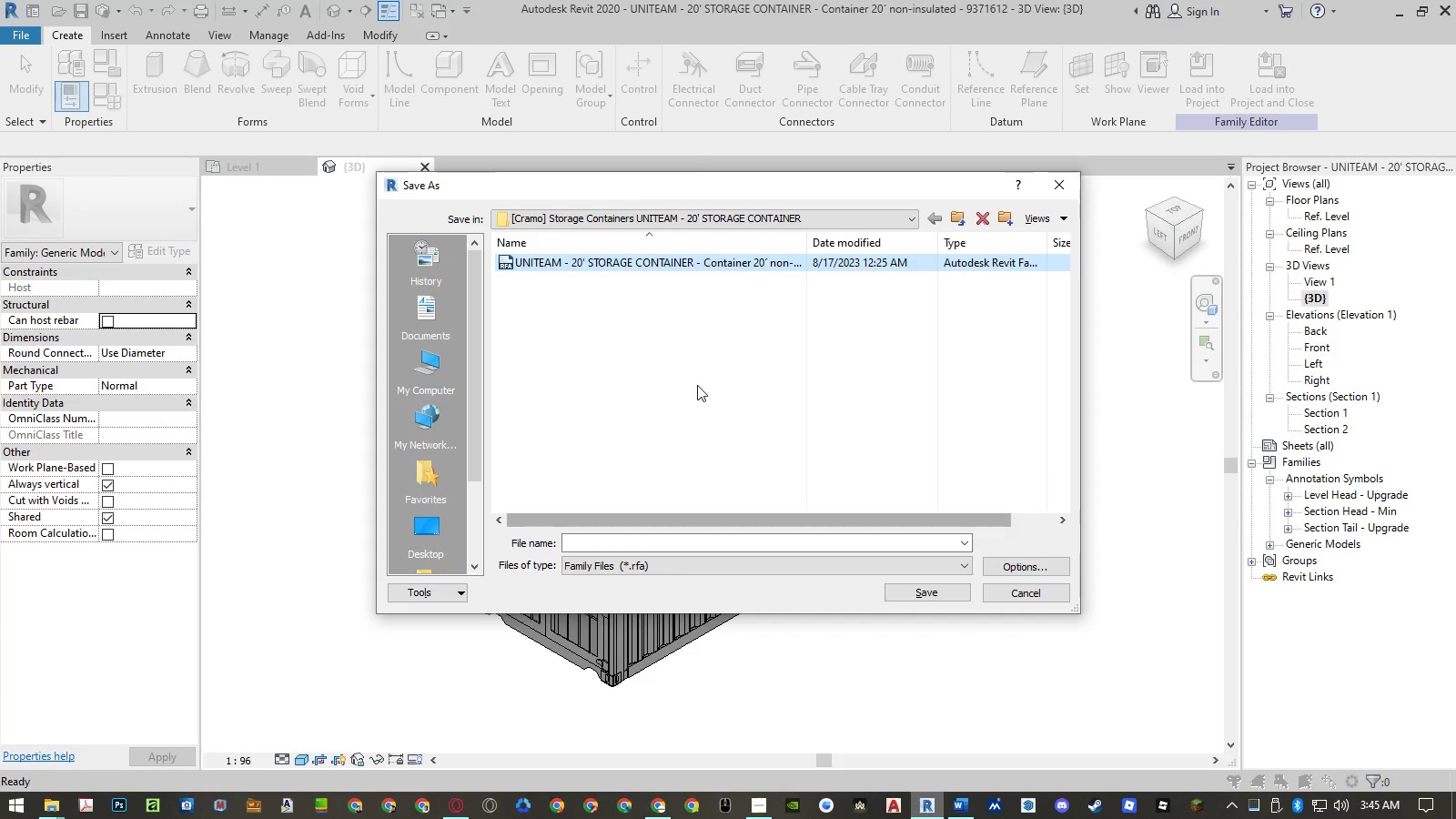 
left_click([700, 370])
 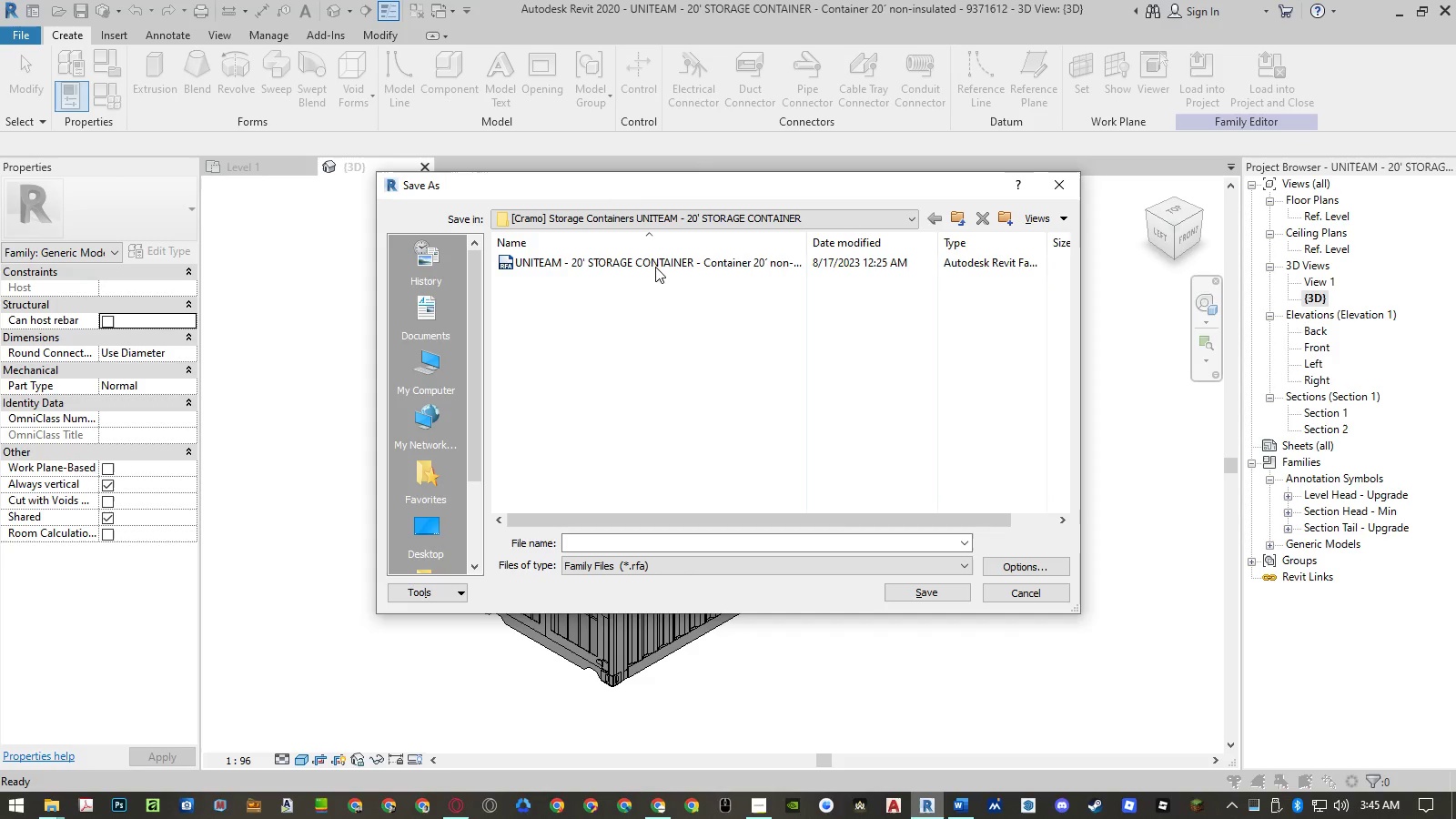 
left_click([652, 263])
 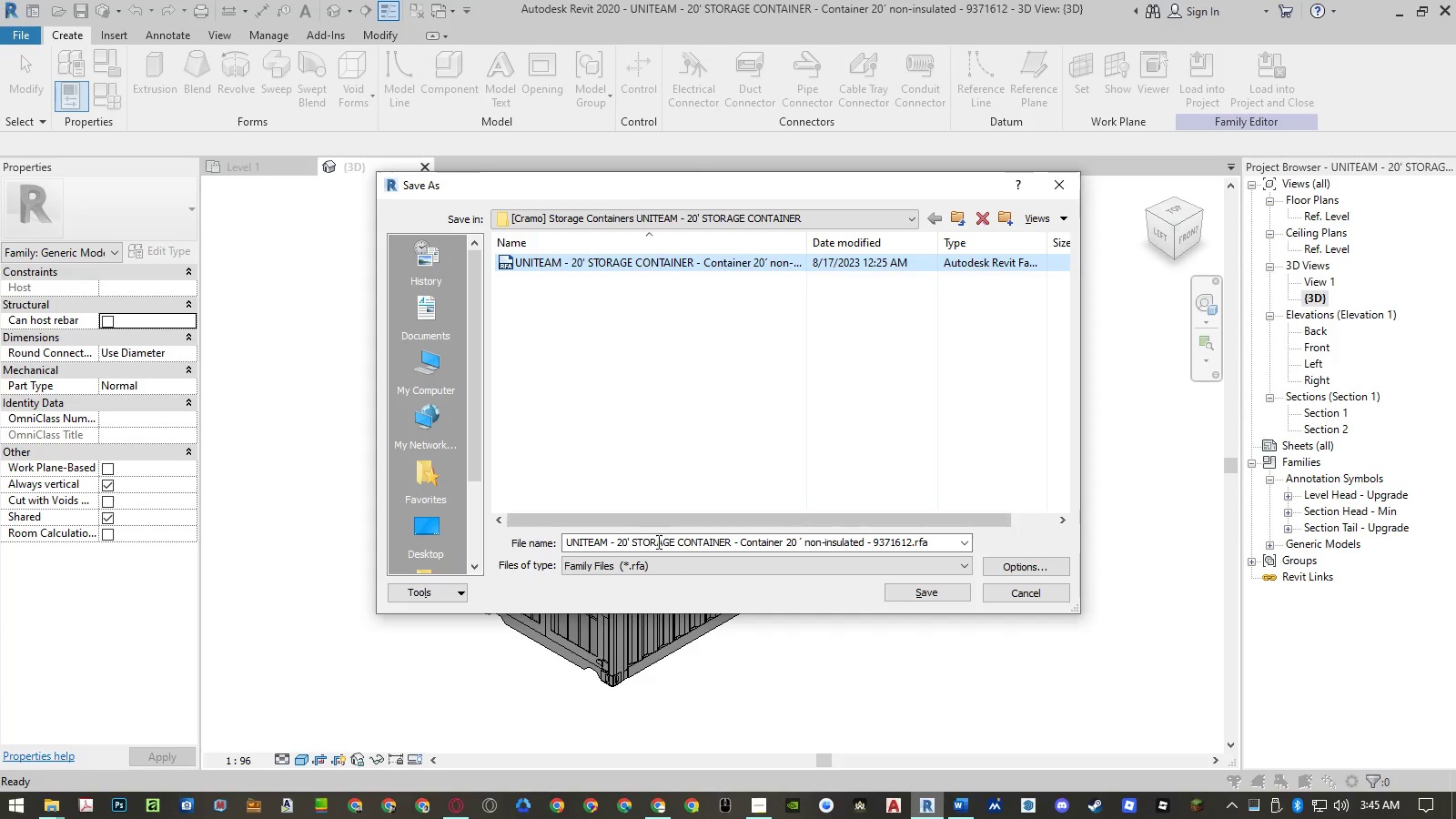 
left_click([657, 542])
 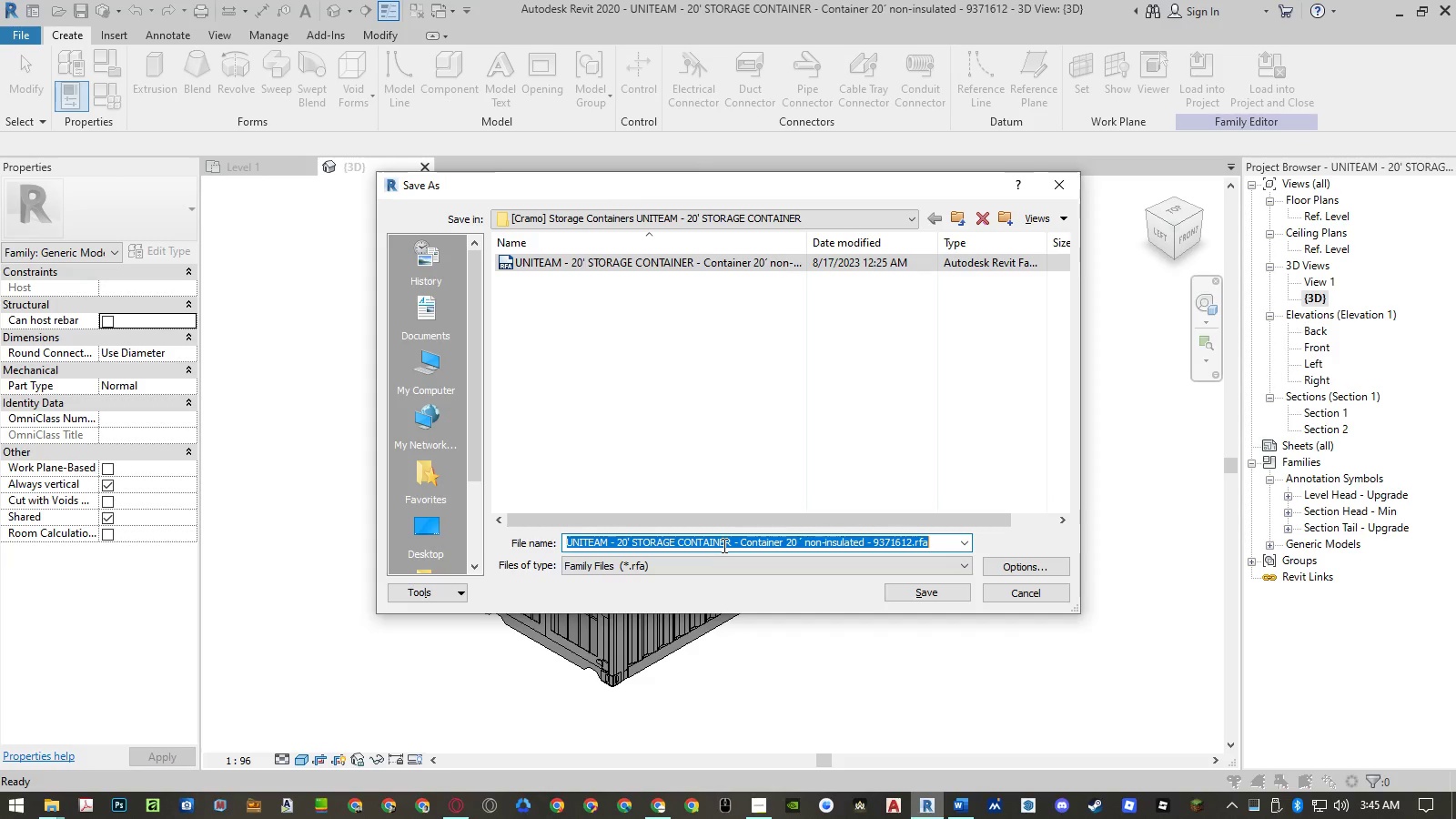 
left_click([723, 545])
 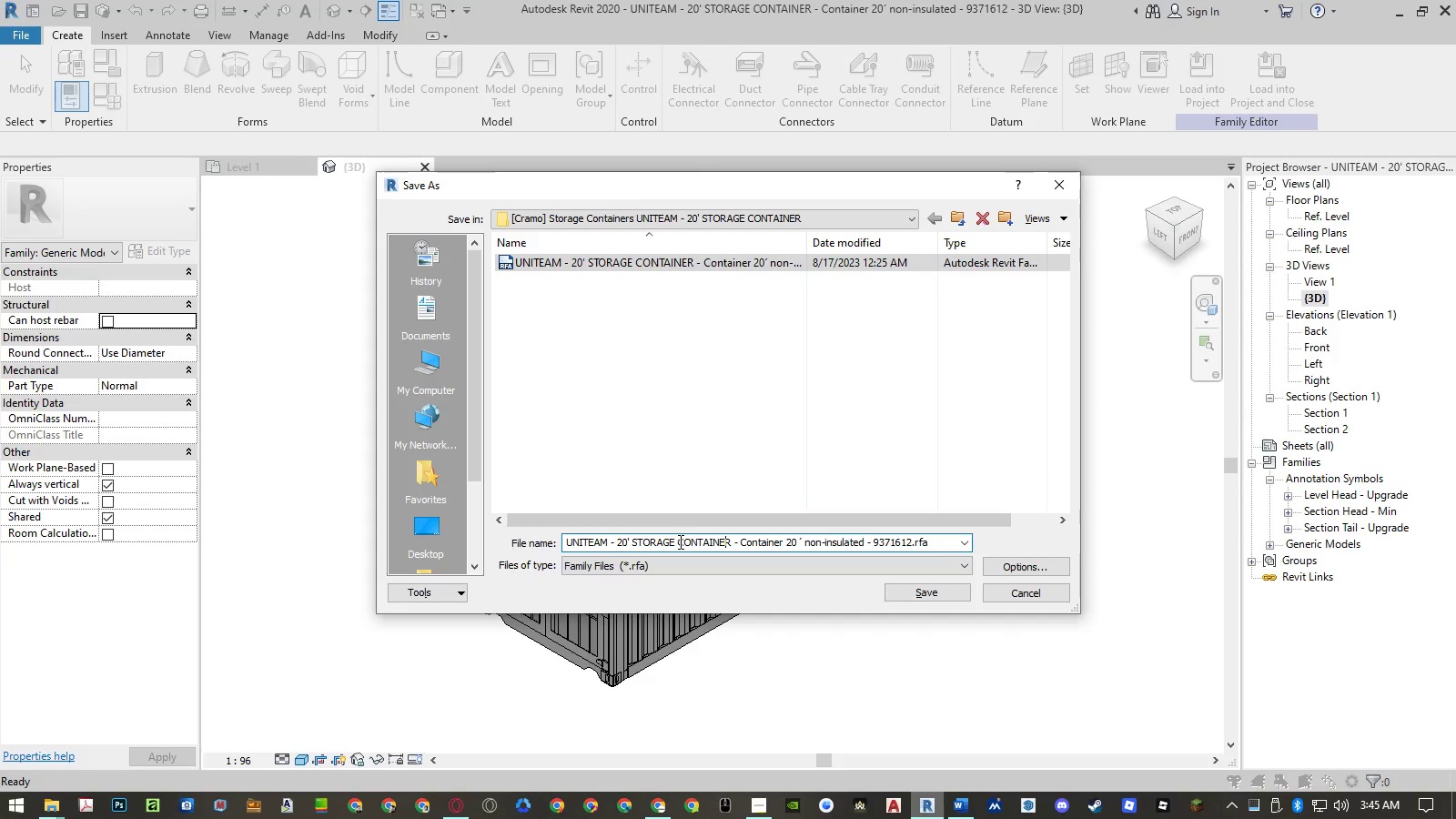 
left_click_drag(start_coordinate=[677, 541], to_coordinate=[739, 544])
 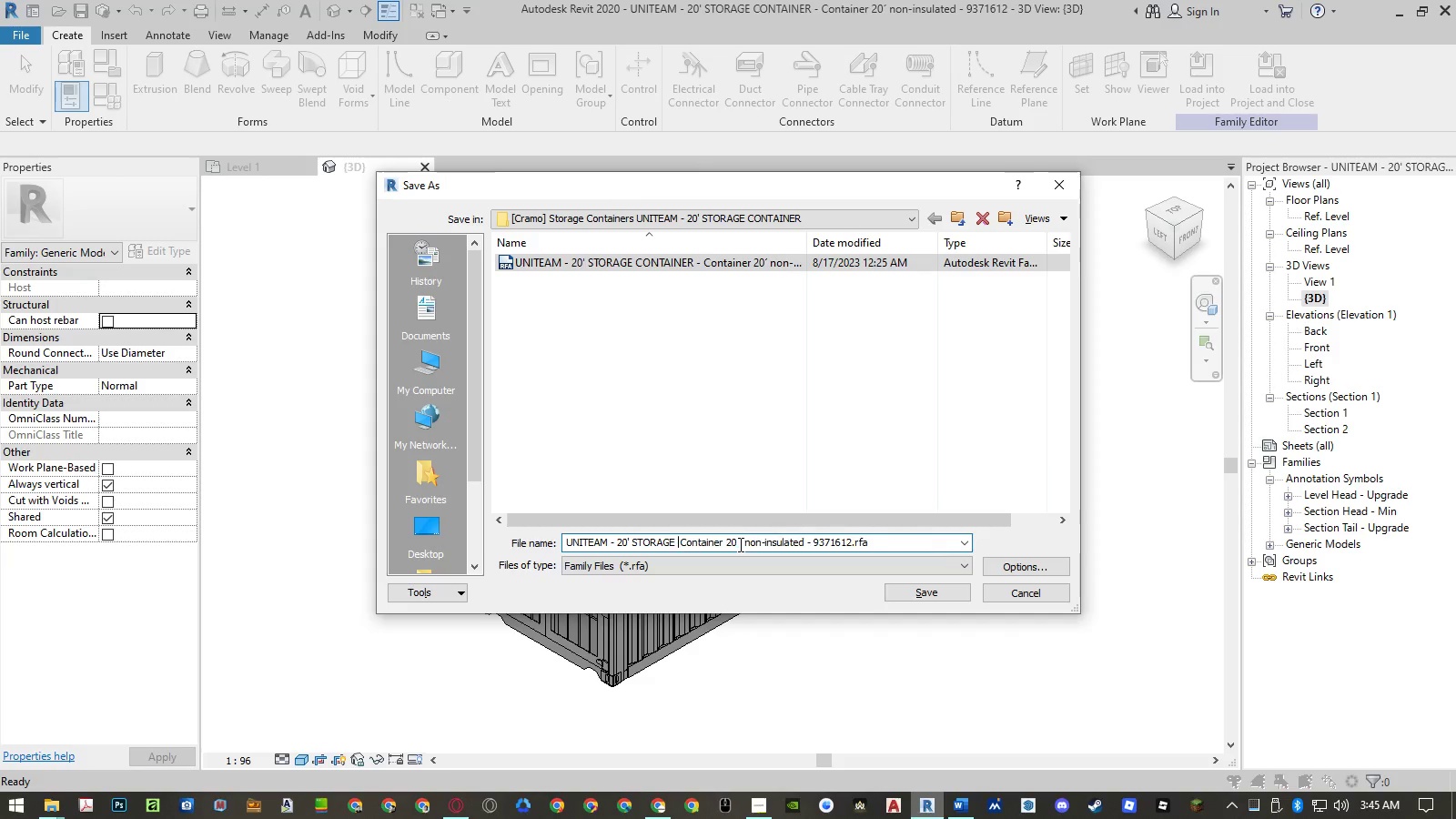 
key(Backspace)
 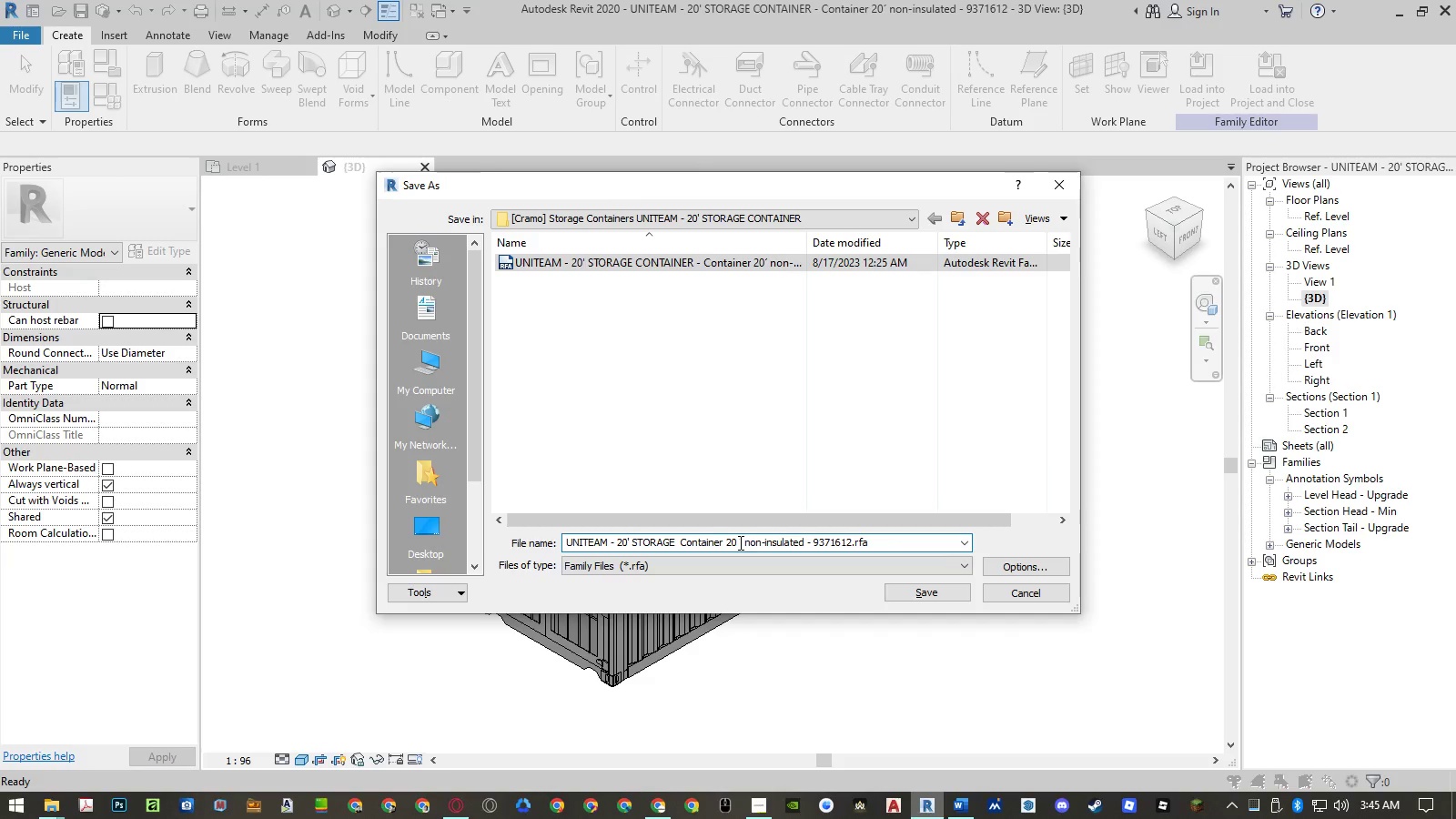 
key(Backspace)
 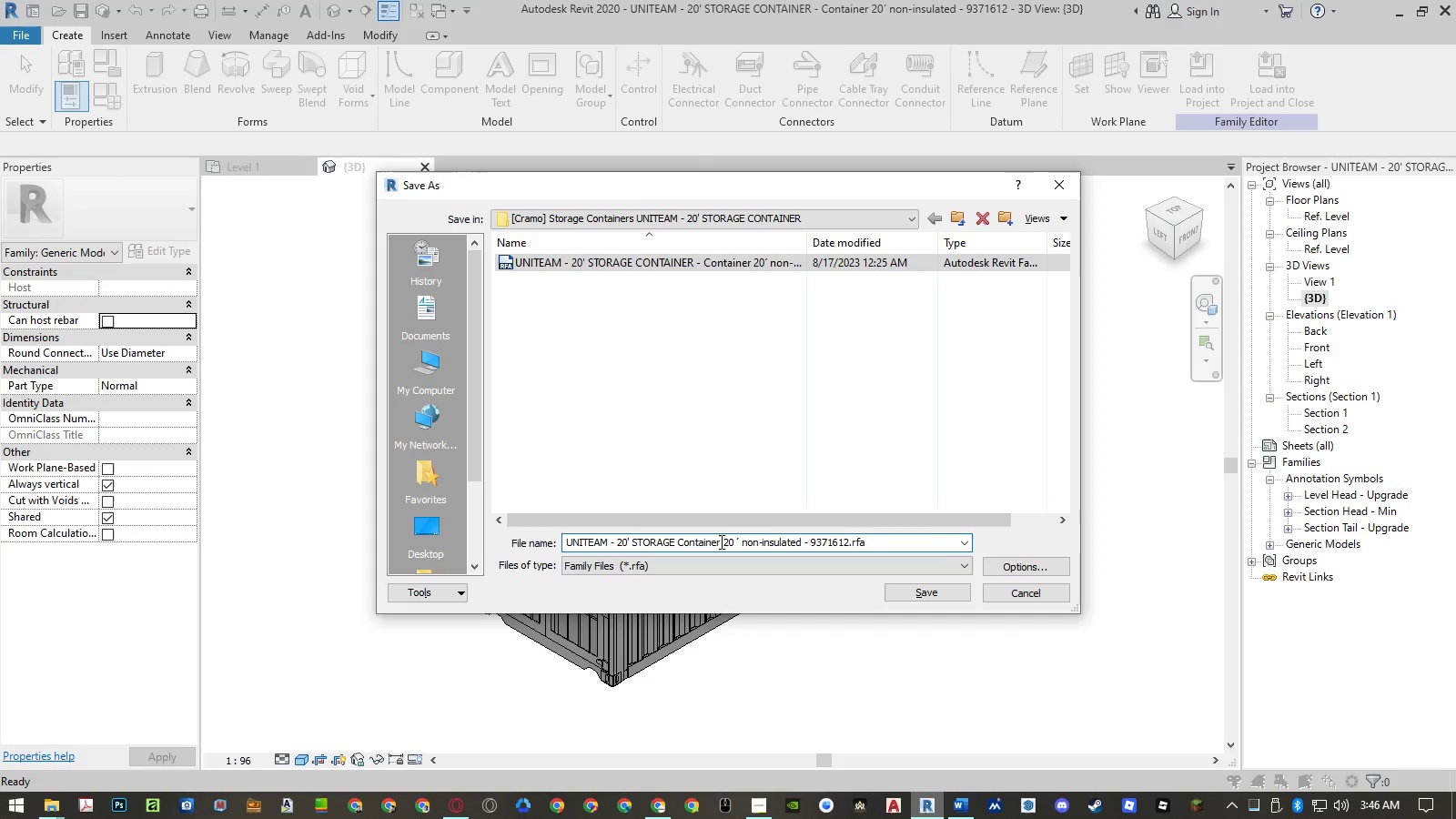 
left_click_drag(start_coordinate=[719, 541], to_coordinate=[958, 533])
 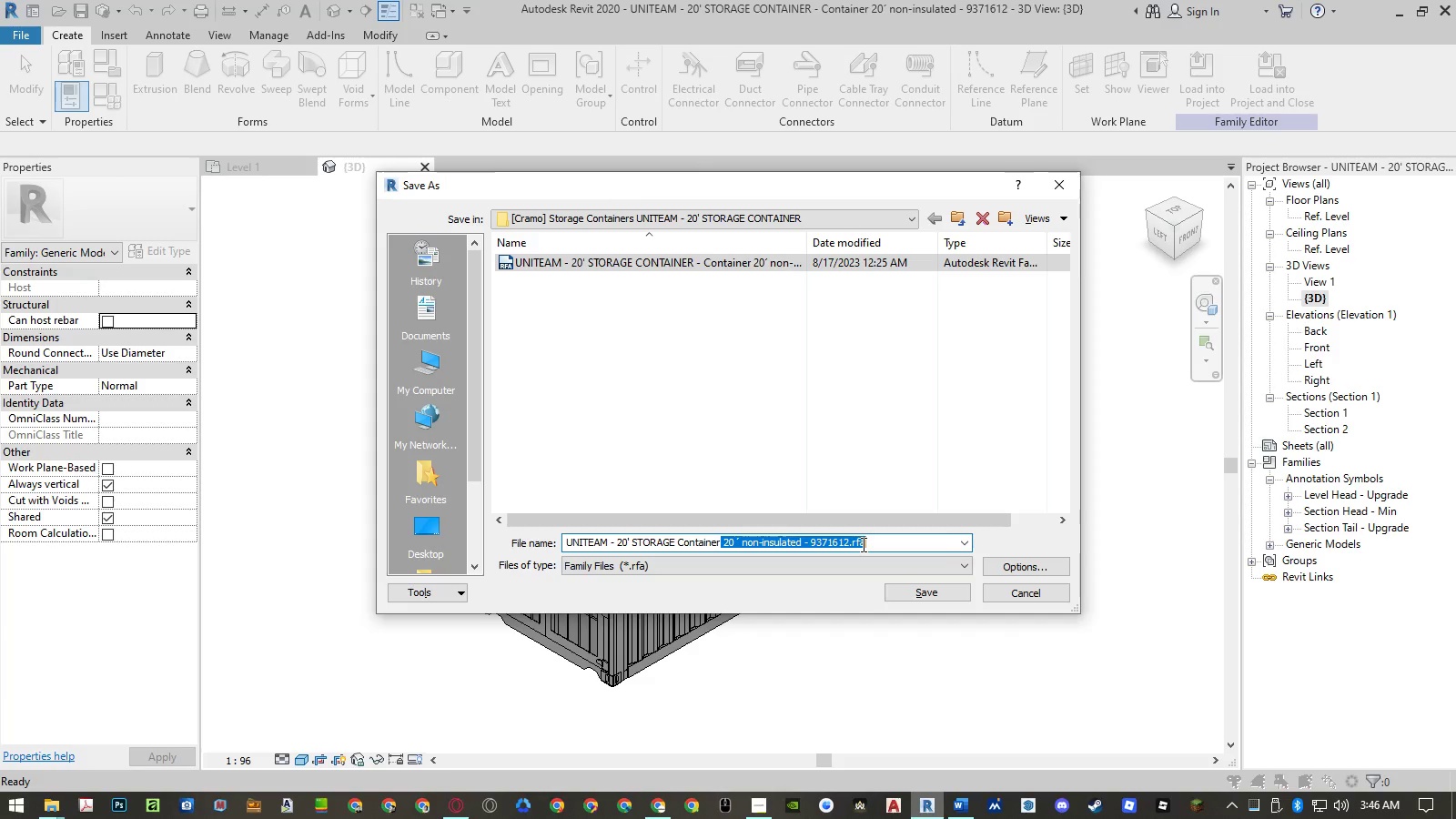 
key(Backspace)
 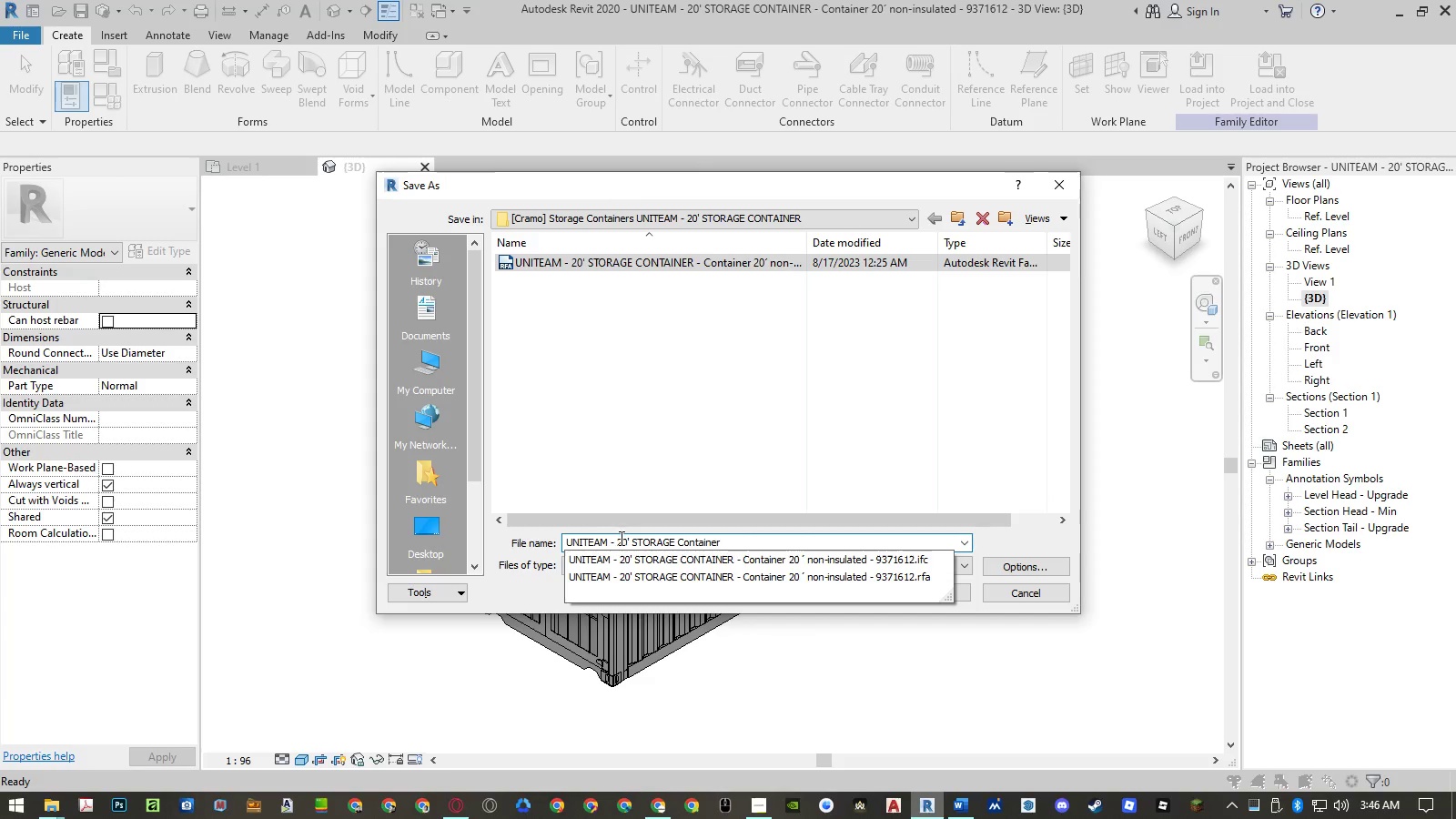 
left_click_drag(start_coordinate=[621, 539], to_coordinate=[491, 540])
 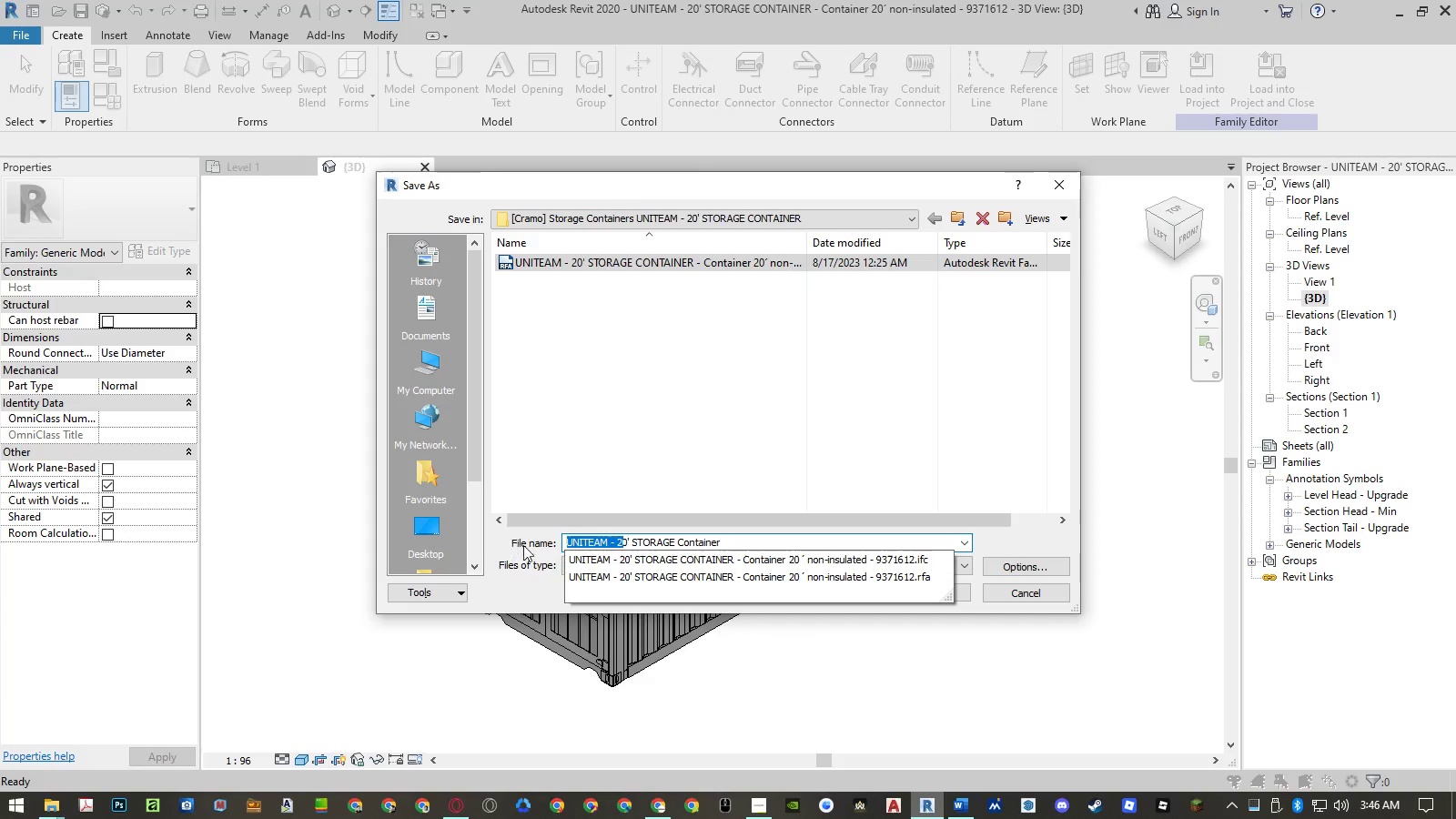 
key(4)
 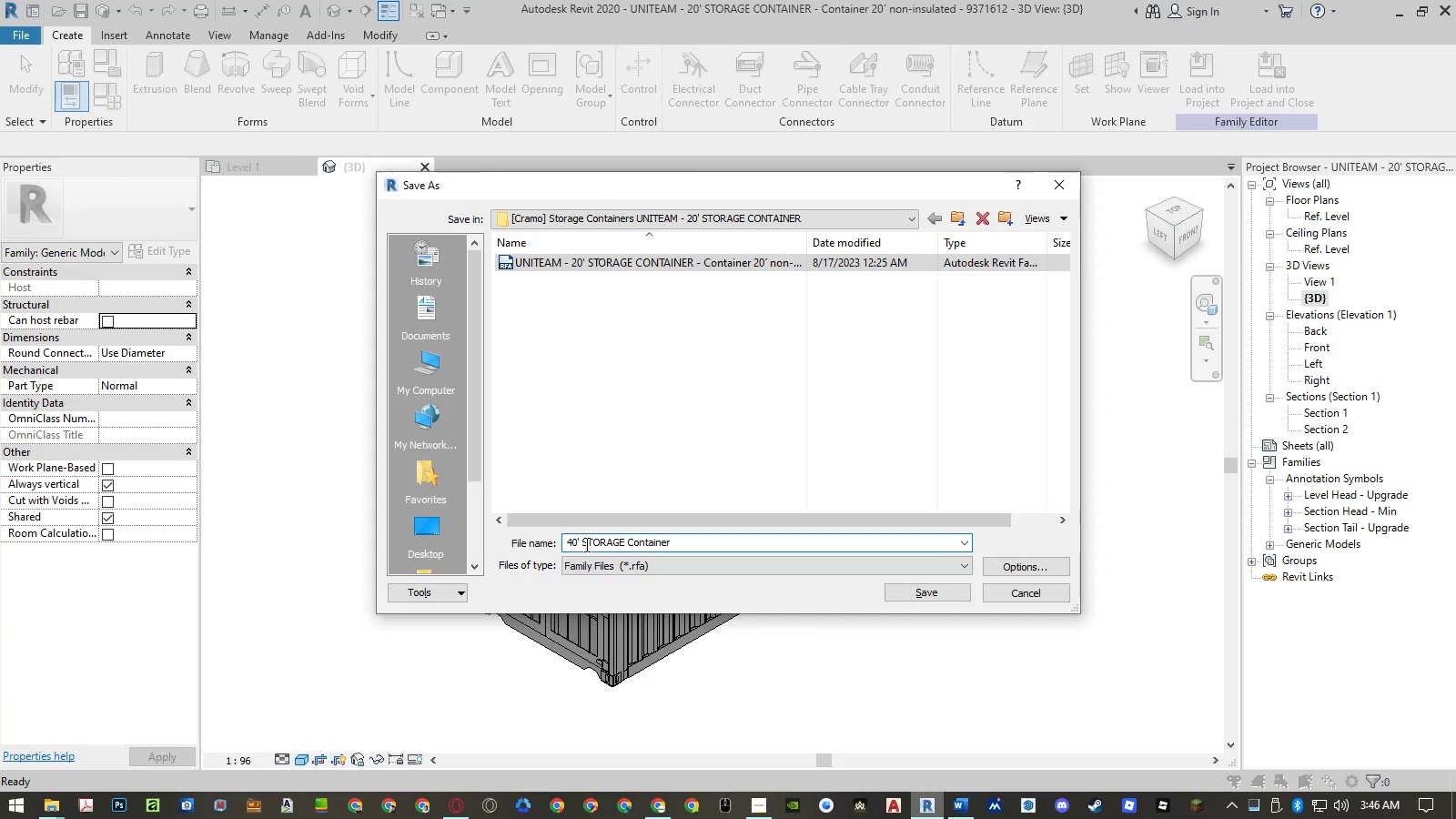 
left_click_drag(start_coordinate=[586, 543], to_coordinate=[624, 544])
 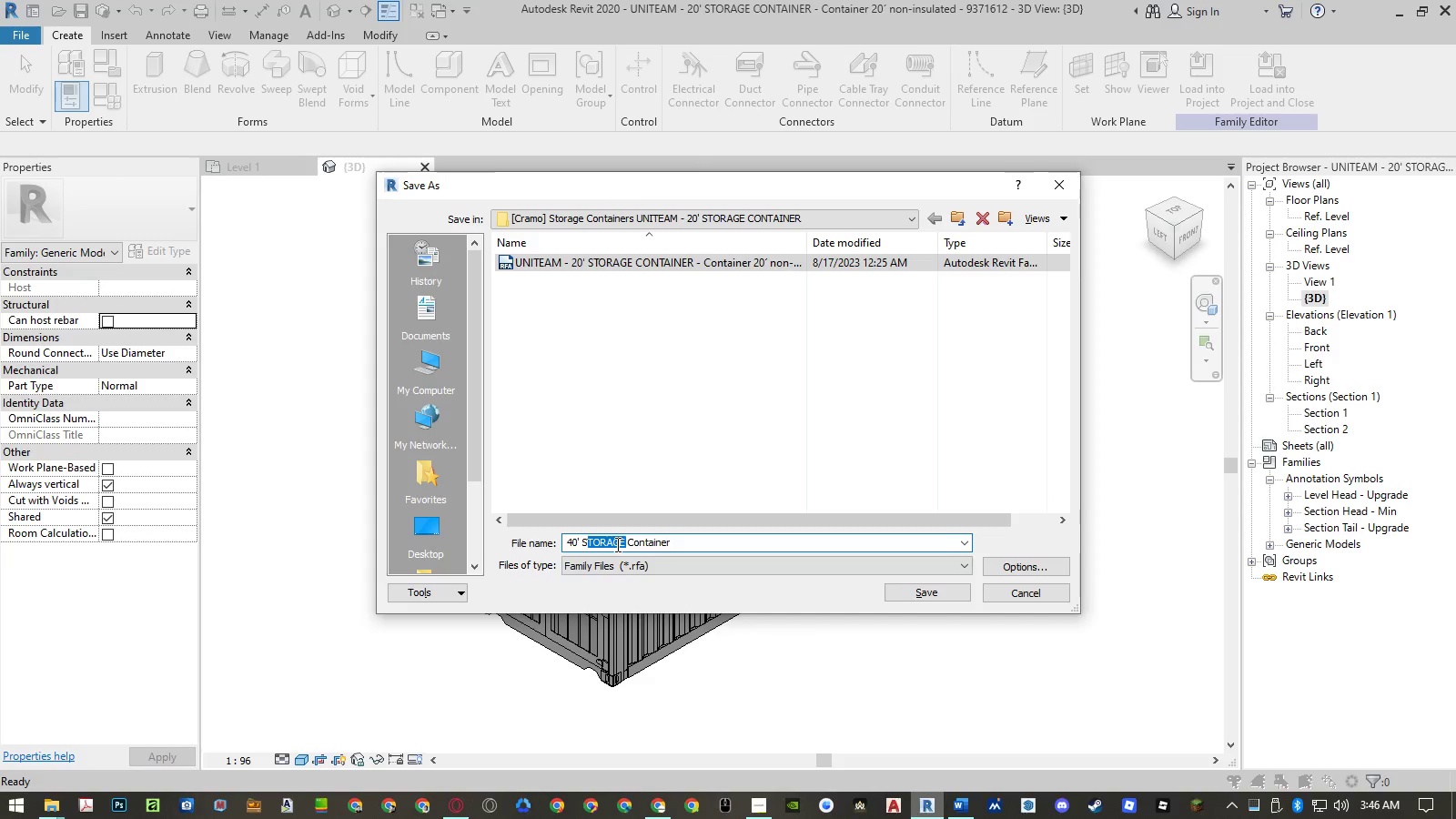 
type(torage)
 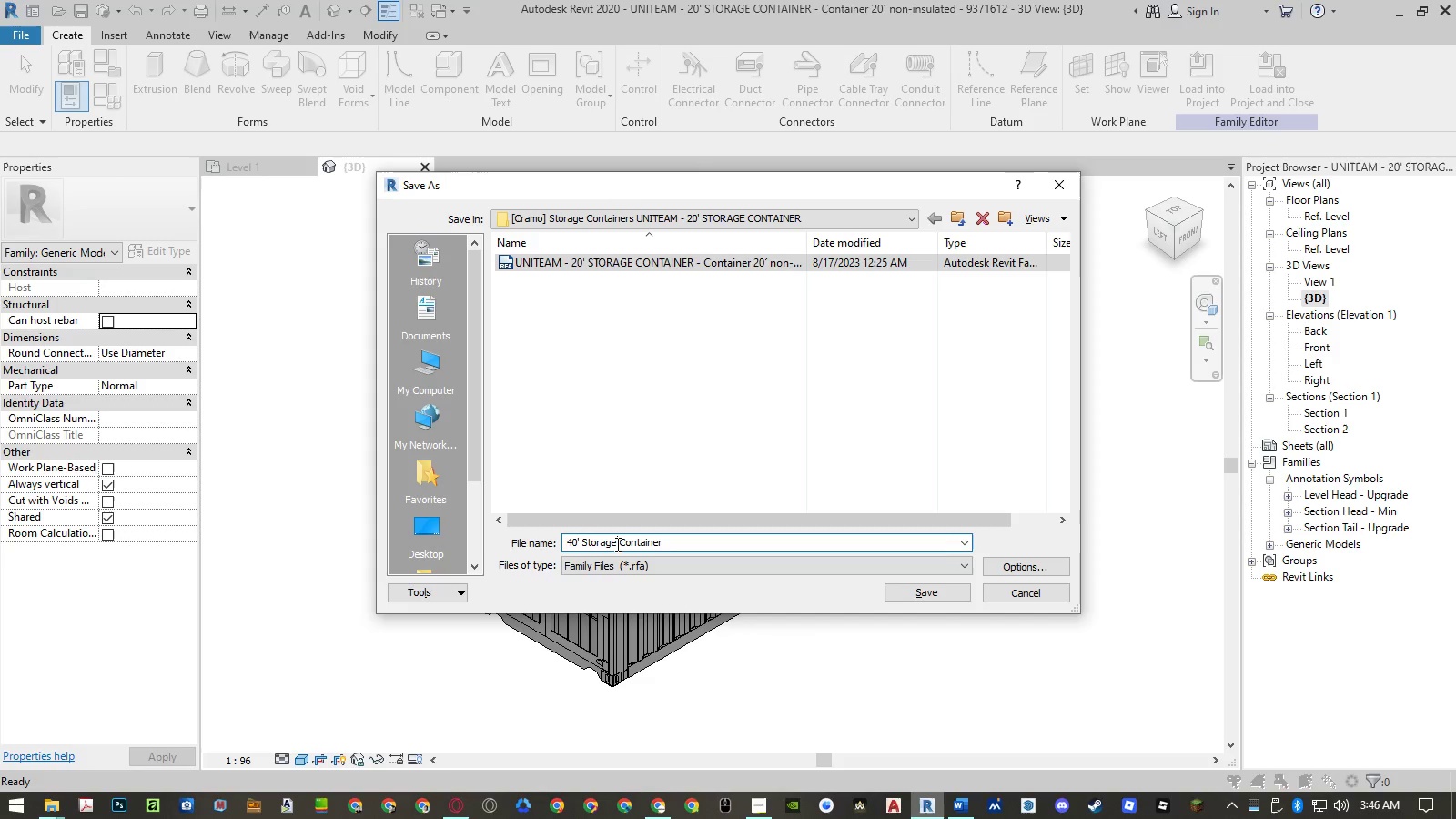 
key(Enter)
 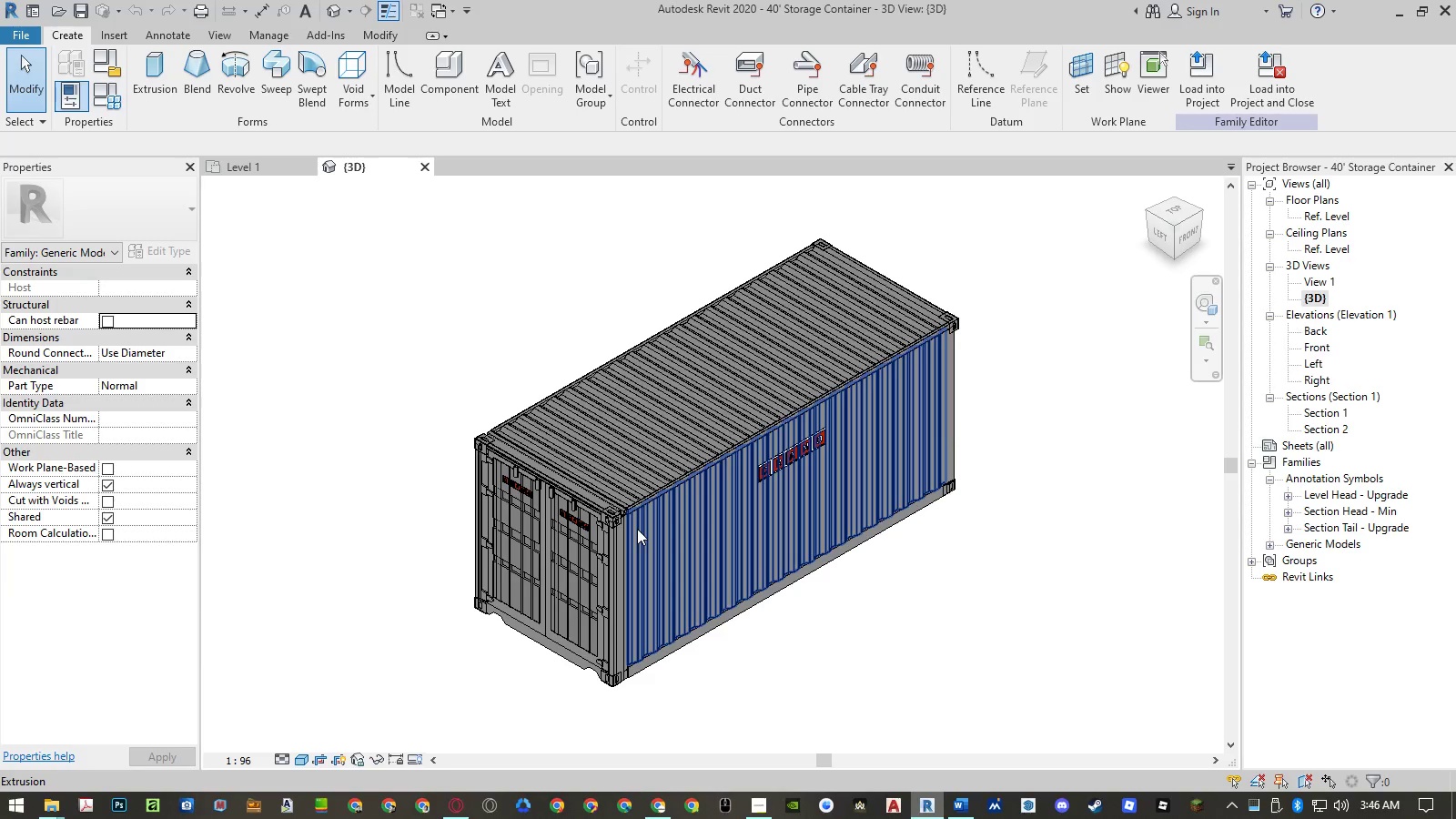 
wait(5.83)
 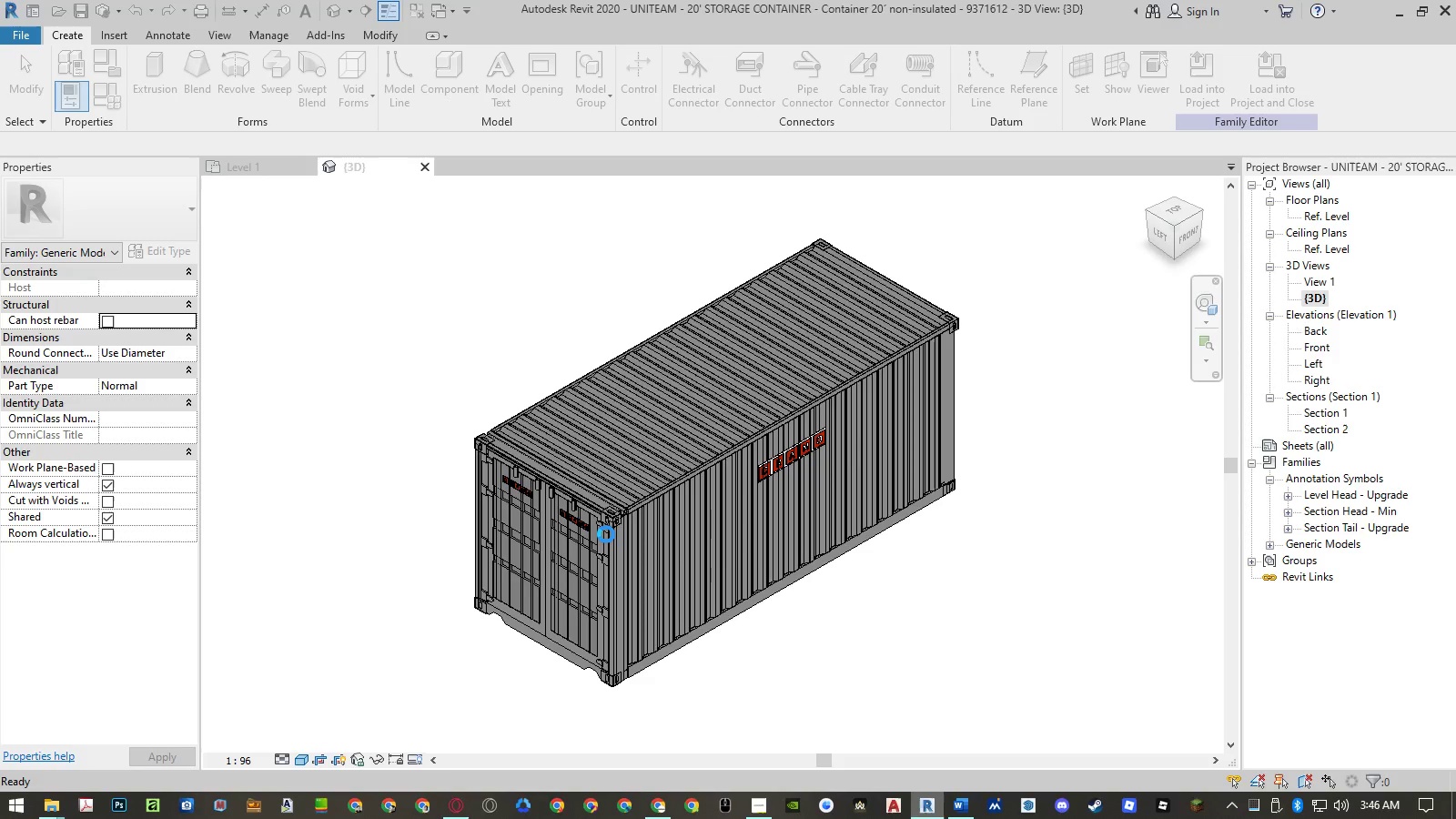 
left_click([790, 452])
 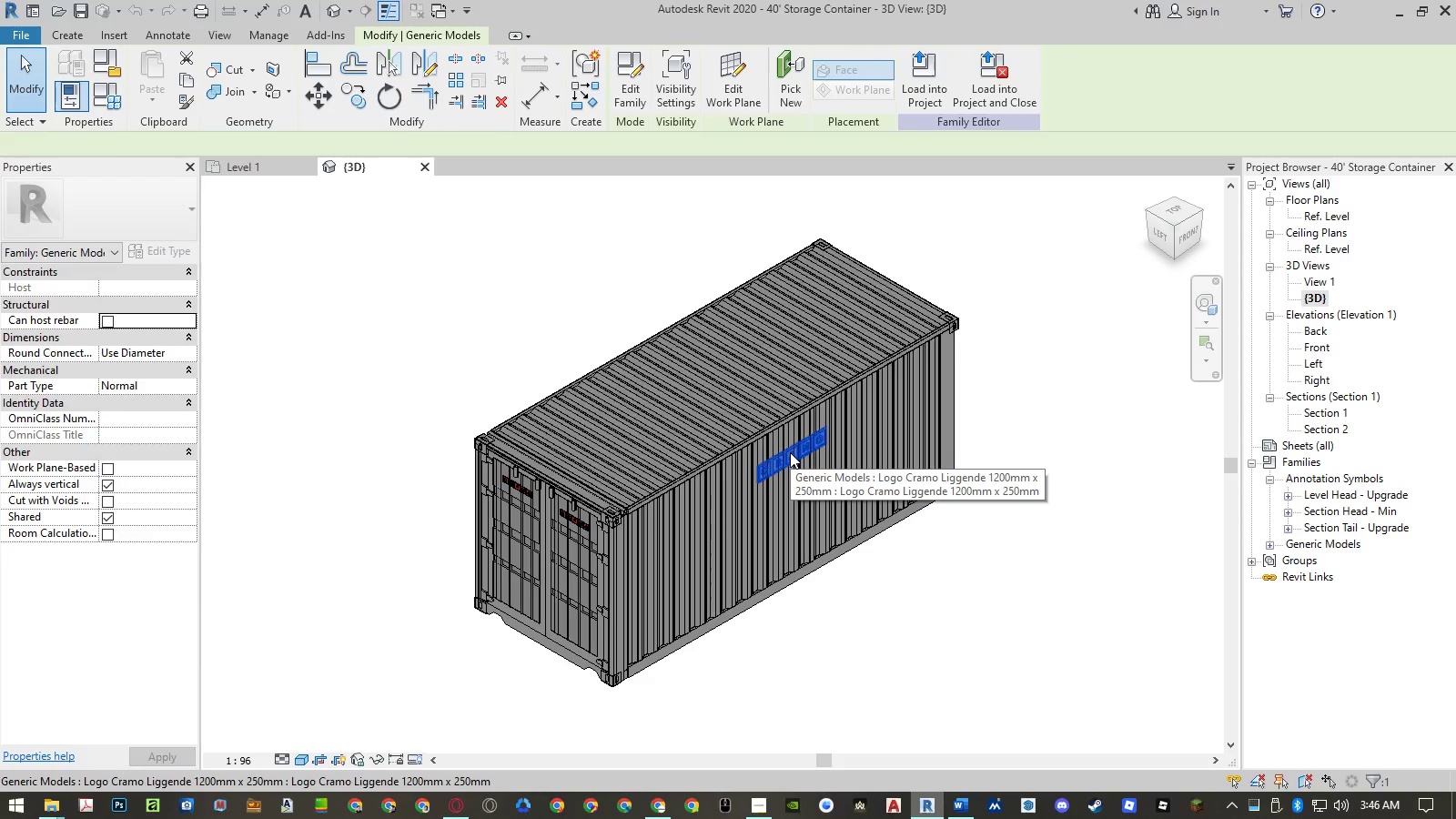 
key(Delete)
 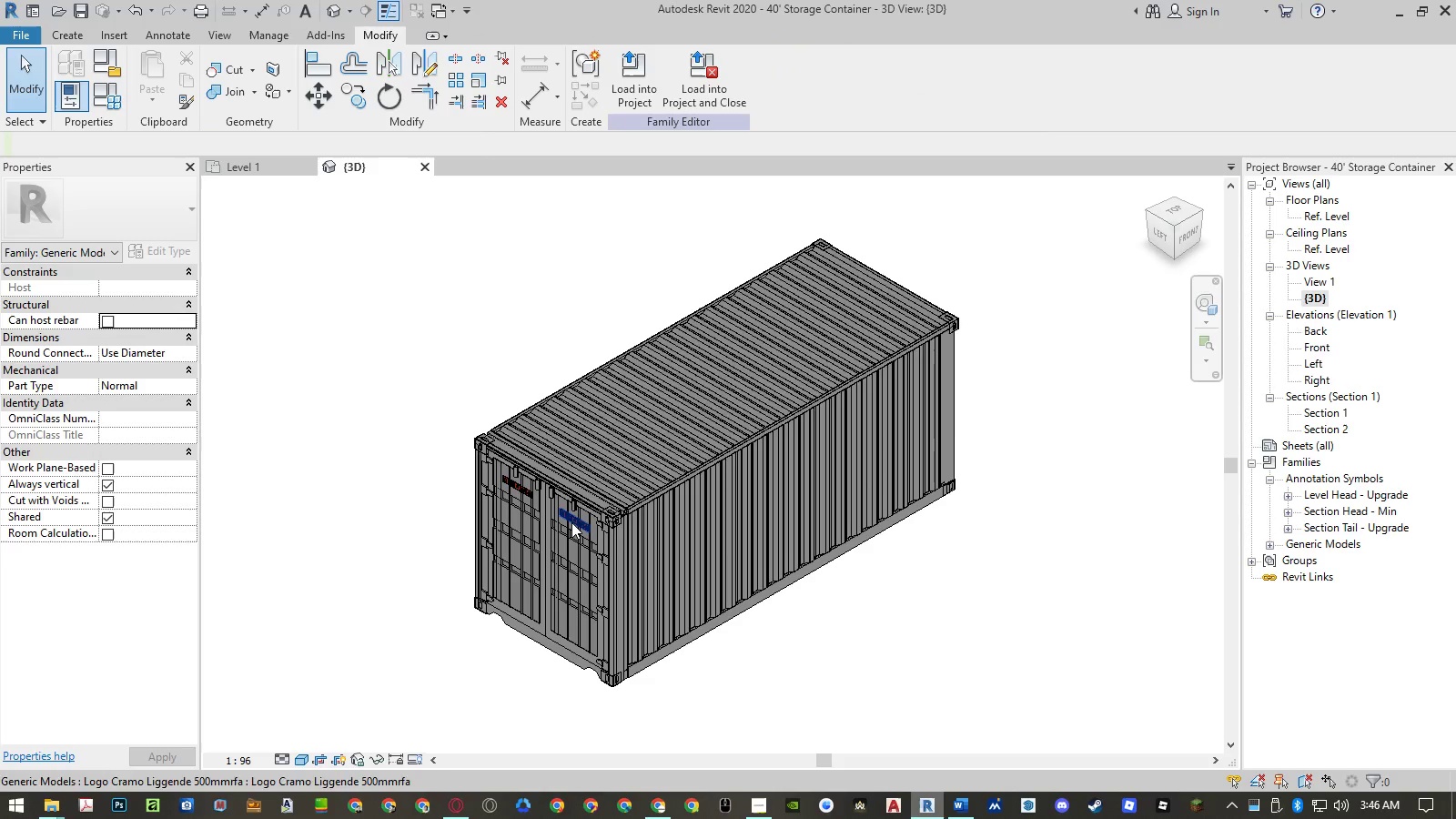 
scroll: coordinate [571, 522], scroll_direction: up, amount: 7.0
 